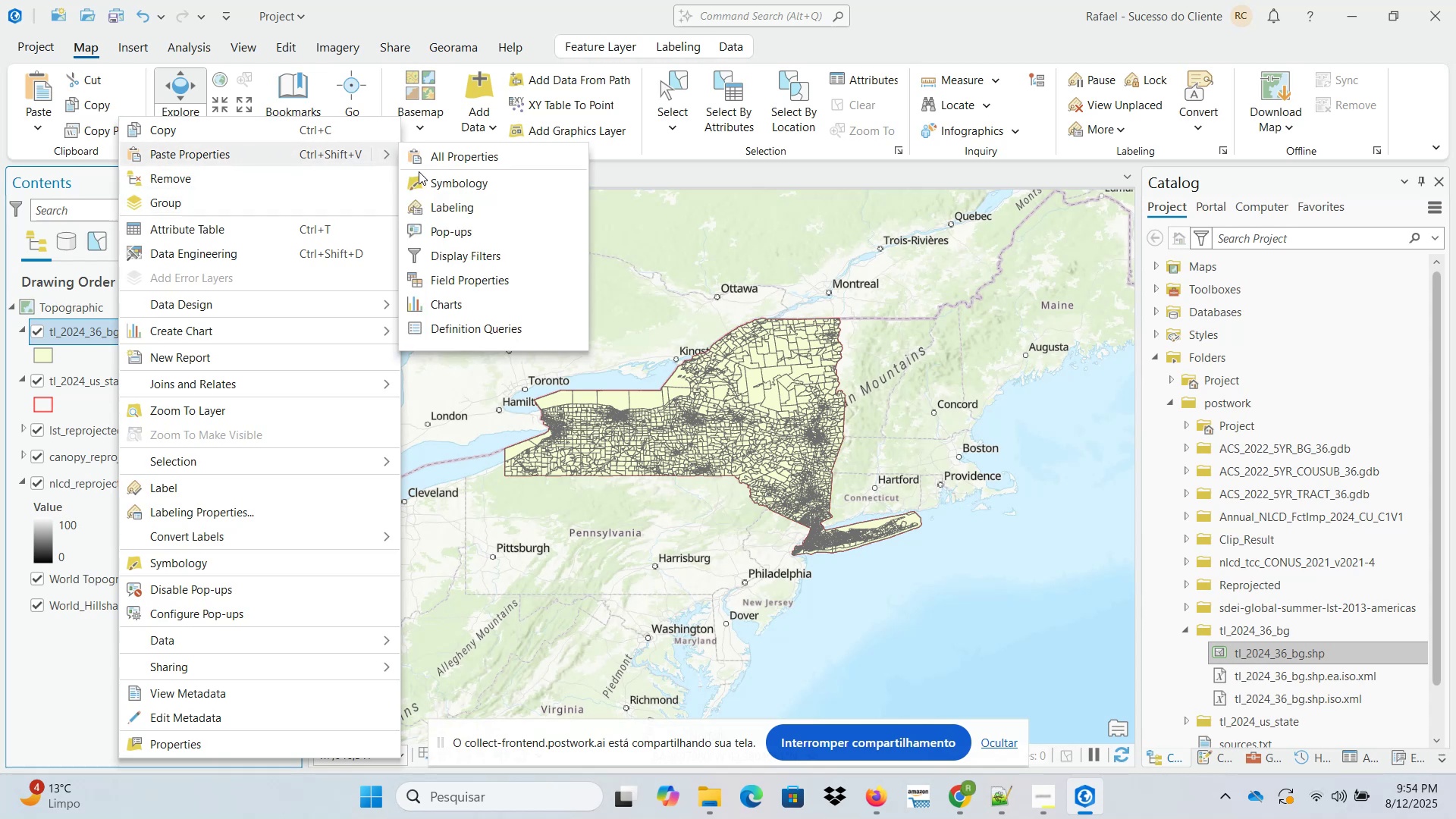 
left_click([427, 182])
 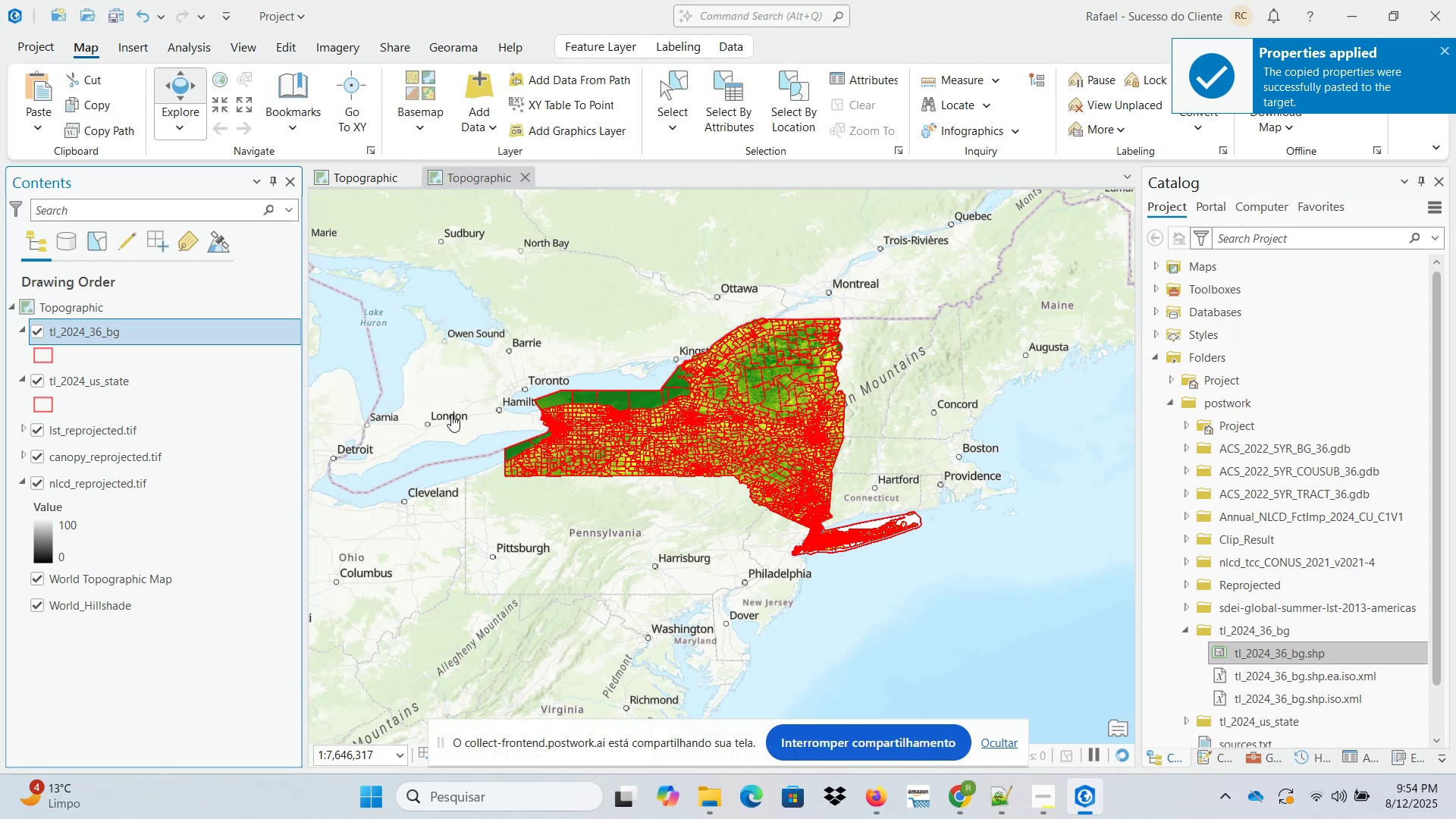 
scroll: coordinate [783, 494], scroll_direction: up, amount: 2.0
 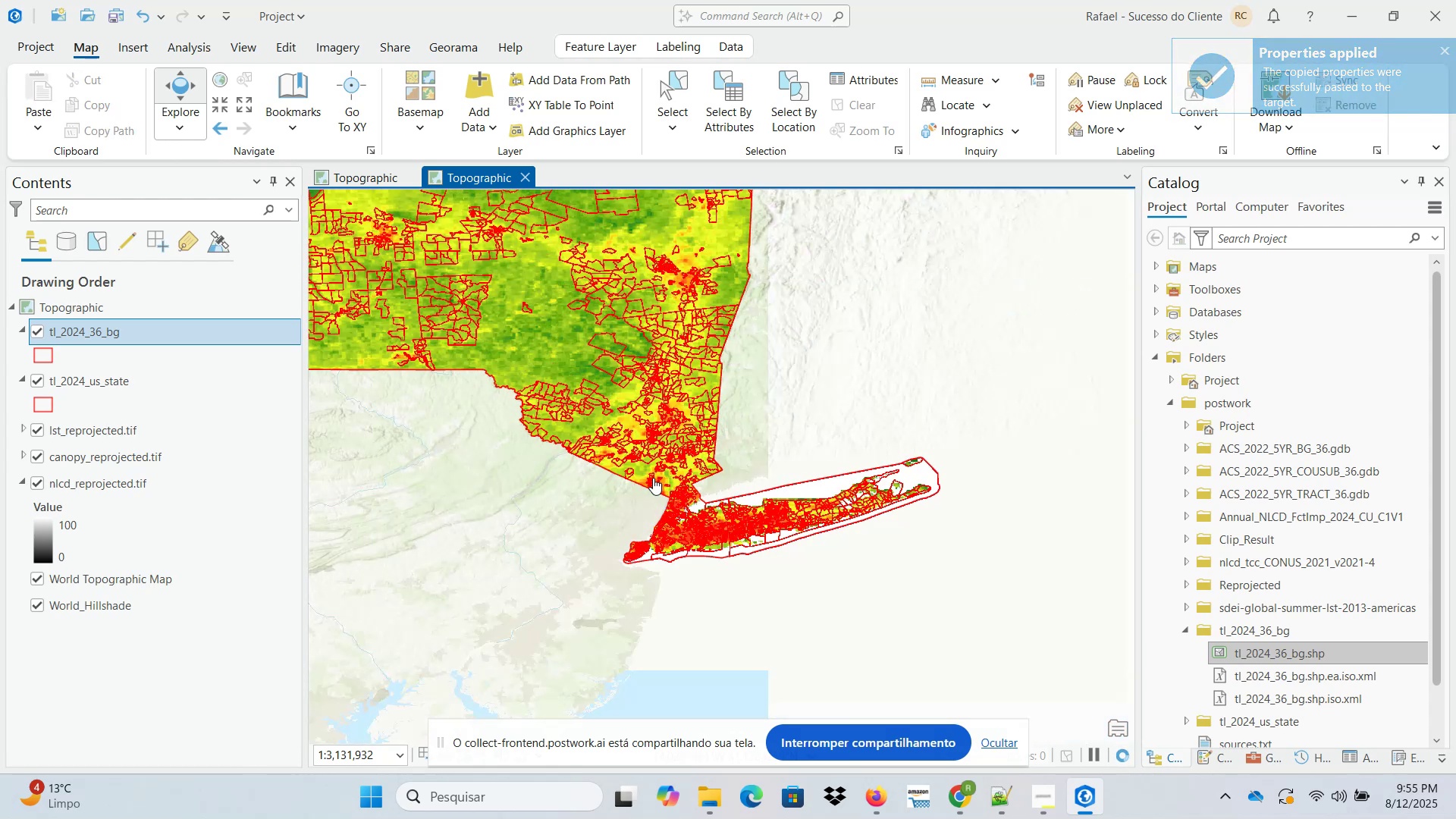 
wait(7.02)
 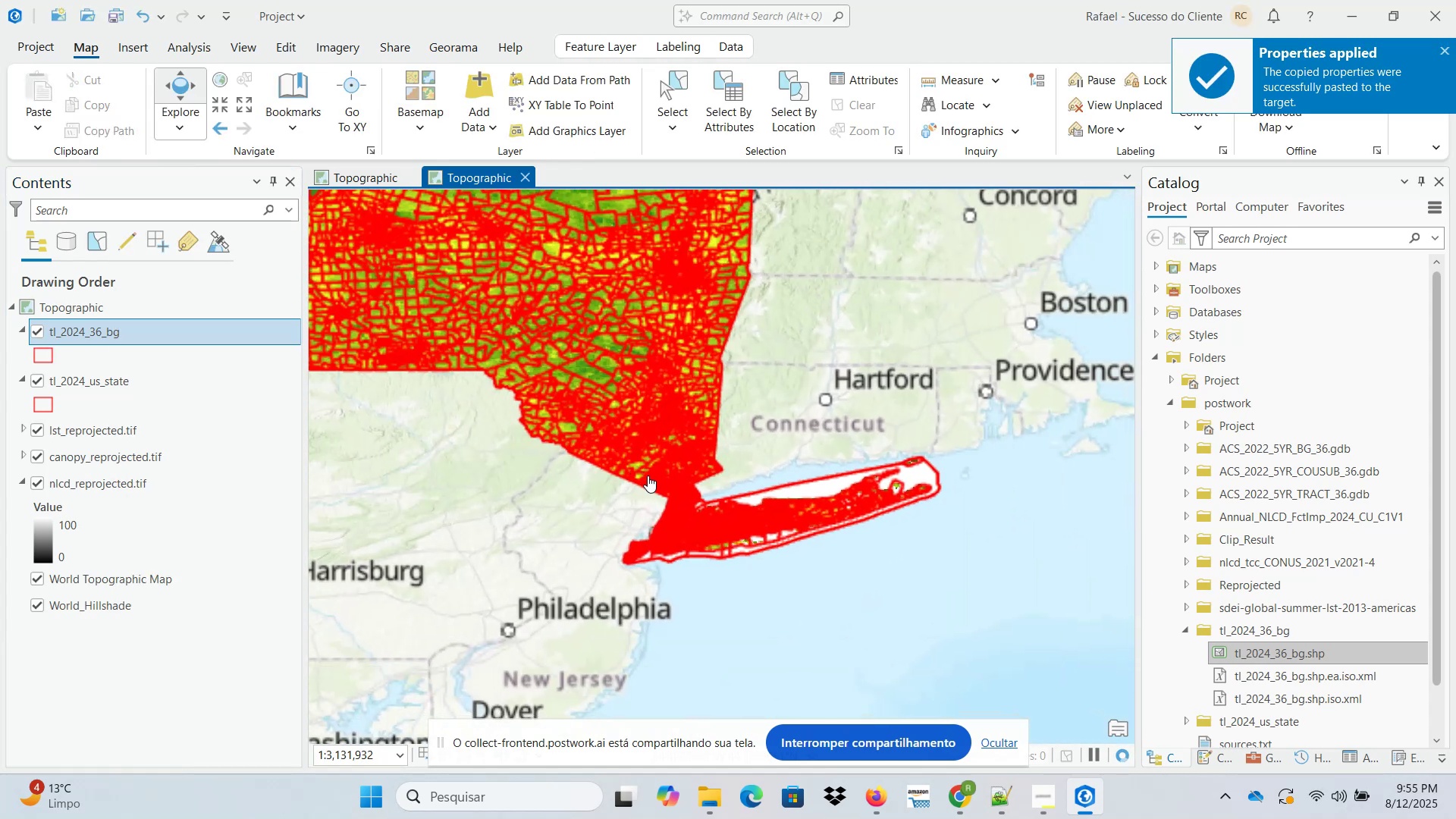 
left_click([37, 358])
 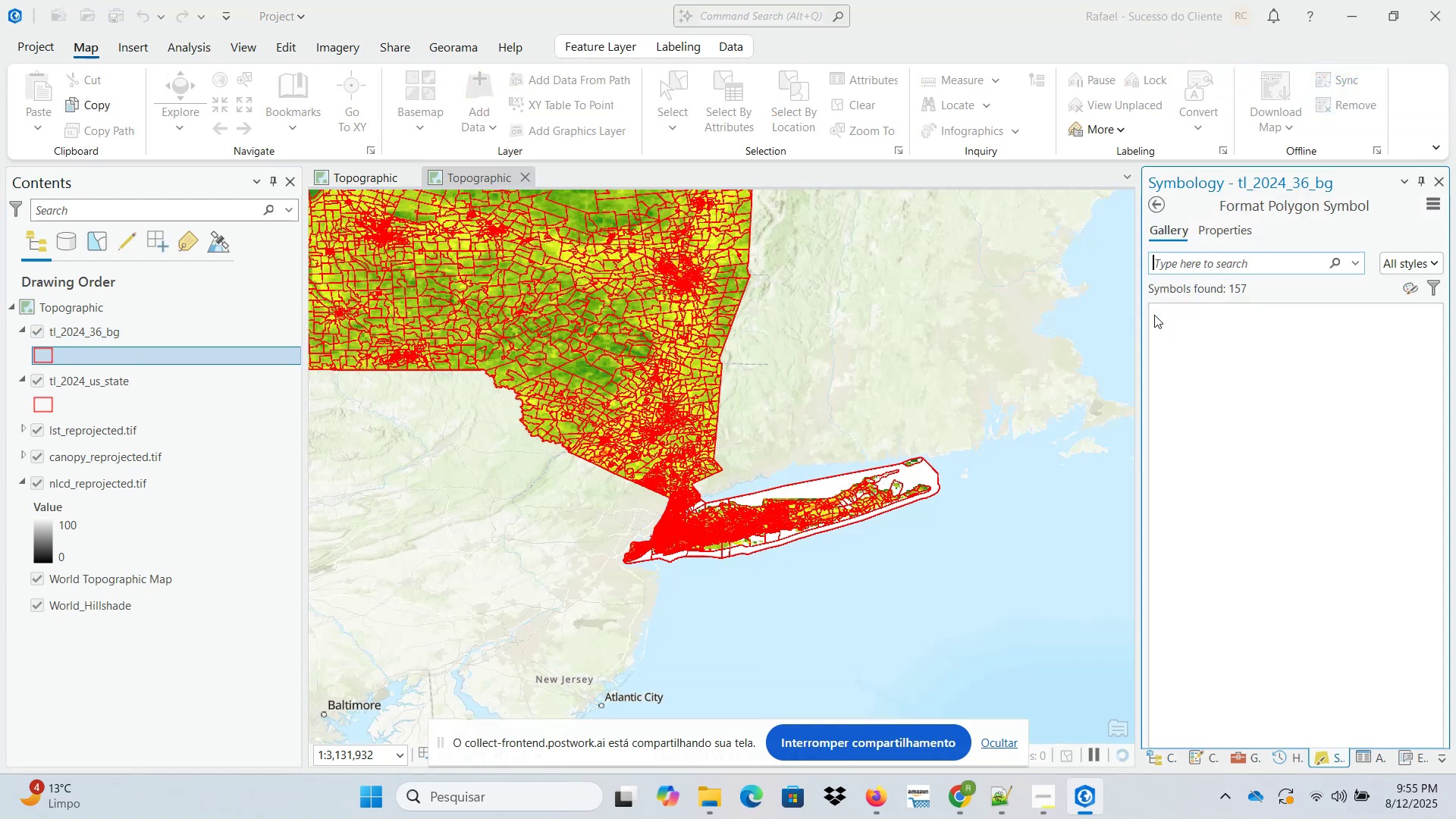 
left_click([1222, 229])
 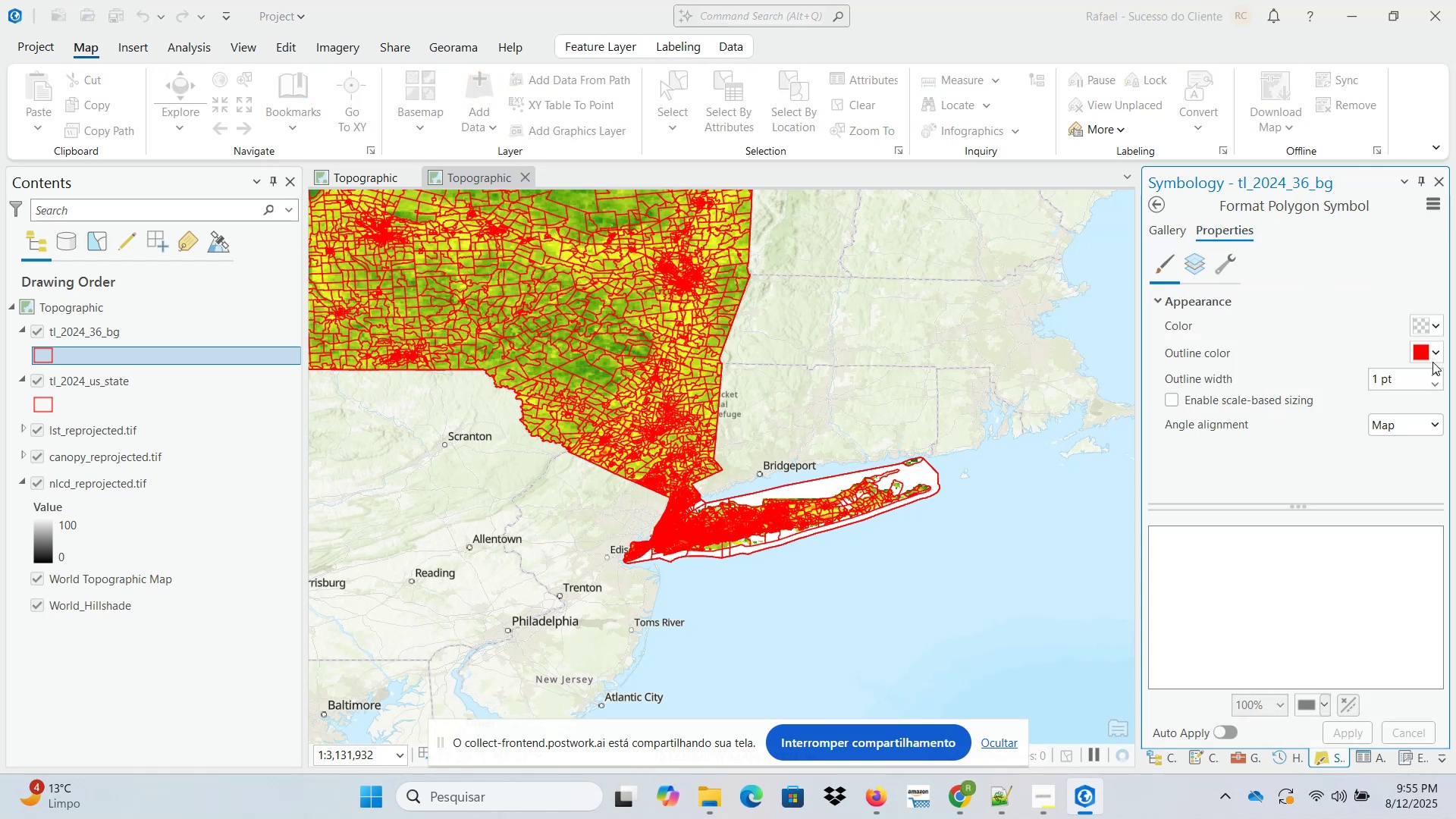 
left_click([1438, 384])
 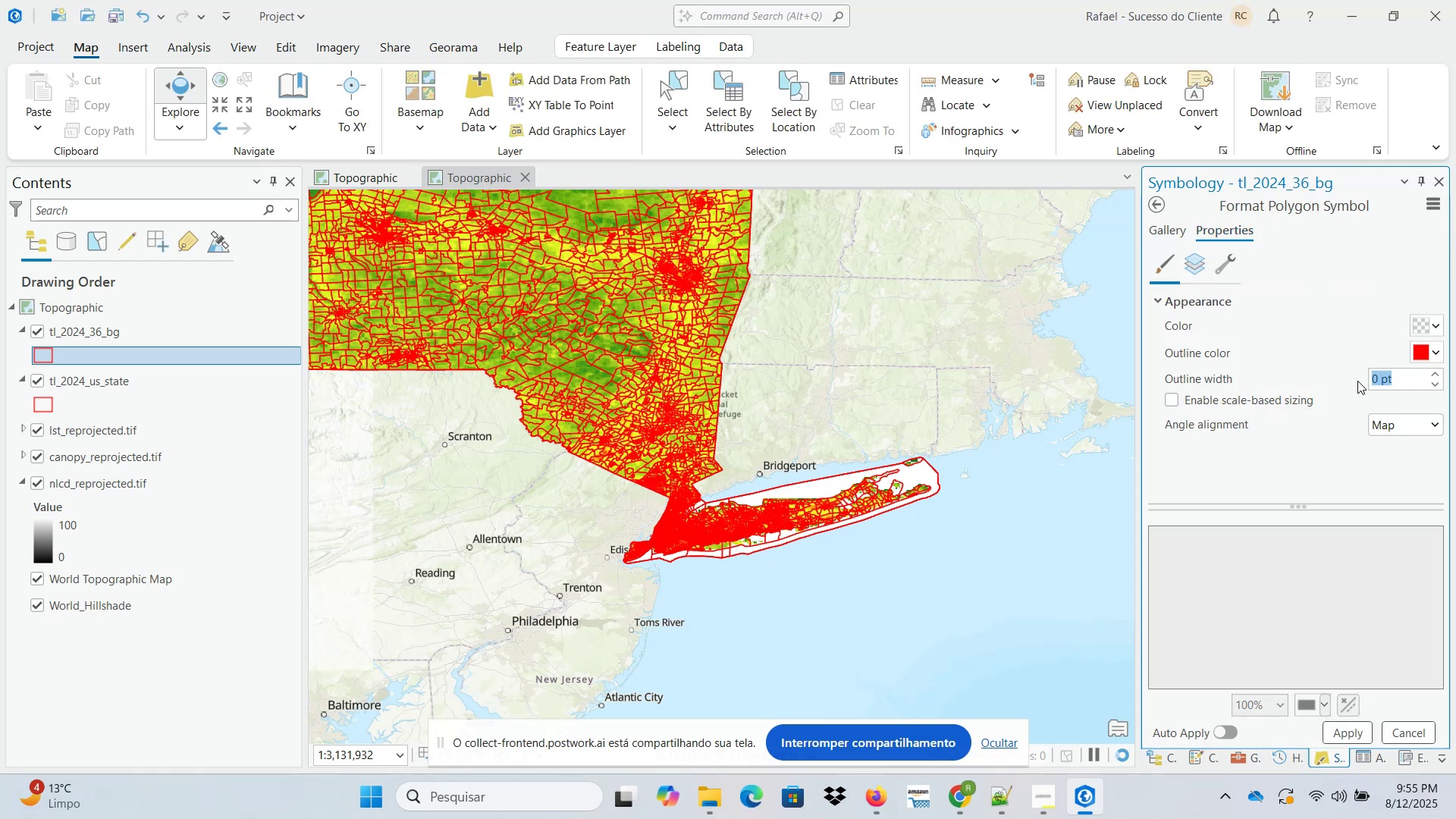 
key(0)
 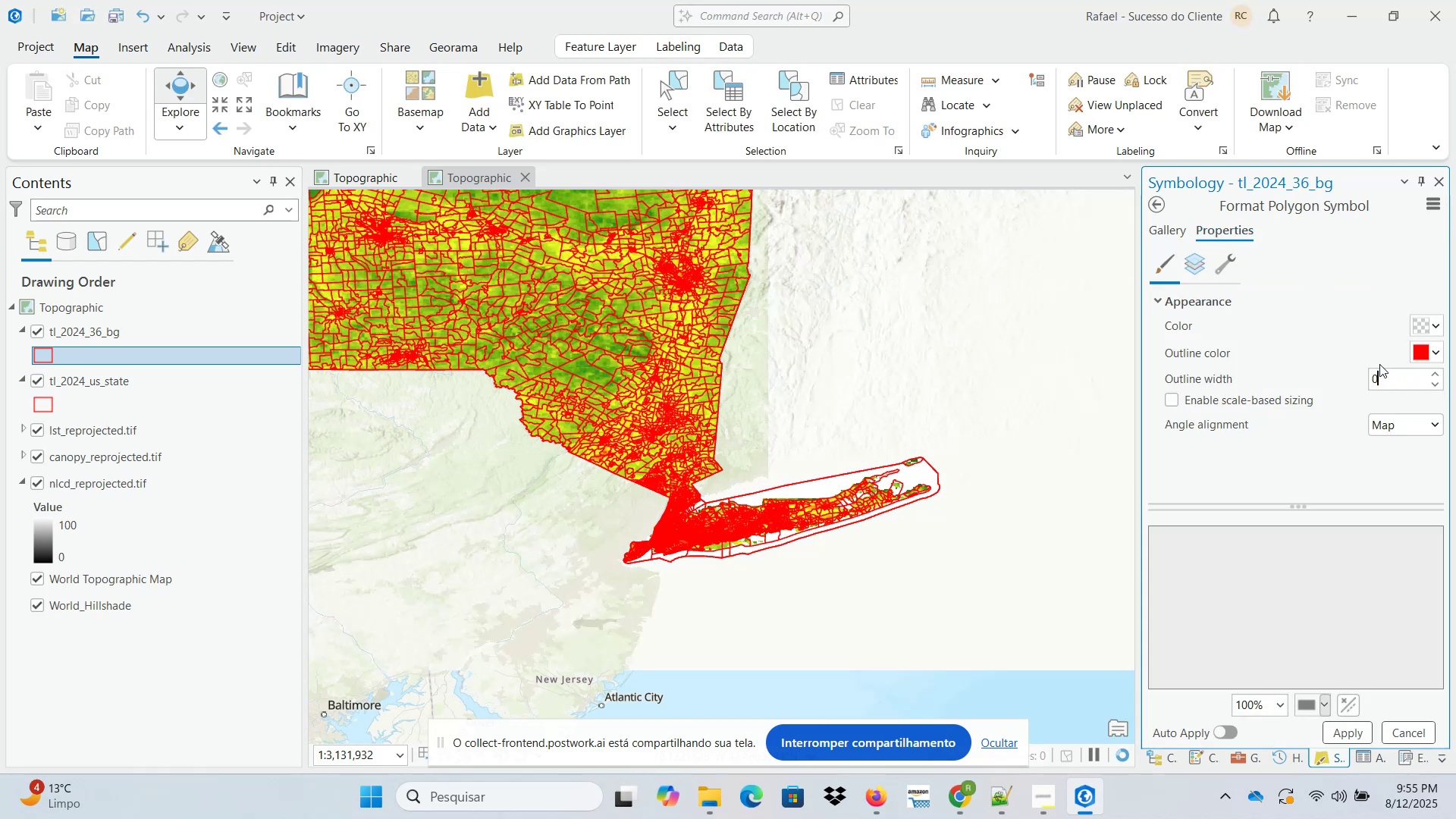 
key(Period)
 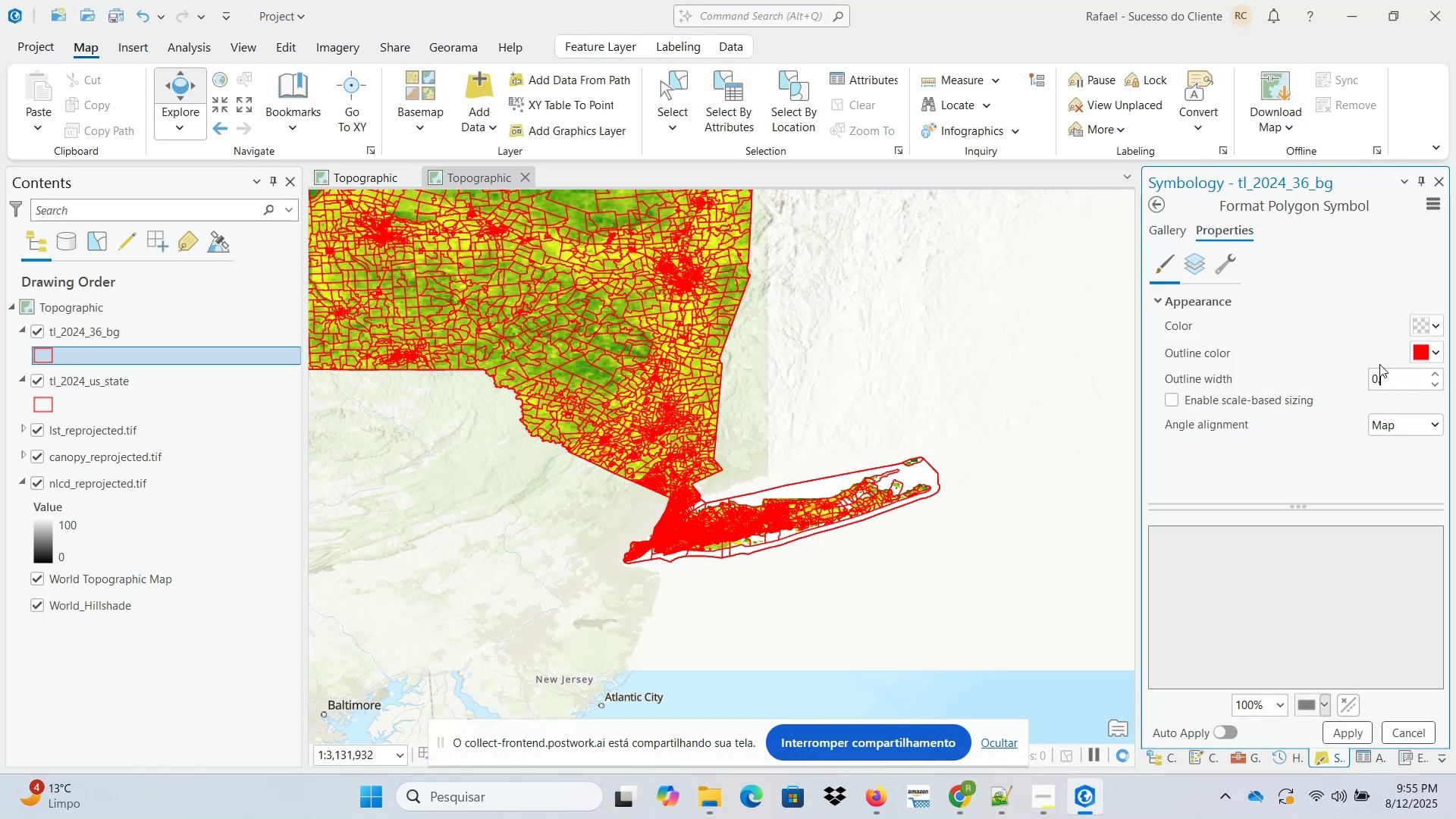 
key(Numpad5)
 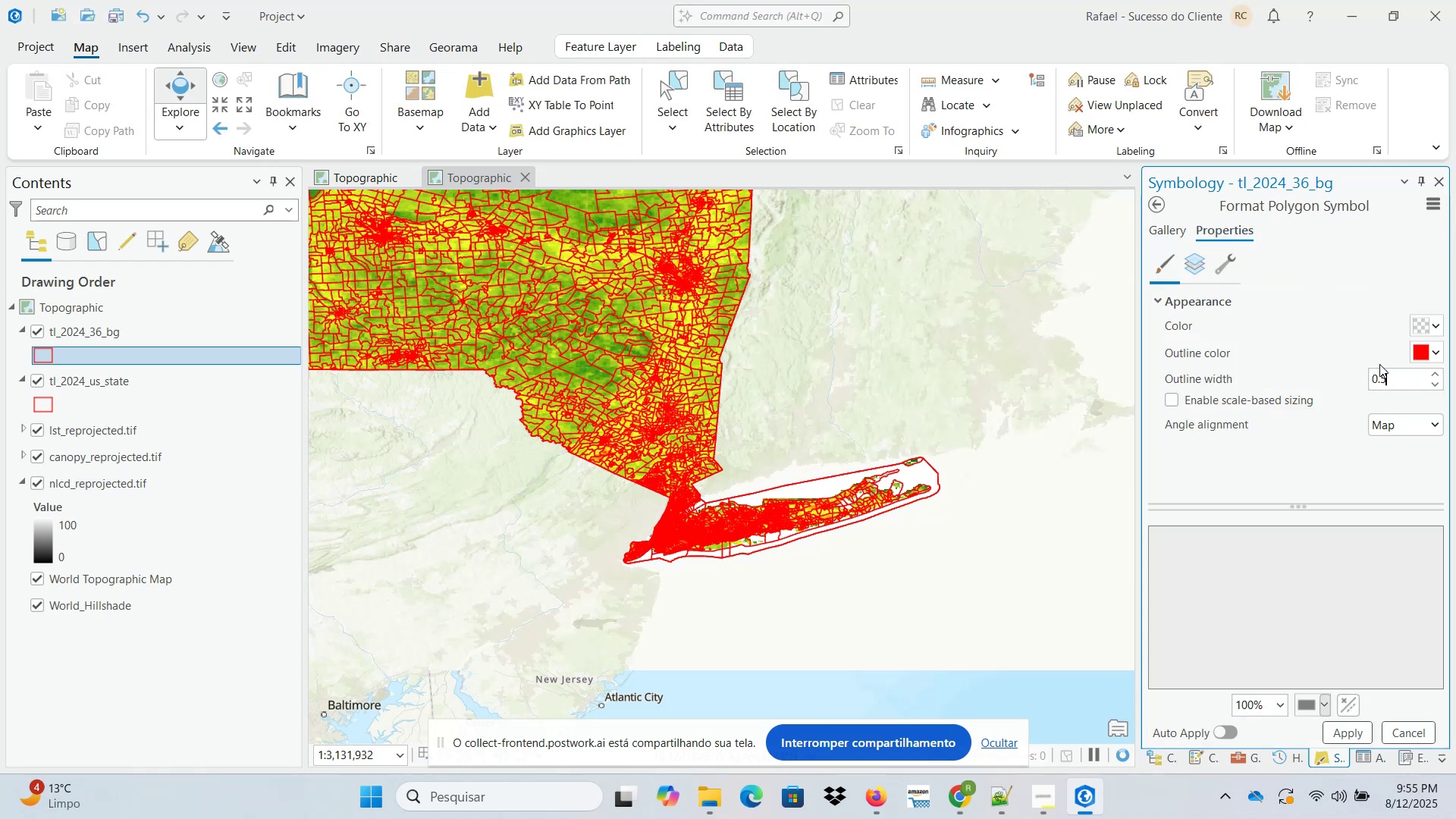 
key(NumpadEnter)
 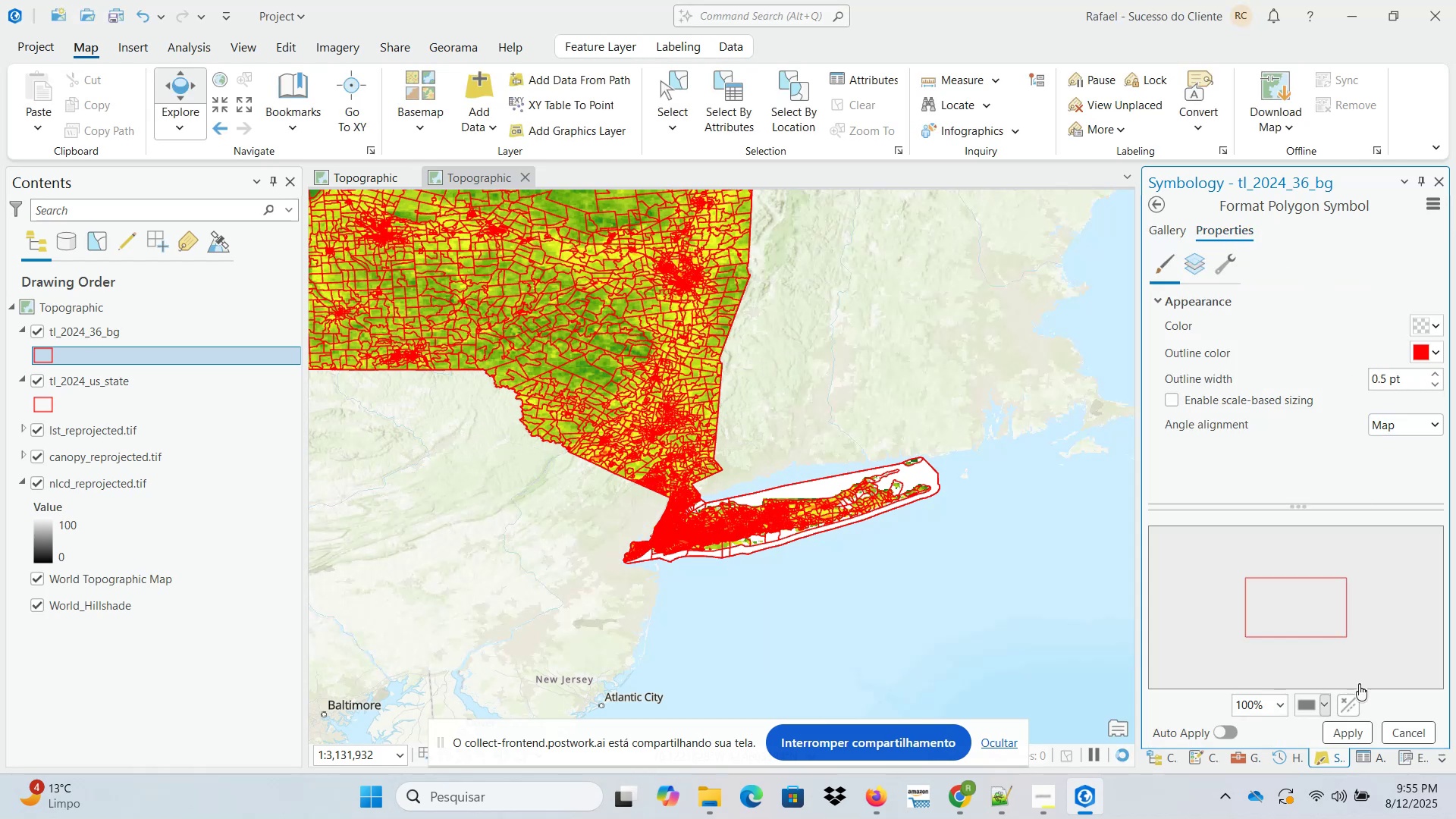 
left_click([1357, 730])
 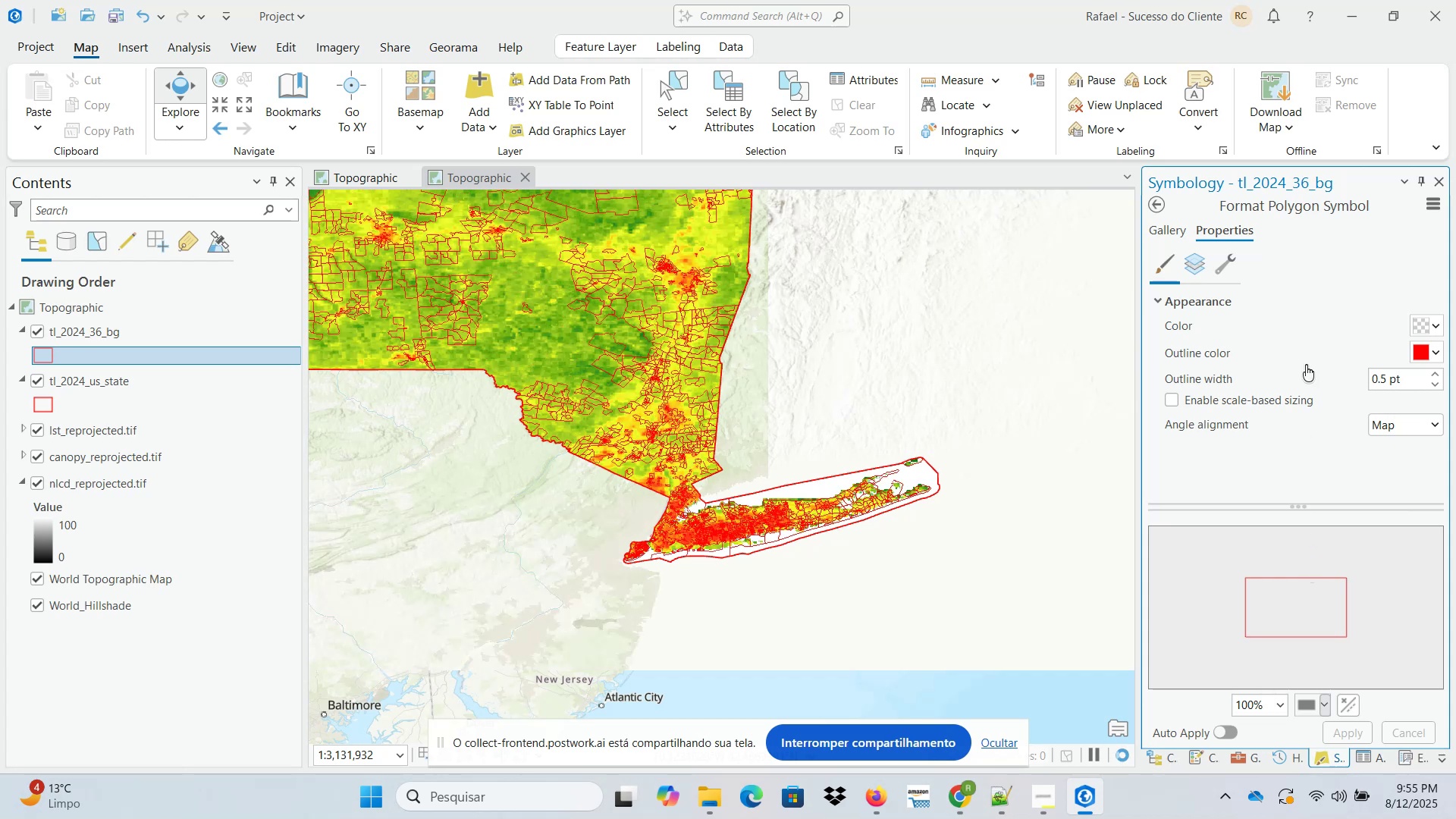 
left_click([1440, 180])
 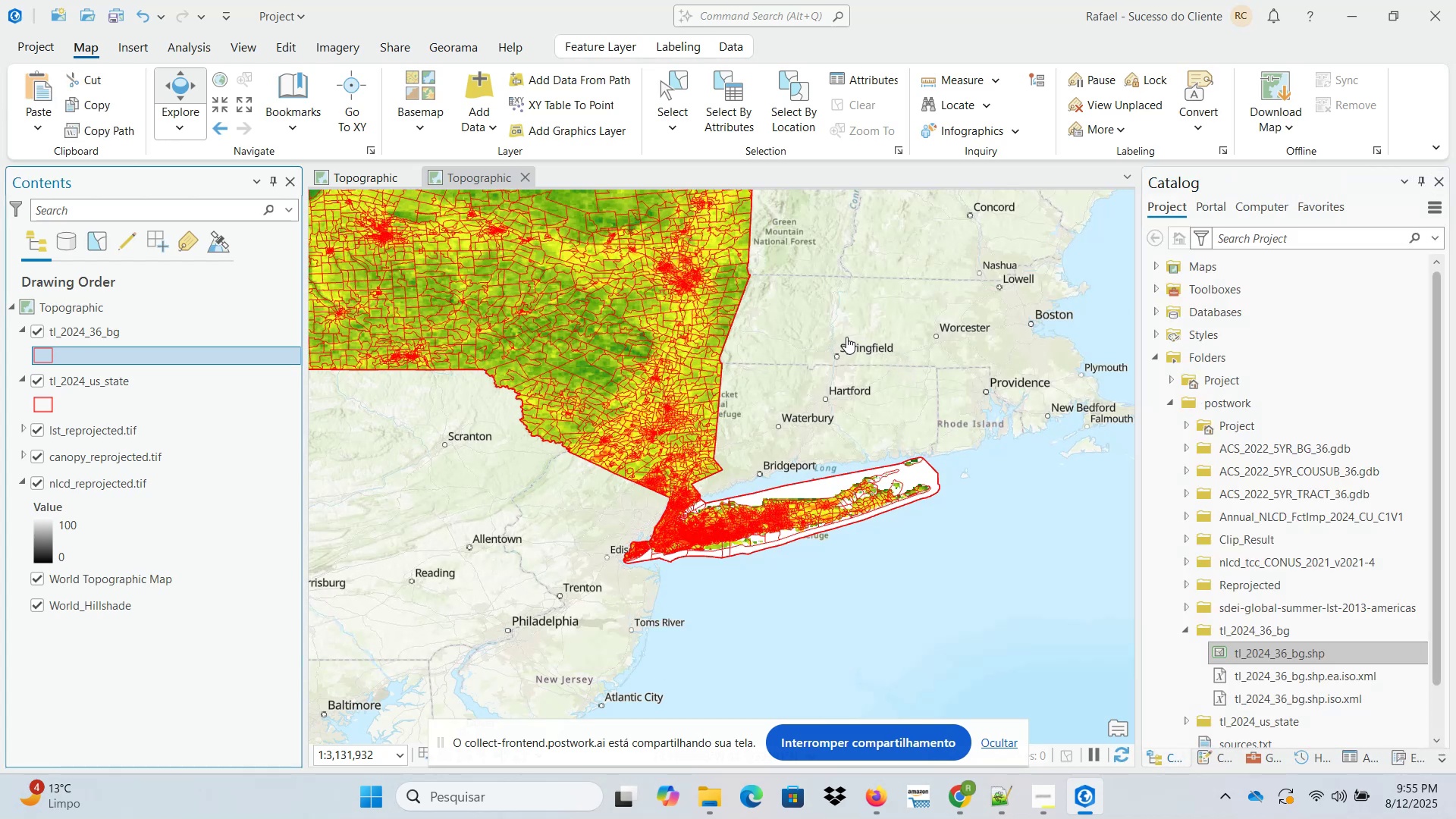 
wait(5.64)
 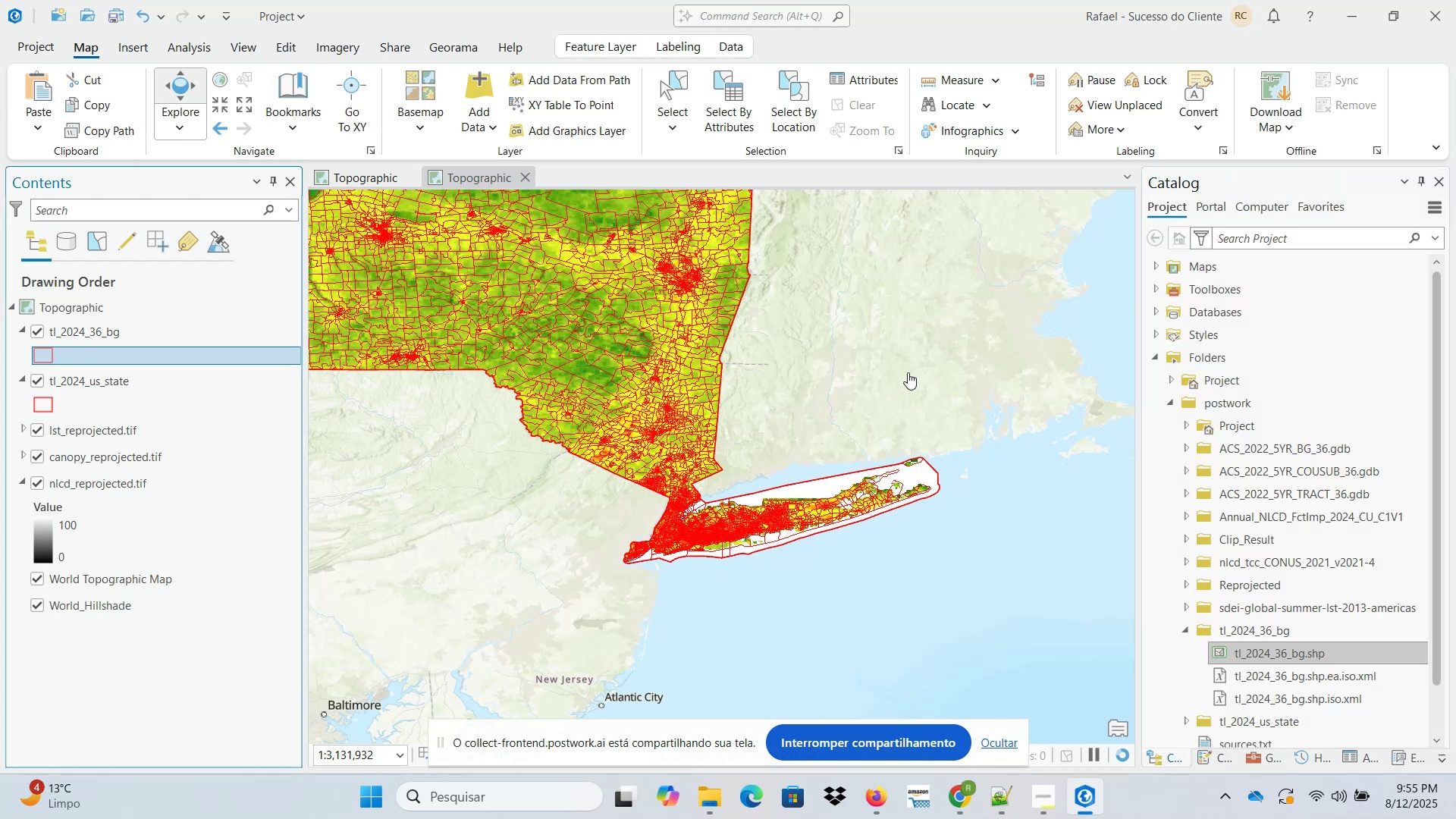 
scroll: coordinate [908, 502], scroll_direction: down, amount: 1.0
 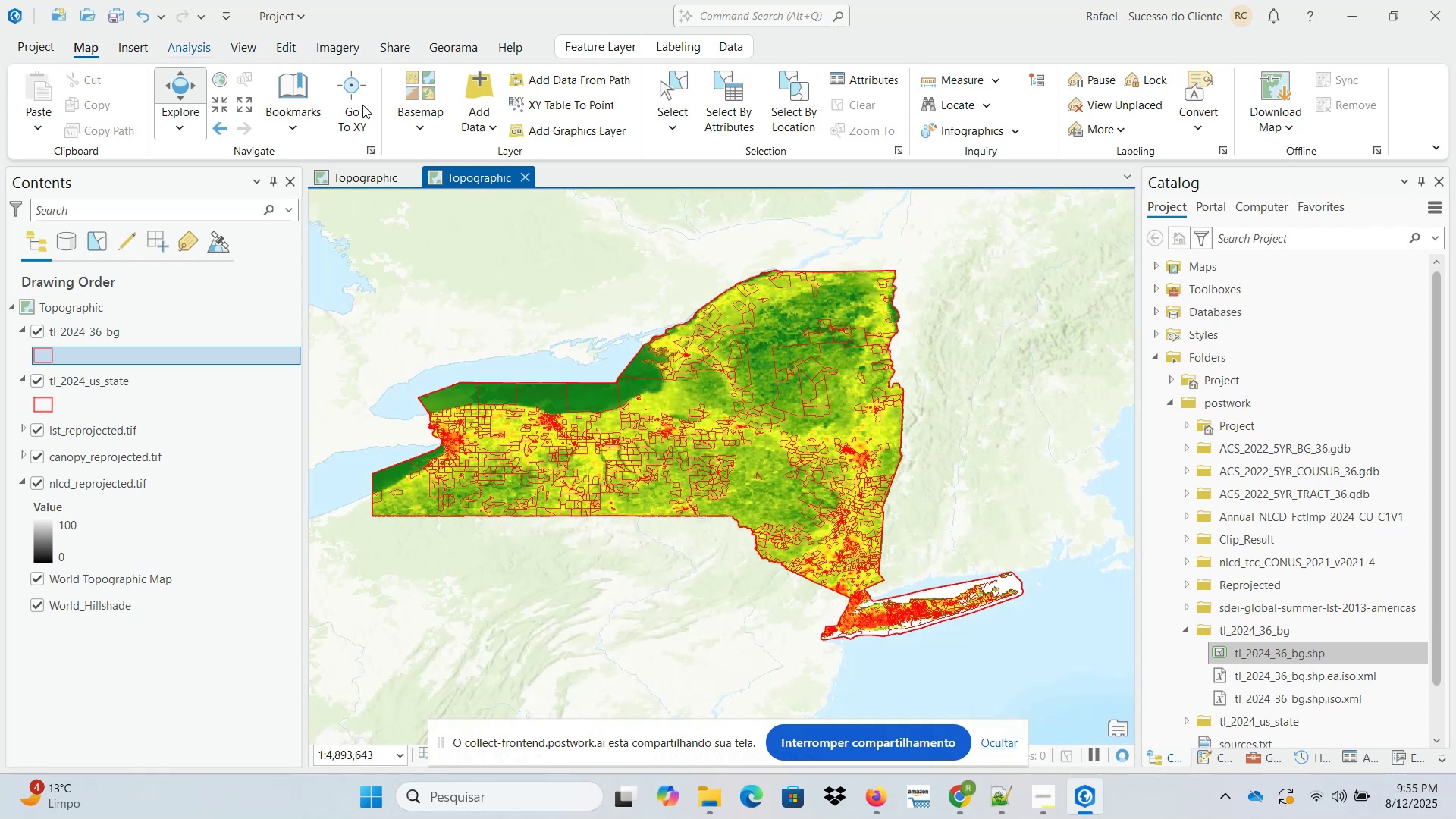 
wait(5.67)
 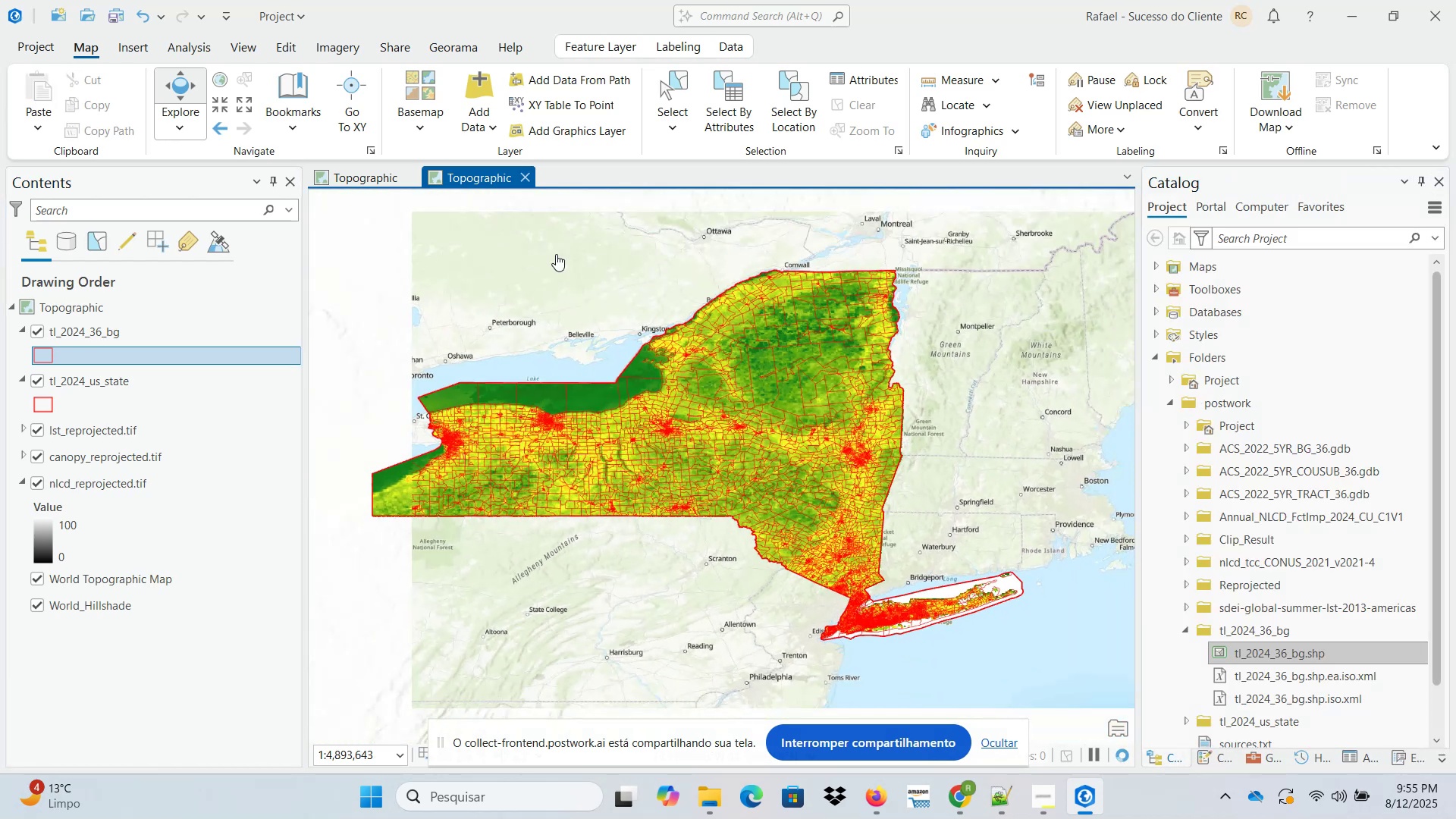 
left_click([257, 99])
 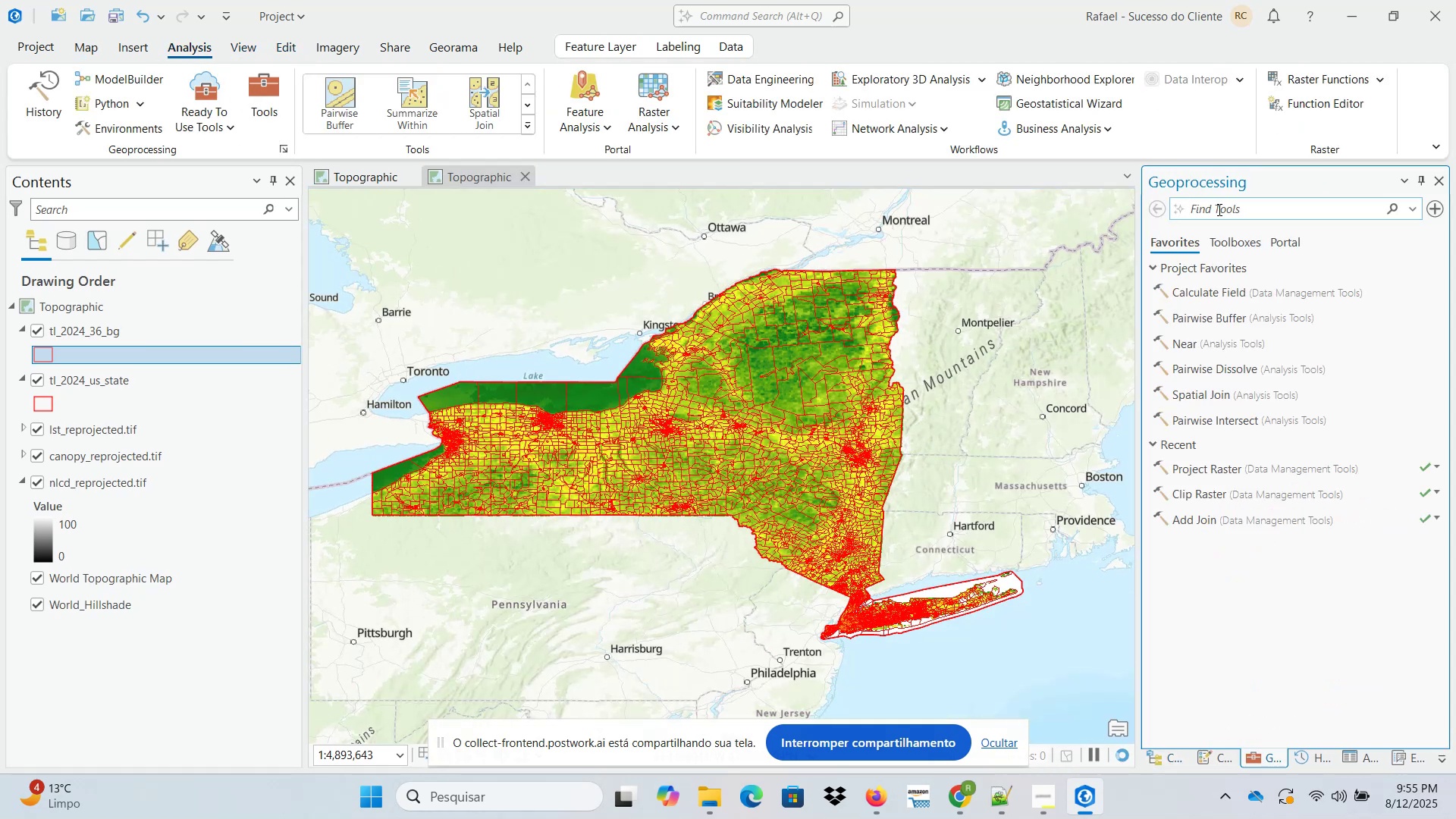 
type(zonal)
 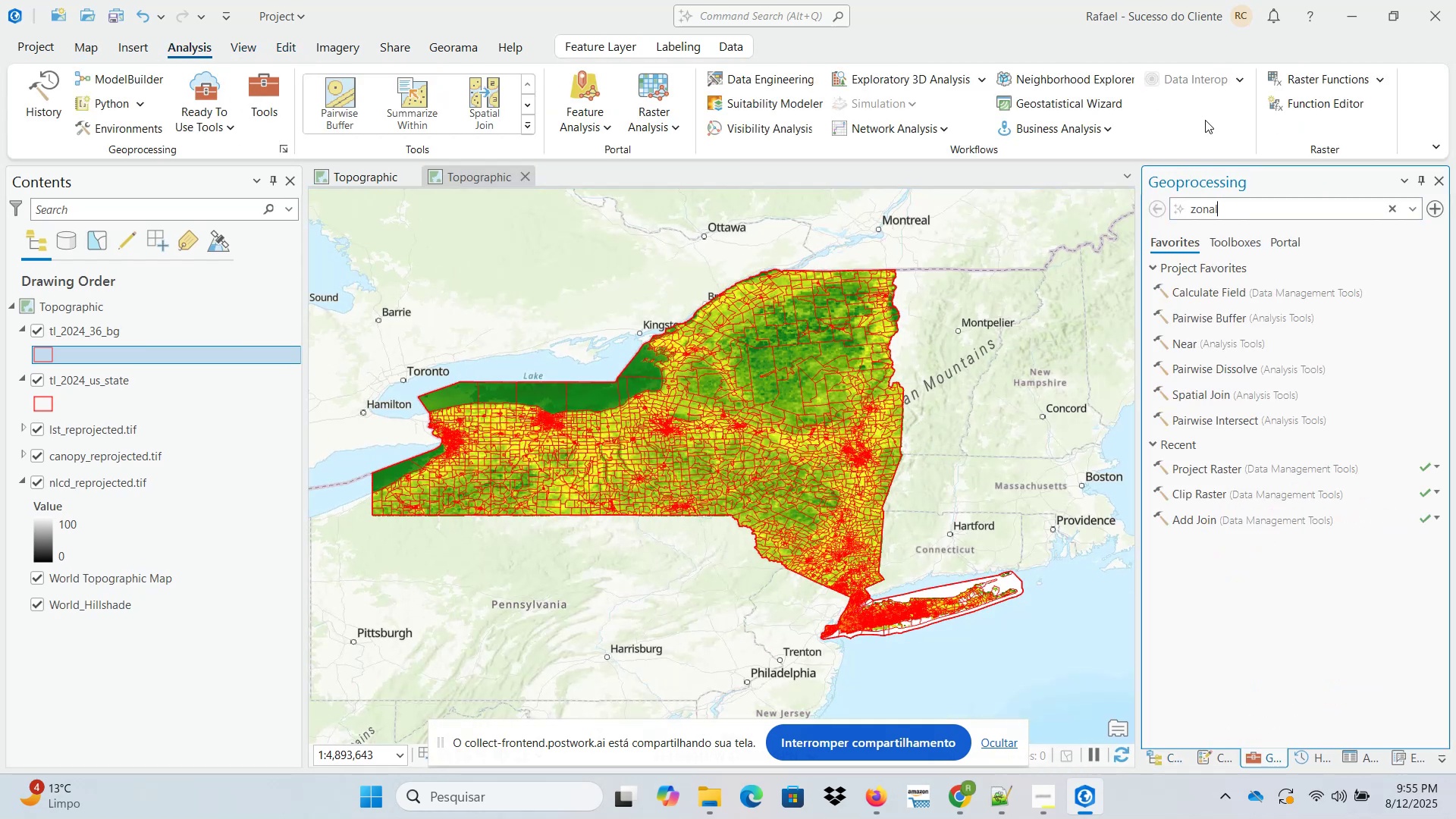 
key(Enter)
 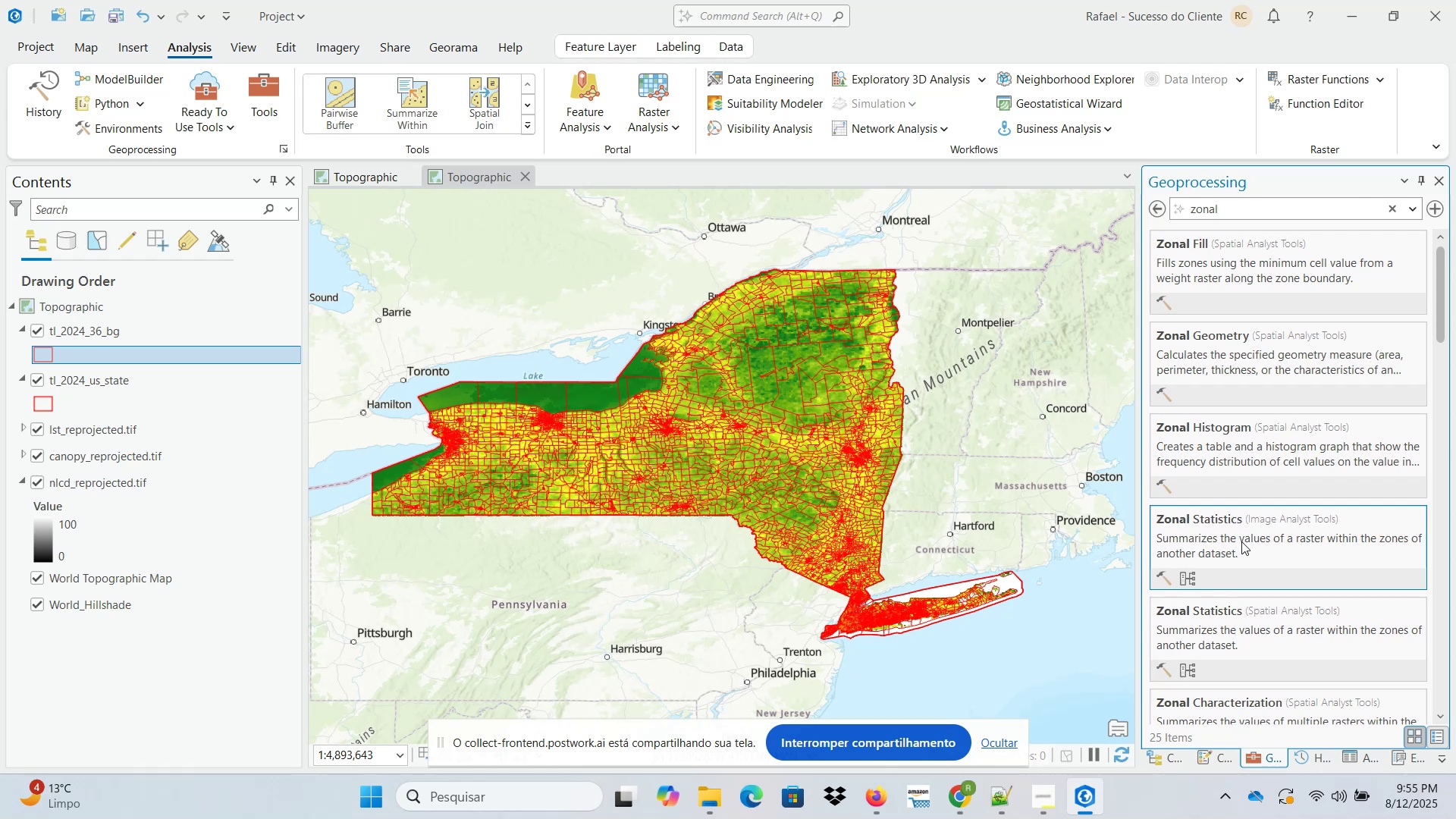 
left_click([1266, 640])
 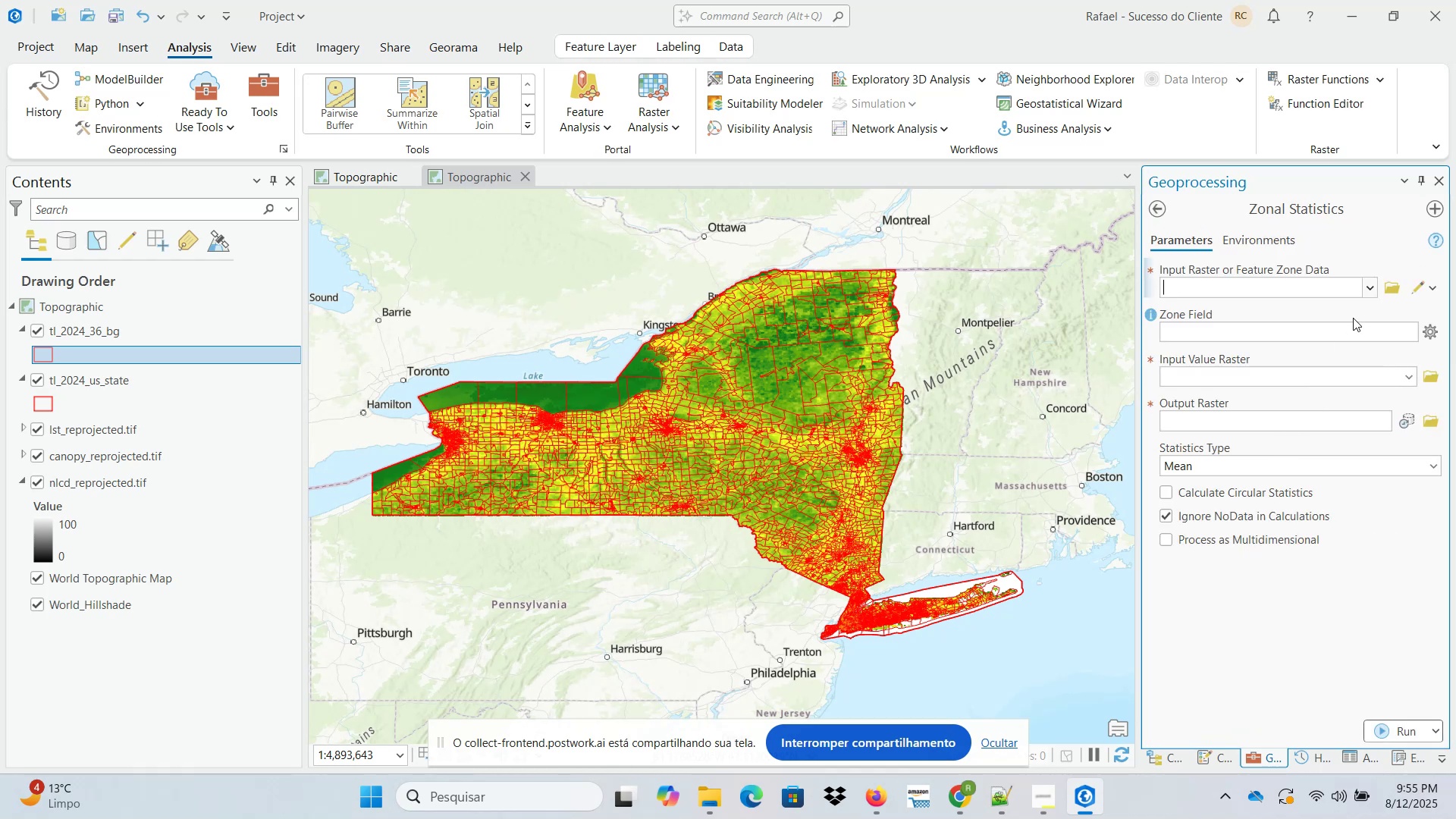 
wait(6.94)
 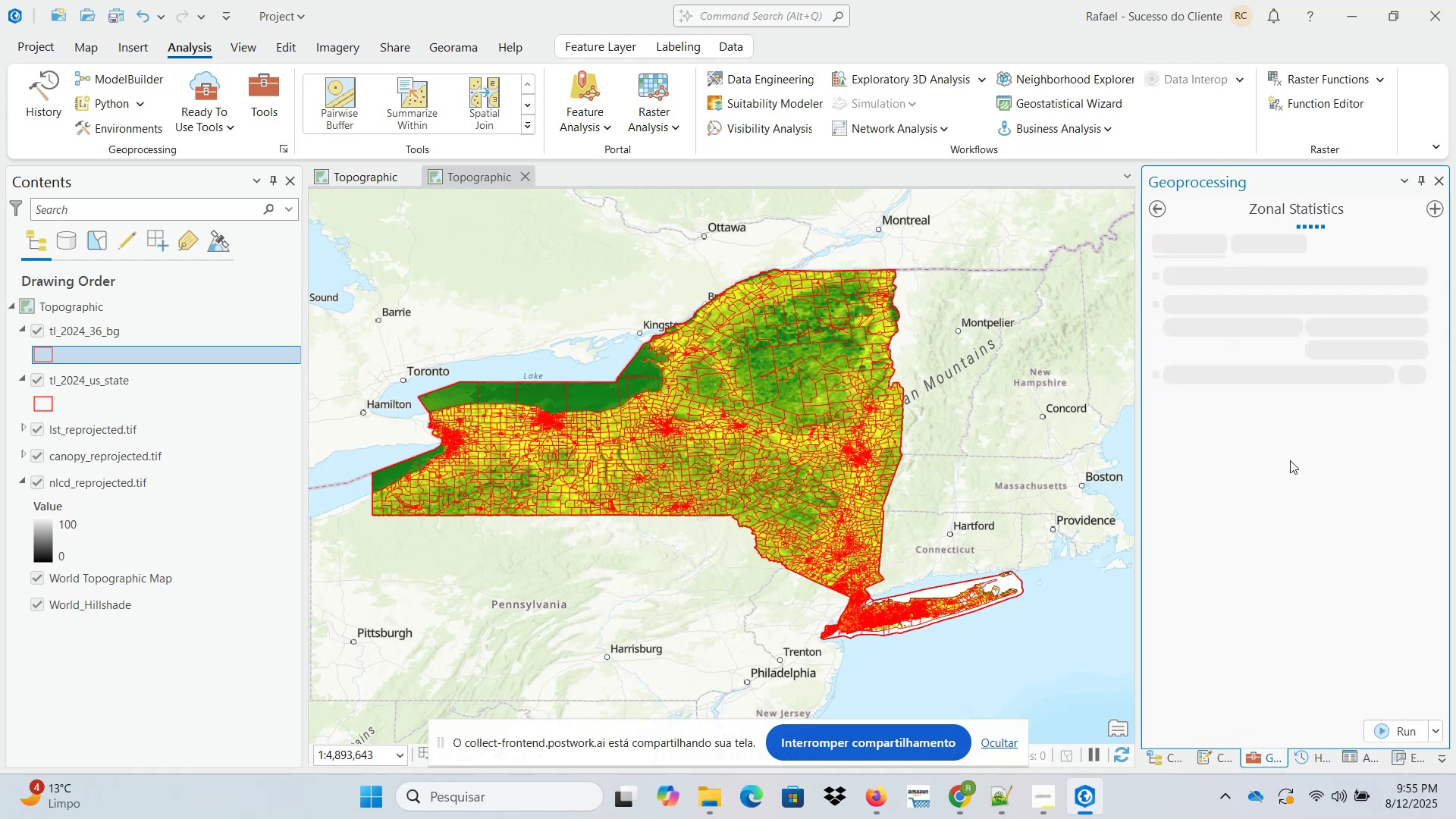 
left_click([1370, 291])
 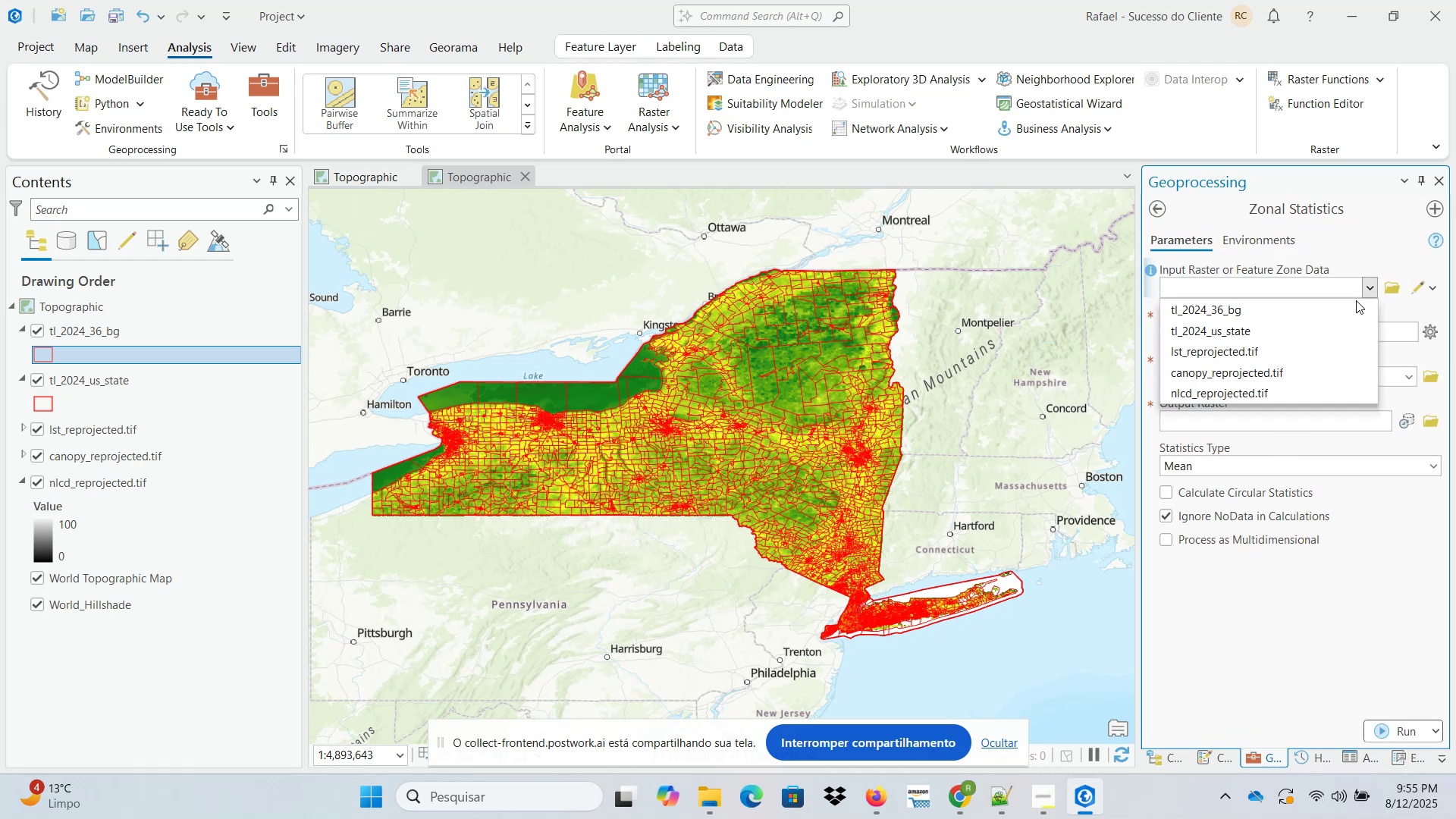 
left_click([1348, 312])
 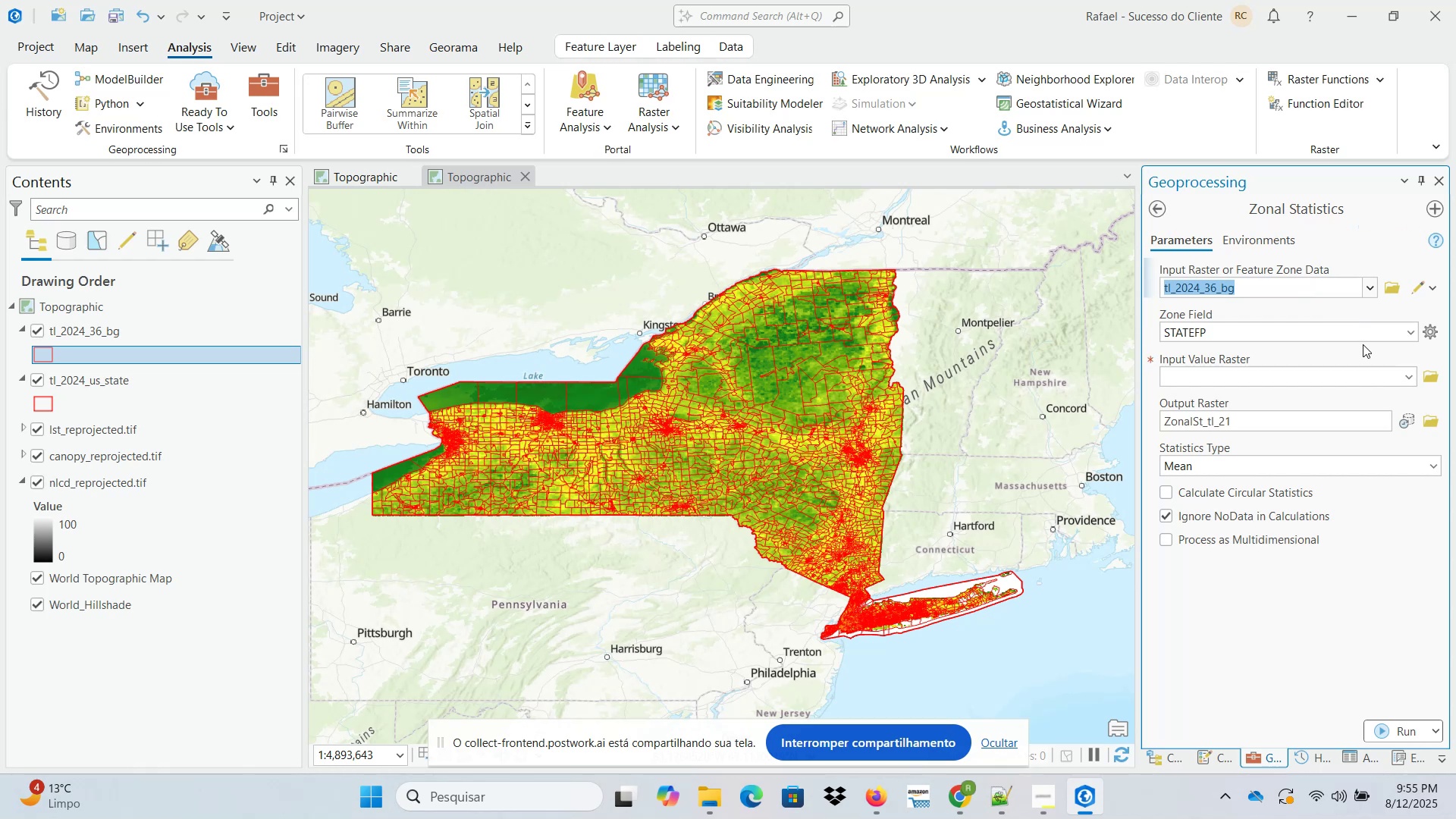 
wait(7.96)
 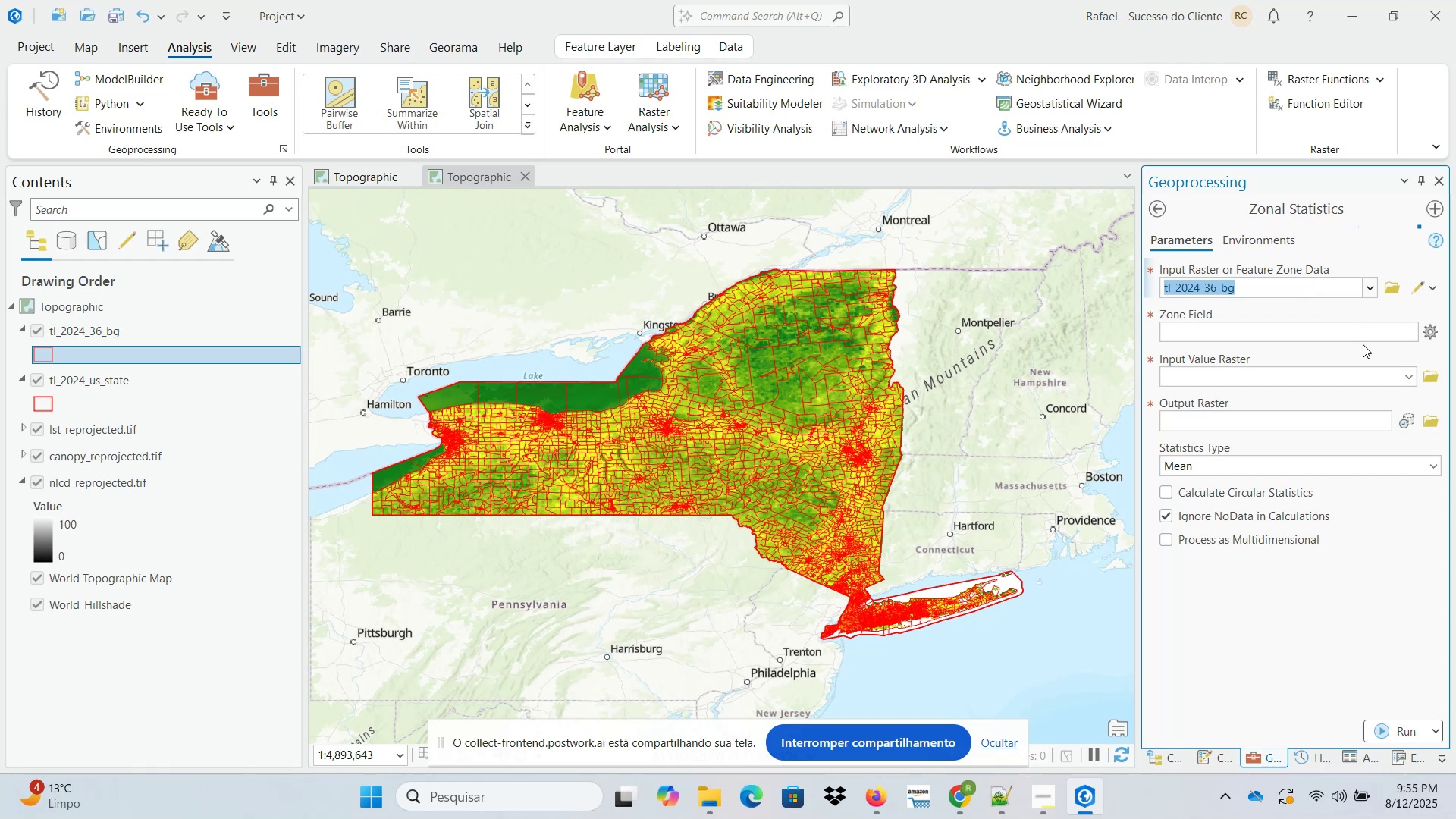 
right_click([118, 333])
 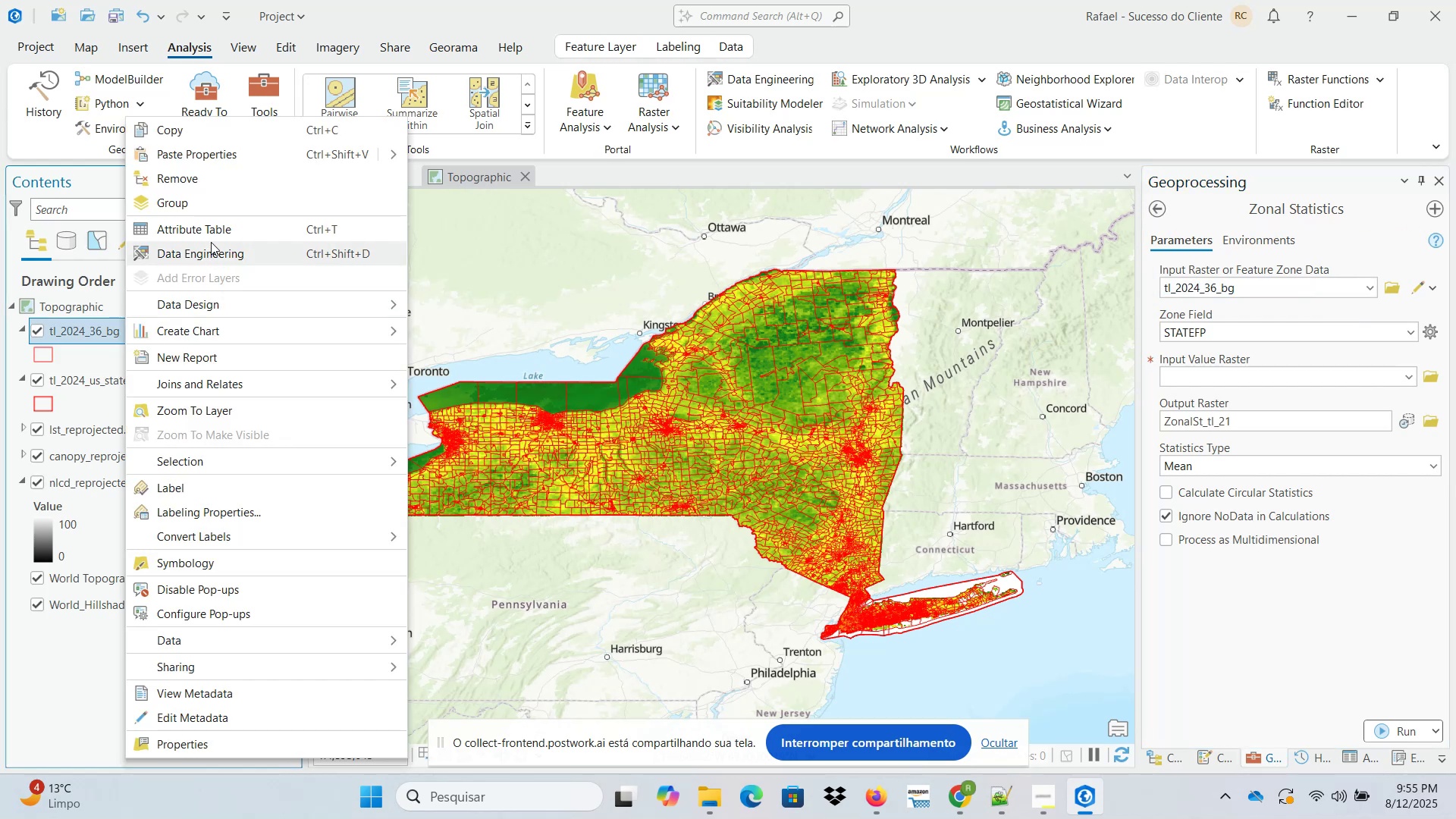 
left_click([211, 231])
 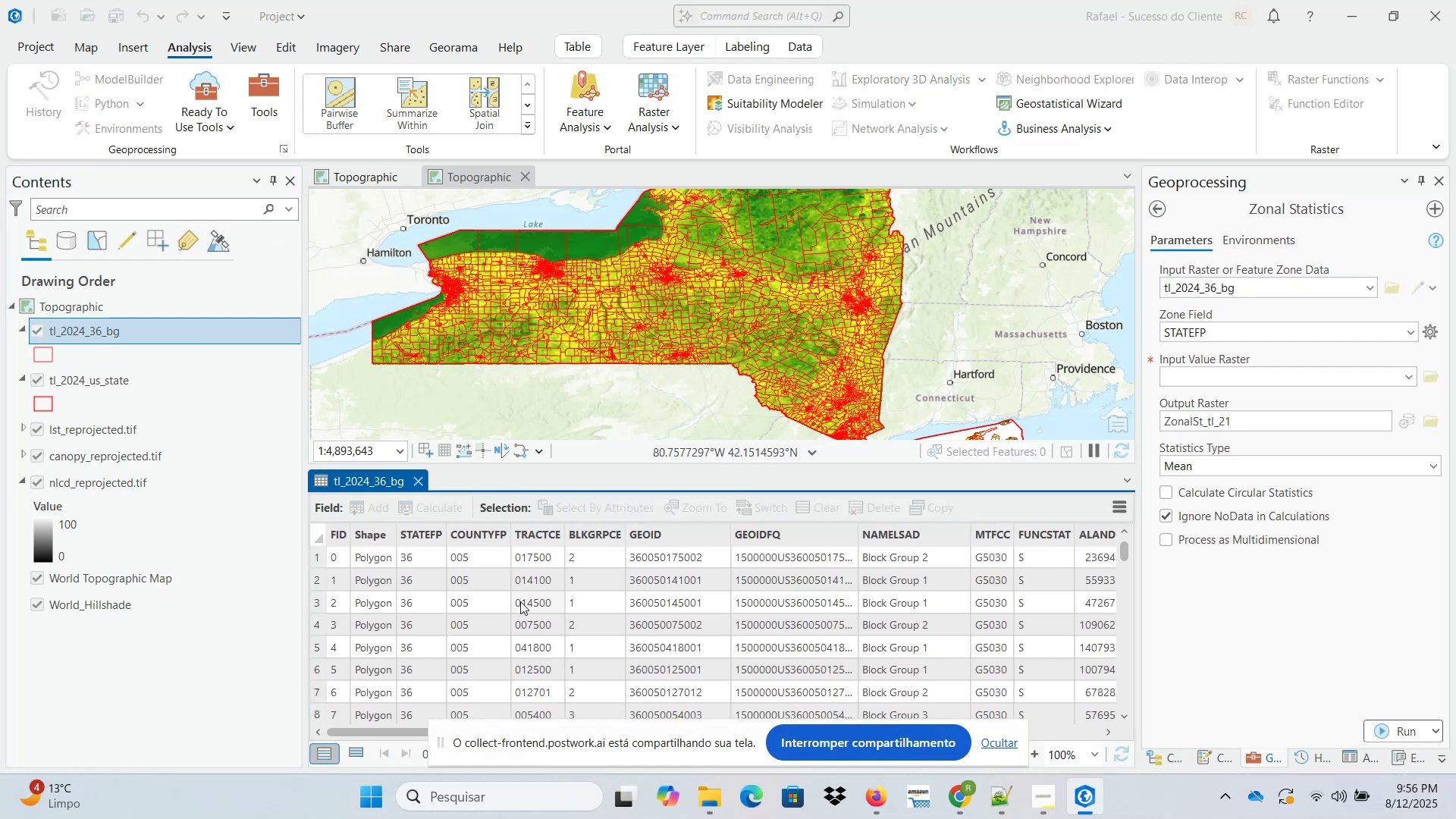 
scroll: coordinate [588, 619], scroll_direction: up, amount: 2.0
 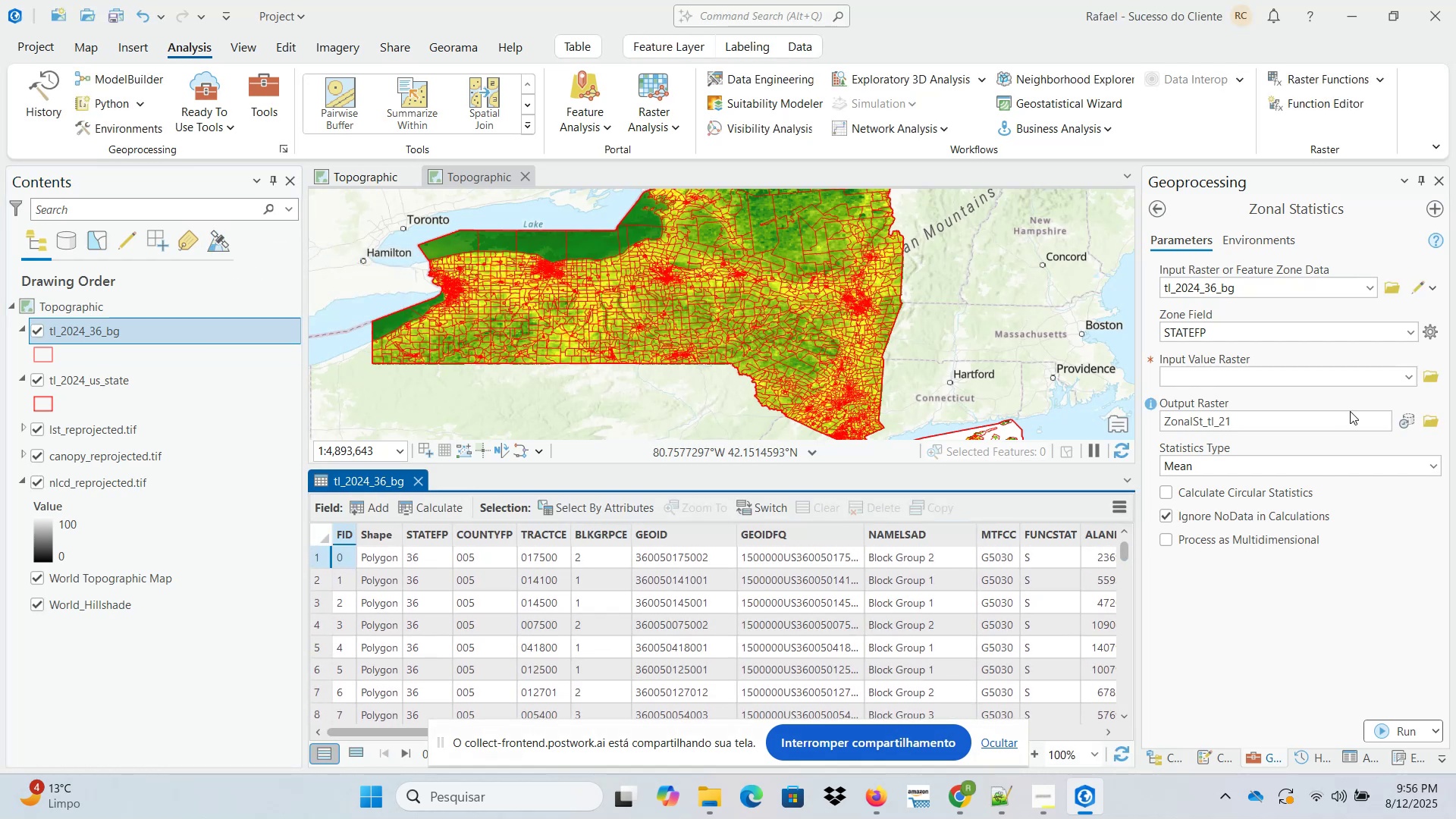 
left_click([1414, 334])
 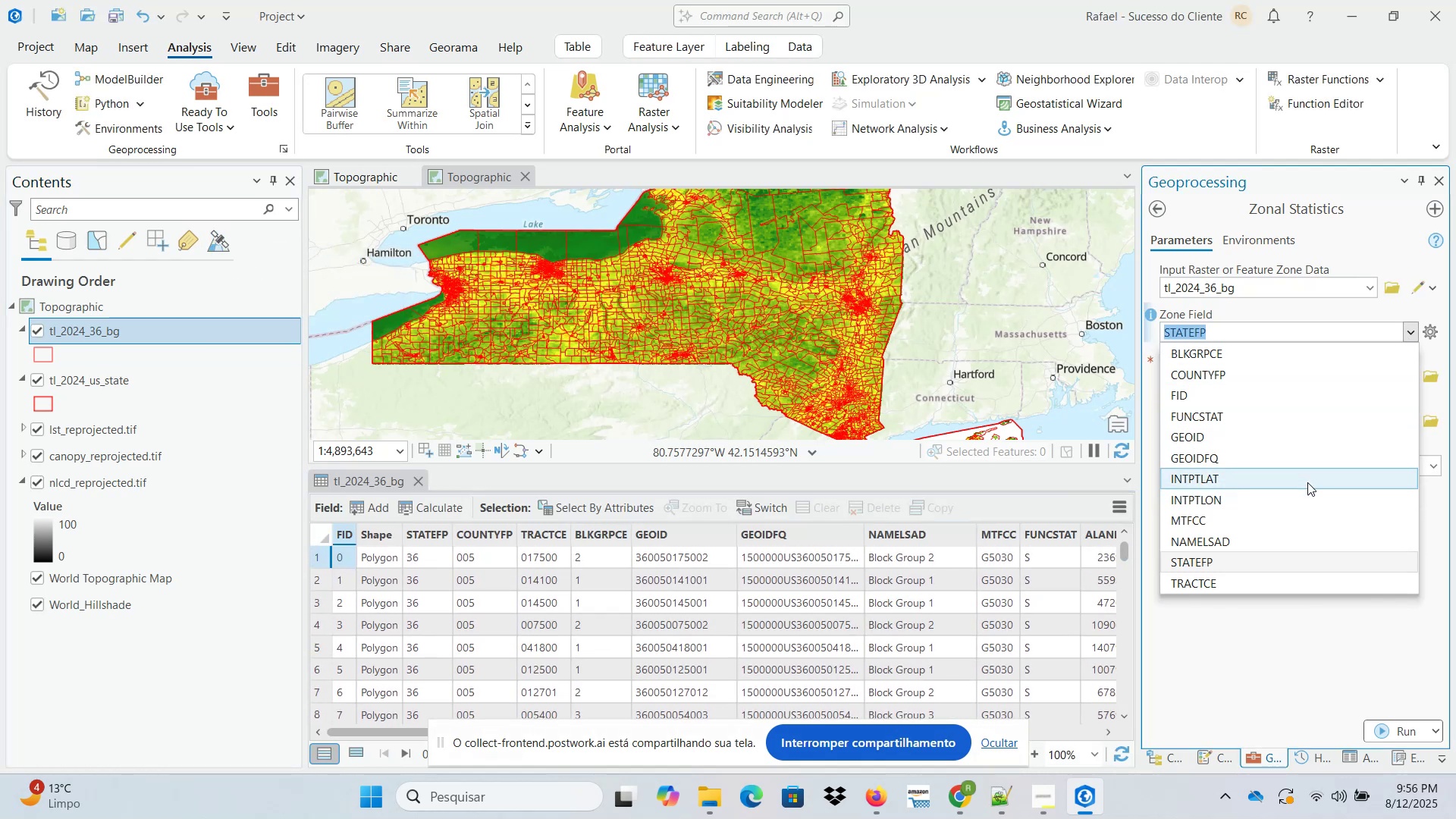 
left_click([1301, 463])
 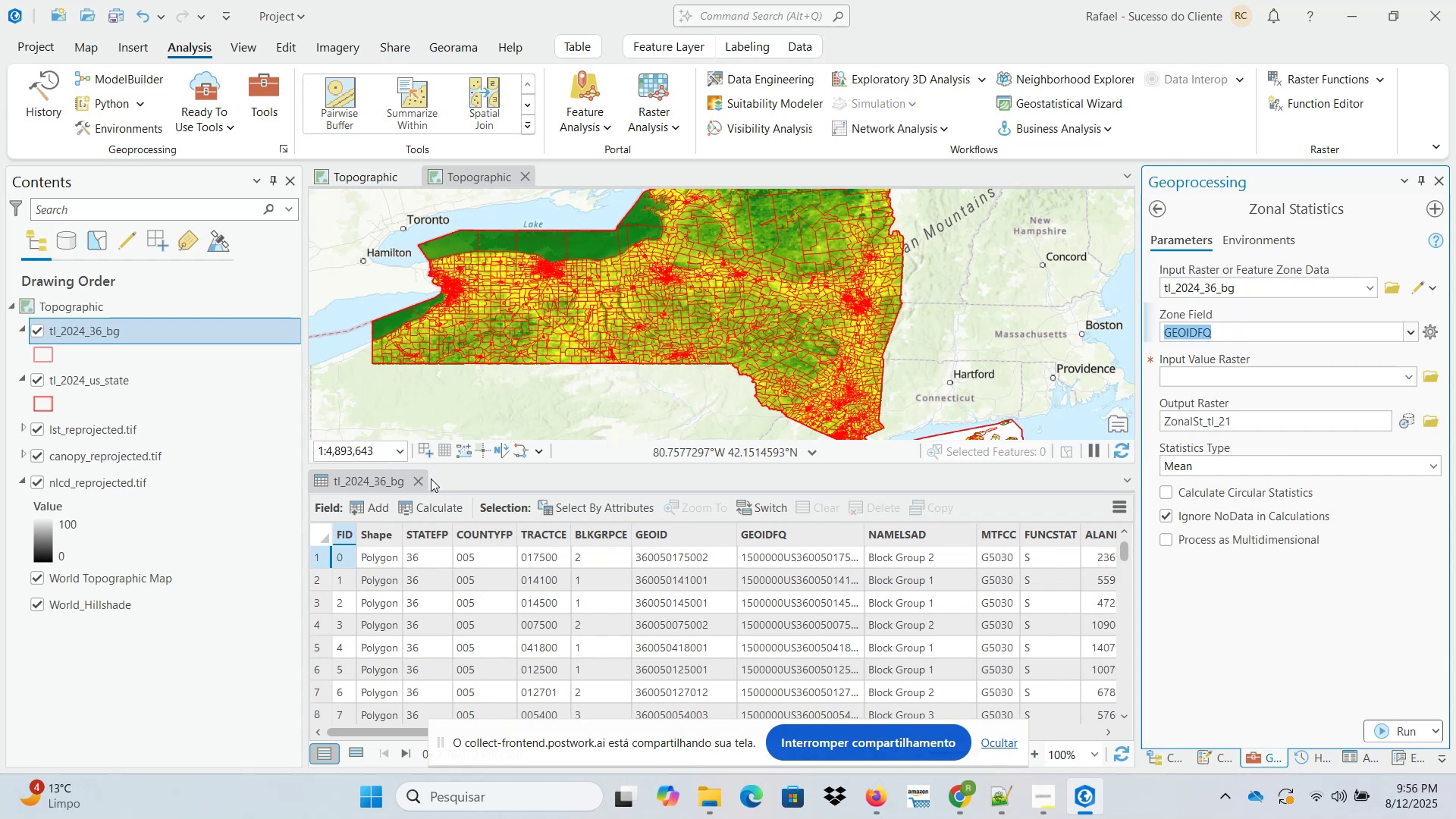 
left_click([412, 481])
 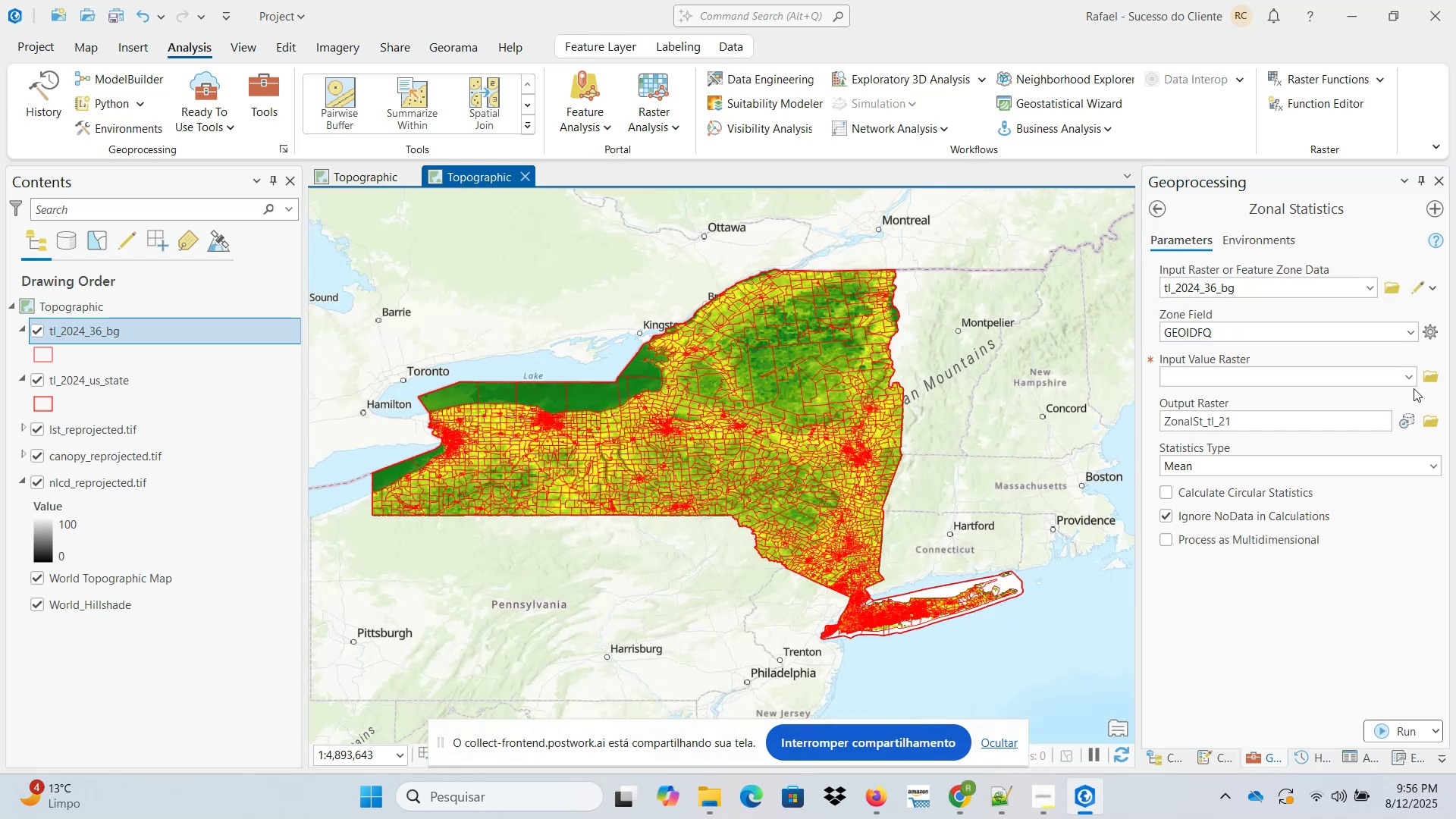 
left_click([1408, 380])
 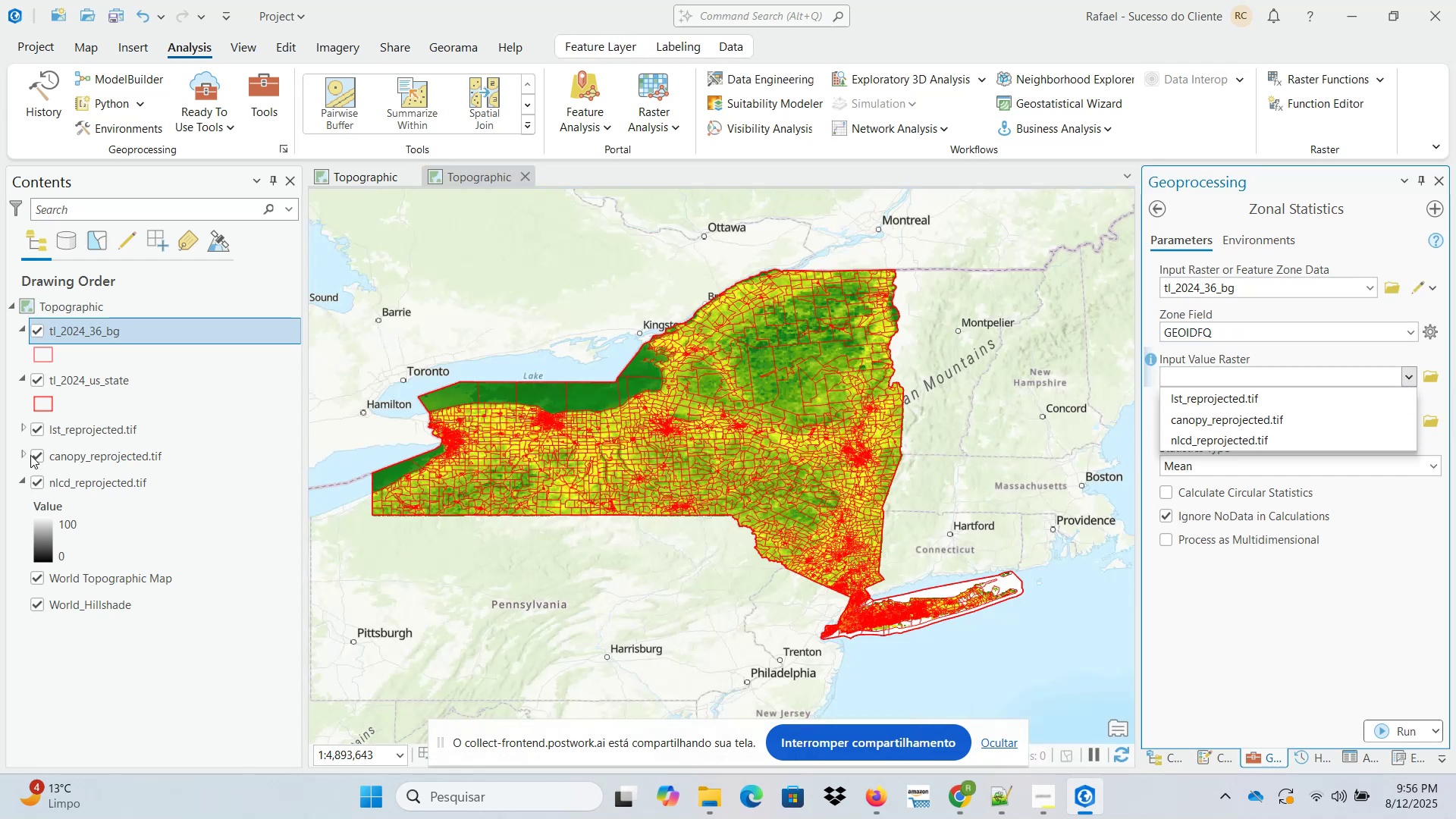 
left_click([39, 479])
 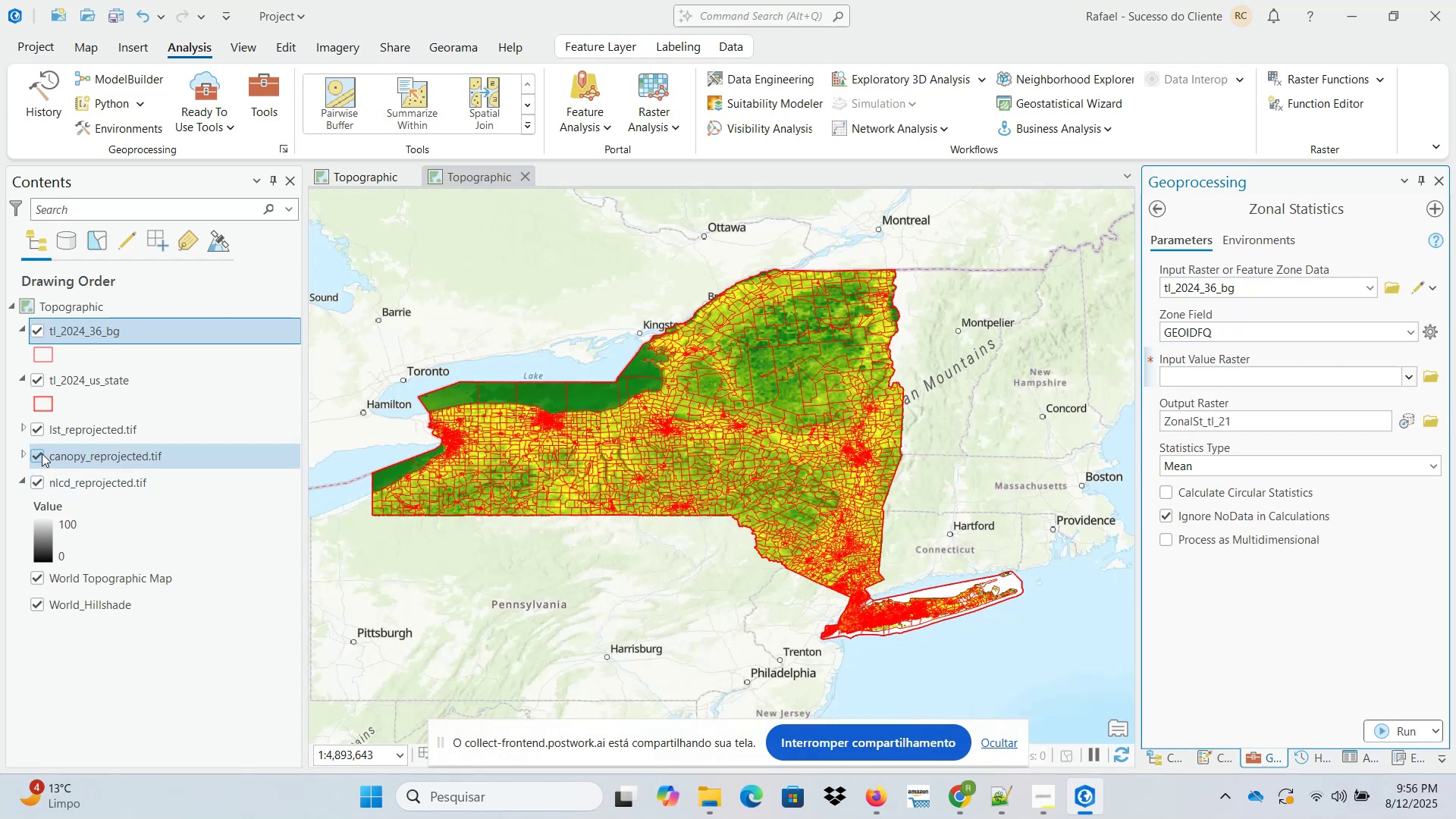 
double_click([42, 453])
 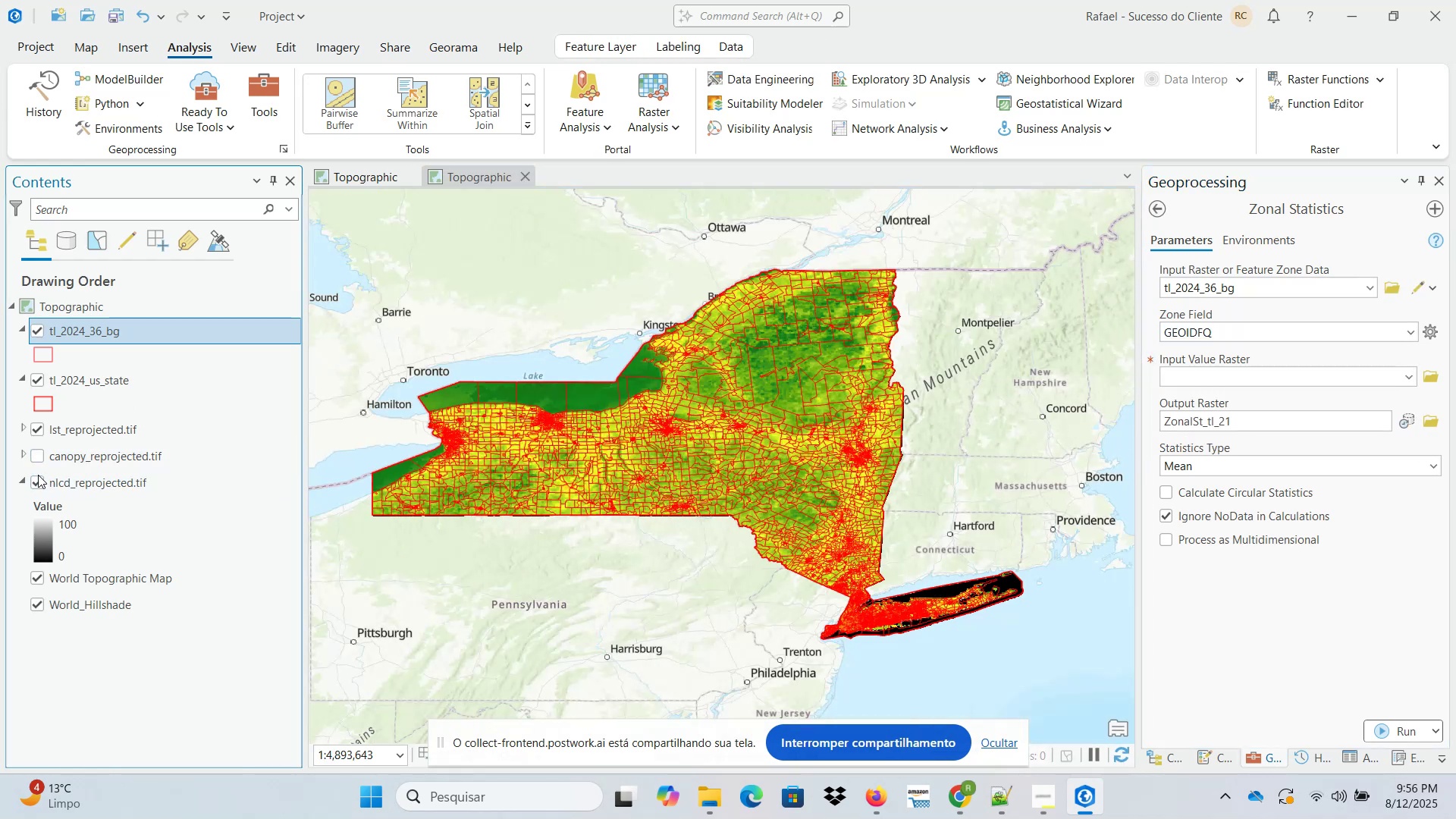 
left_click([38, 485])
 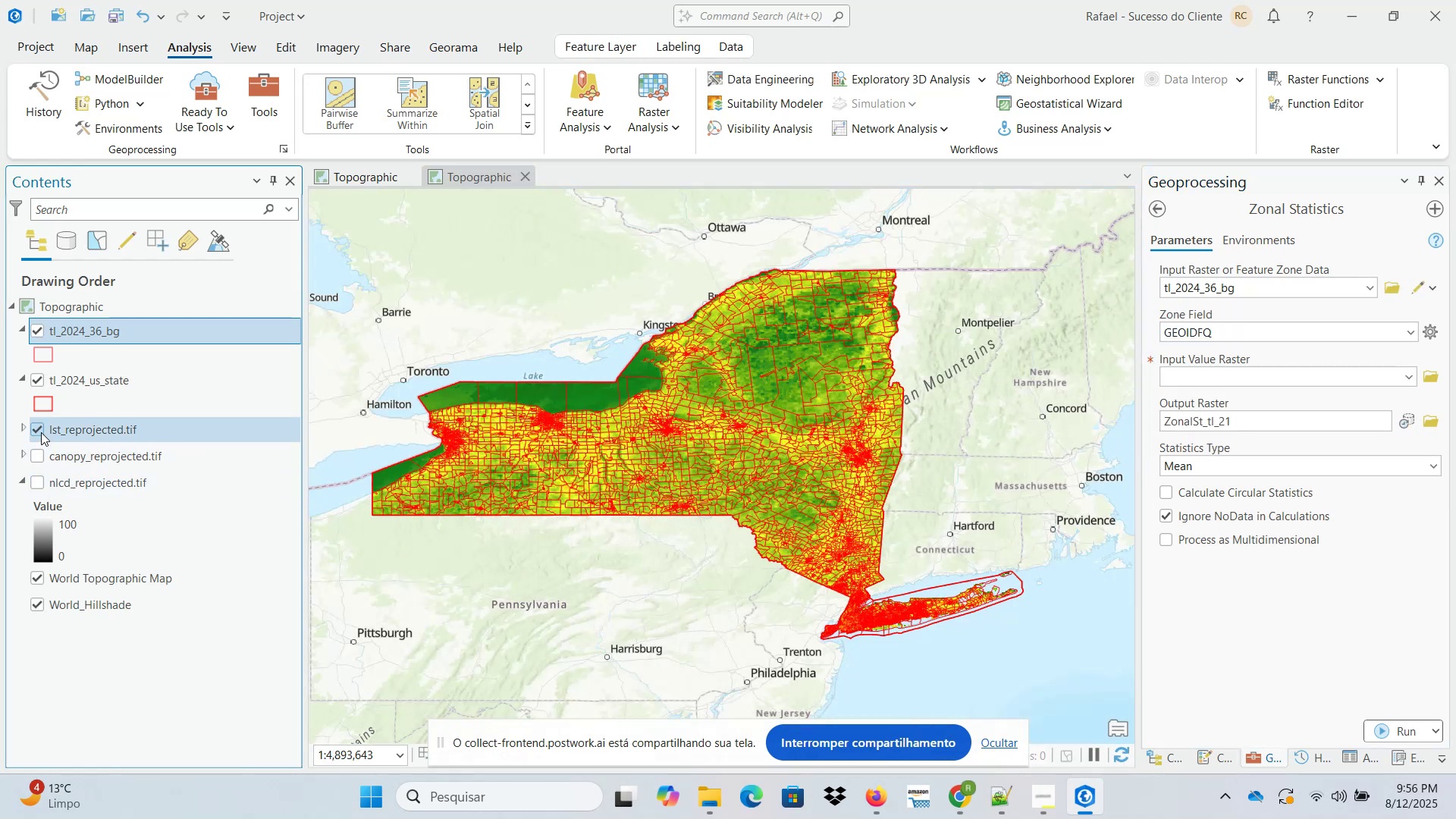 
left_click([41, 430])
 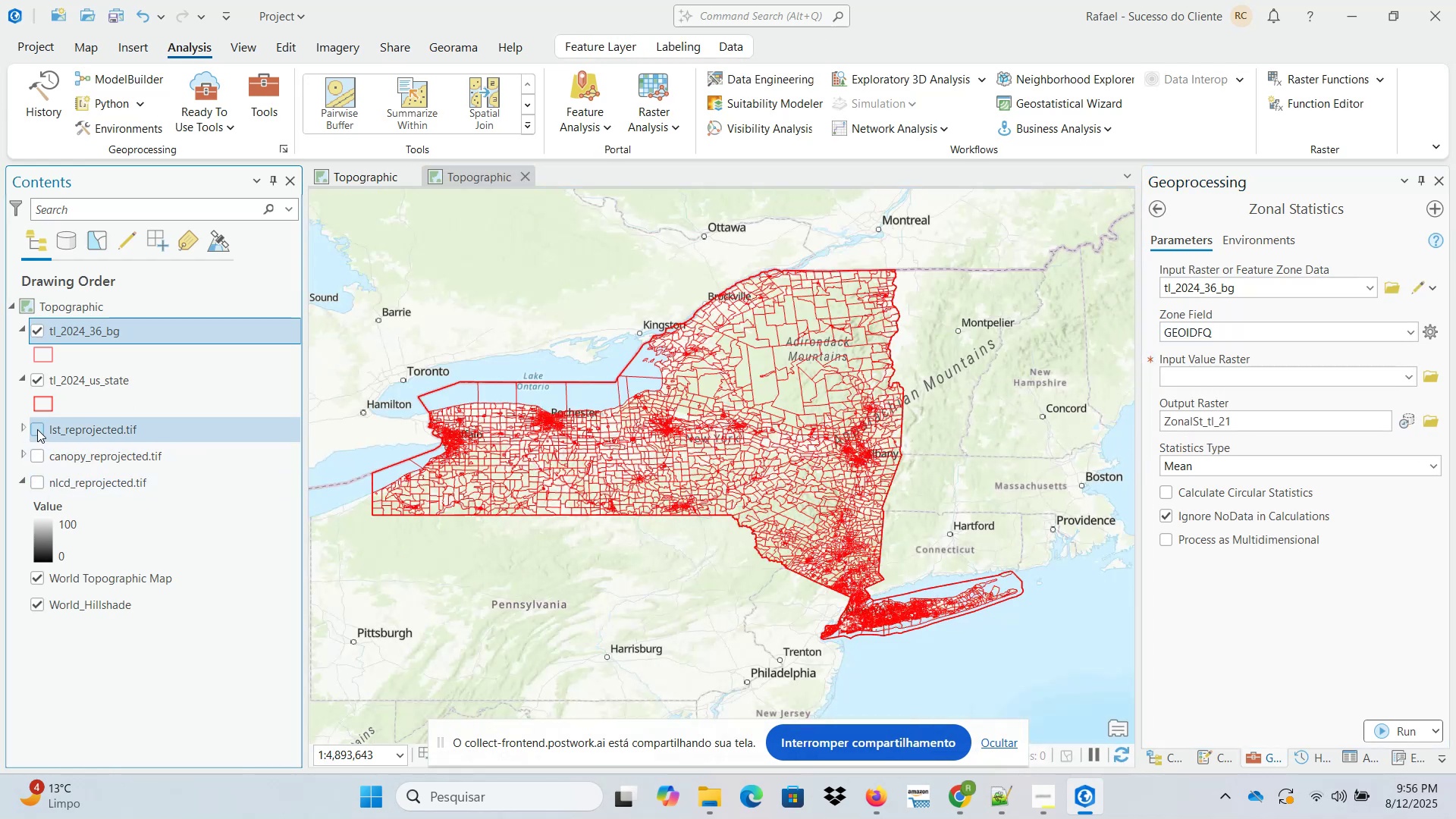 
double_click([37, 429])
 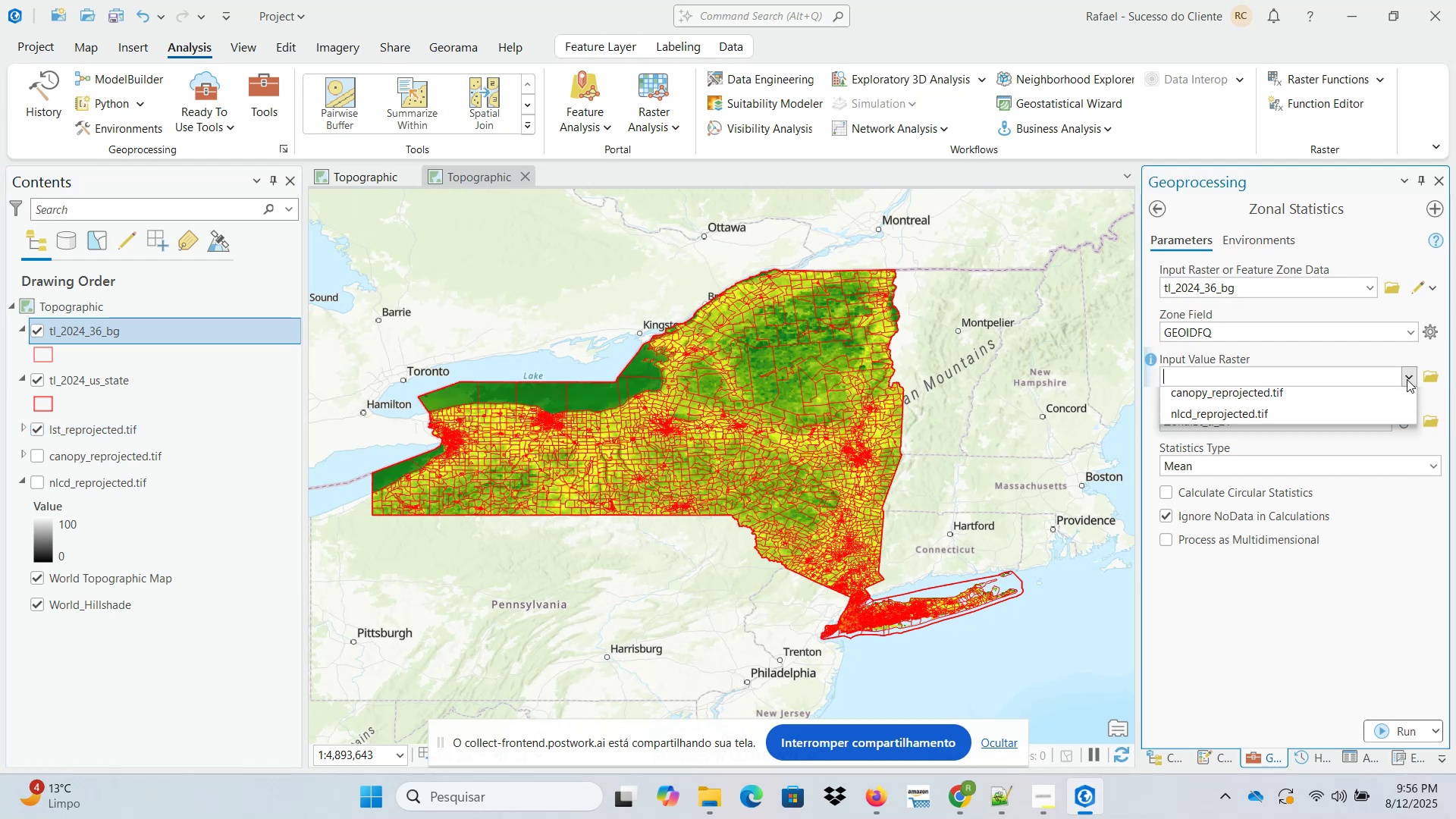 
left_click([1386, 395])
 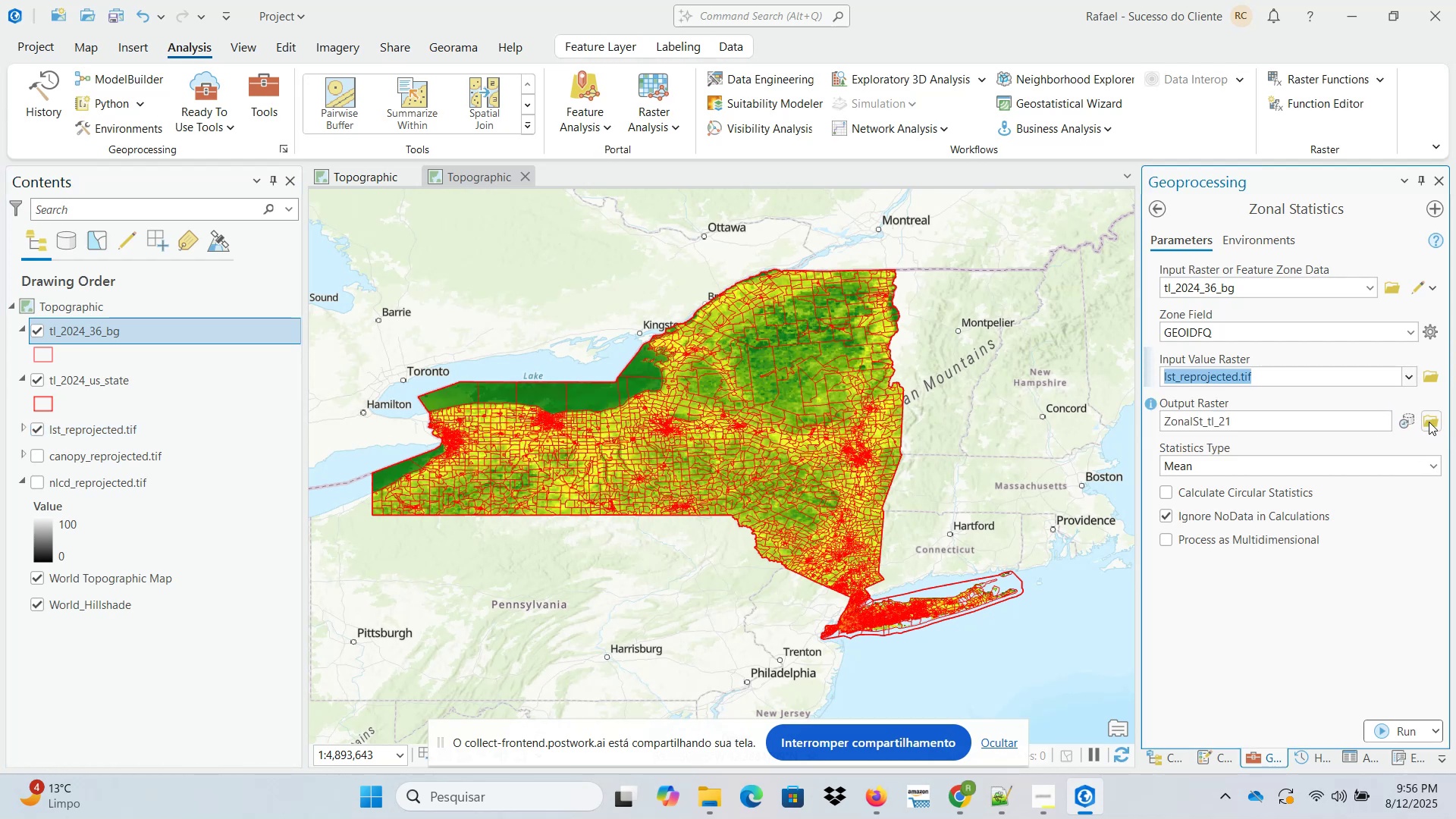 
left_click([1429, 422])
 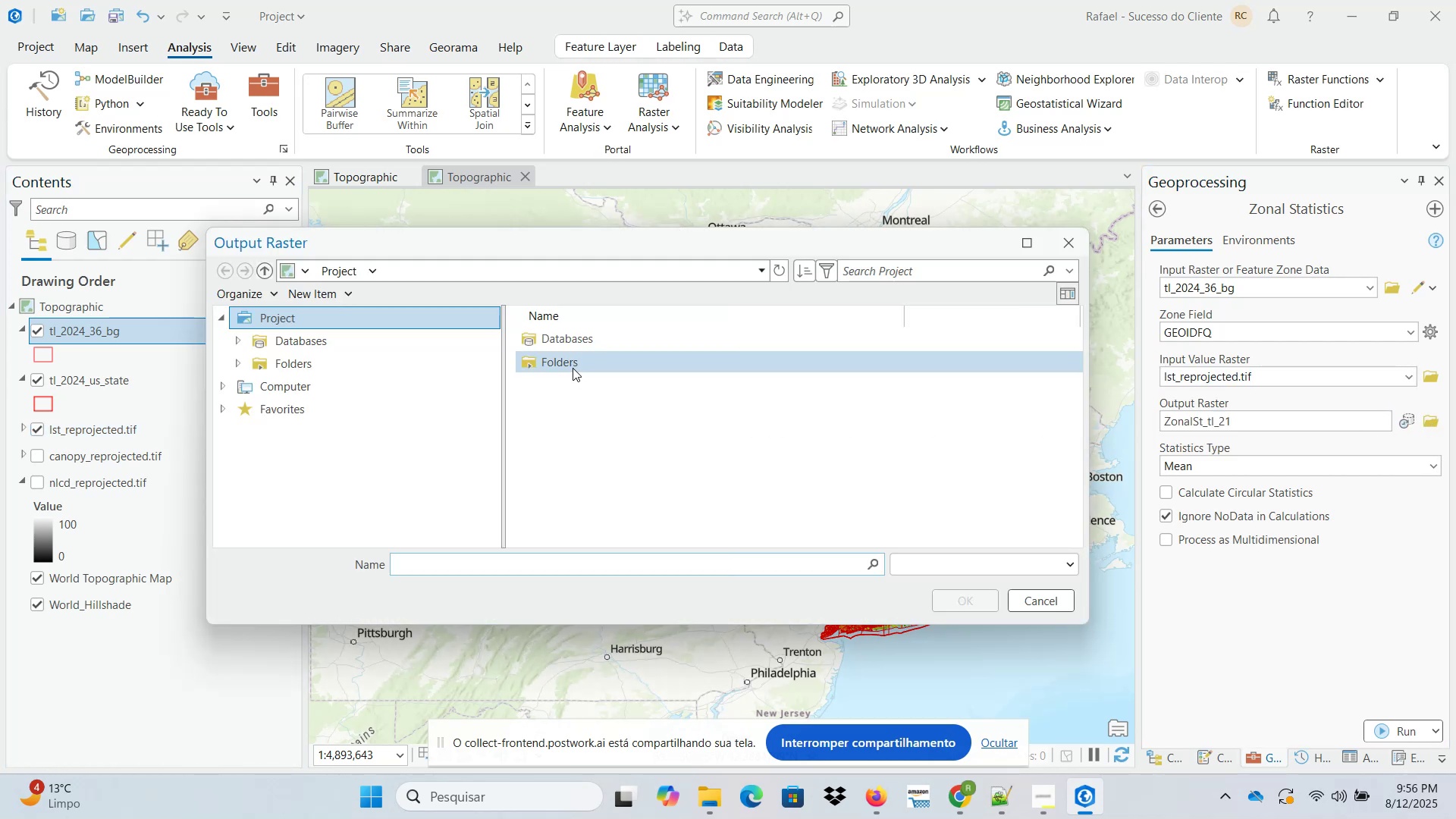 
left_click([565, 364])
 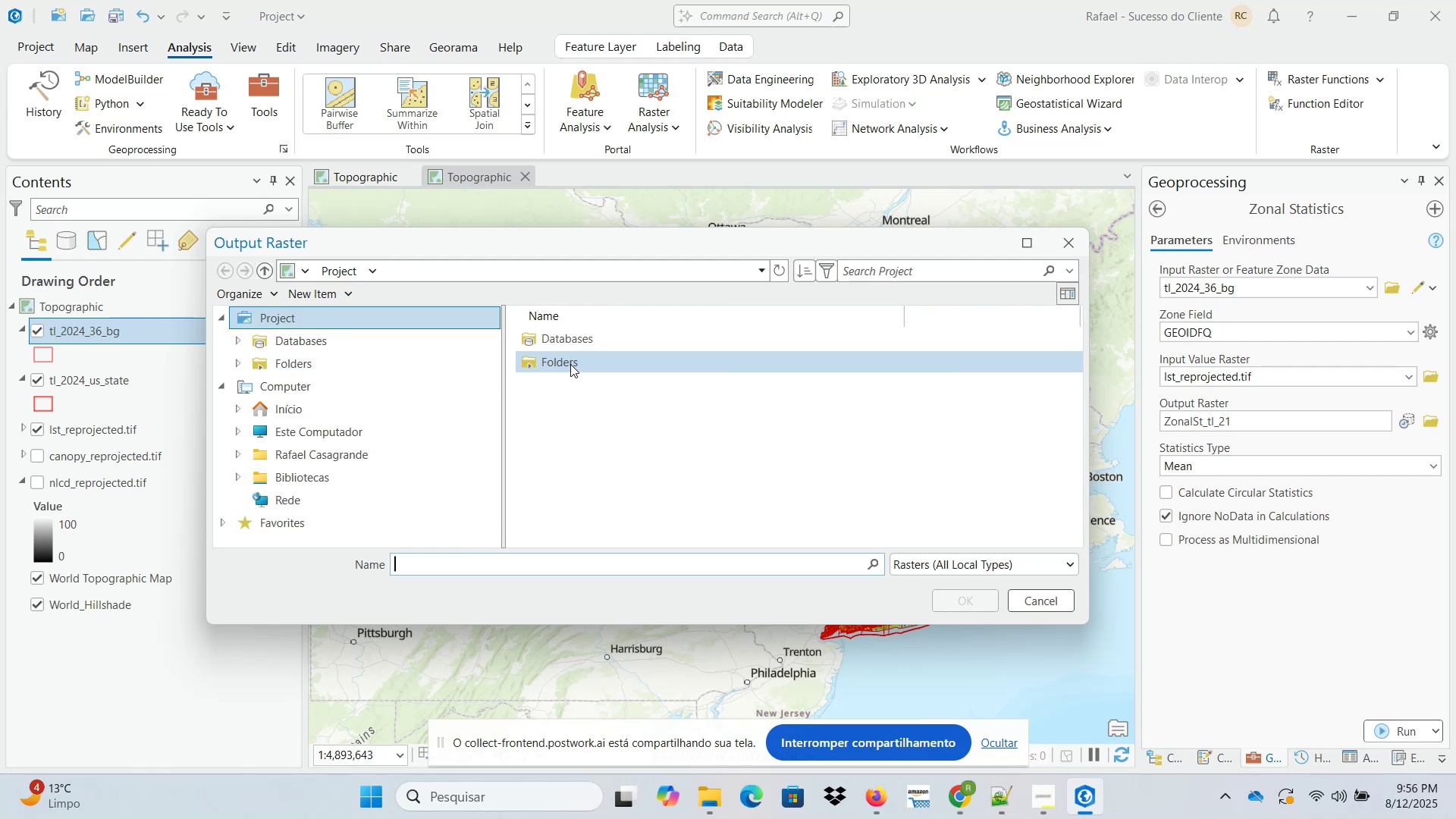 
double_click([570, 364])
 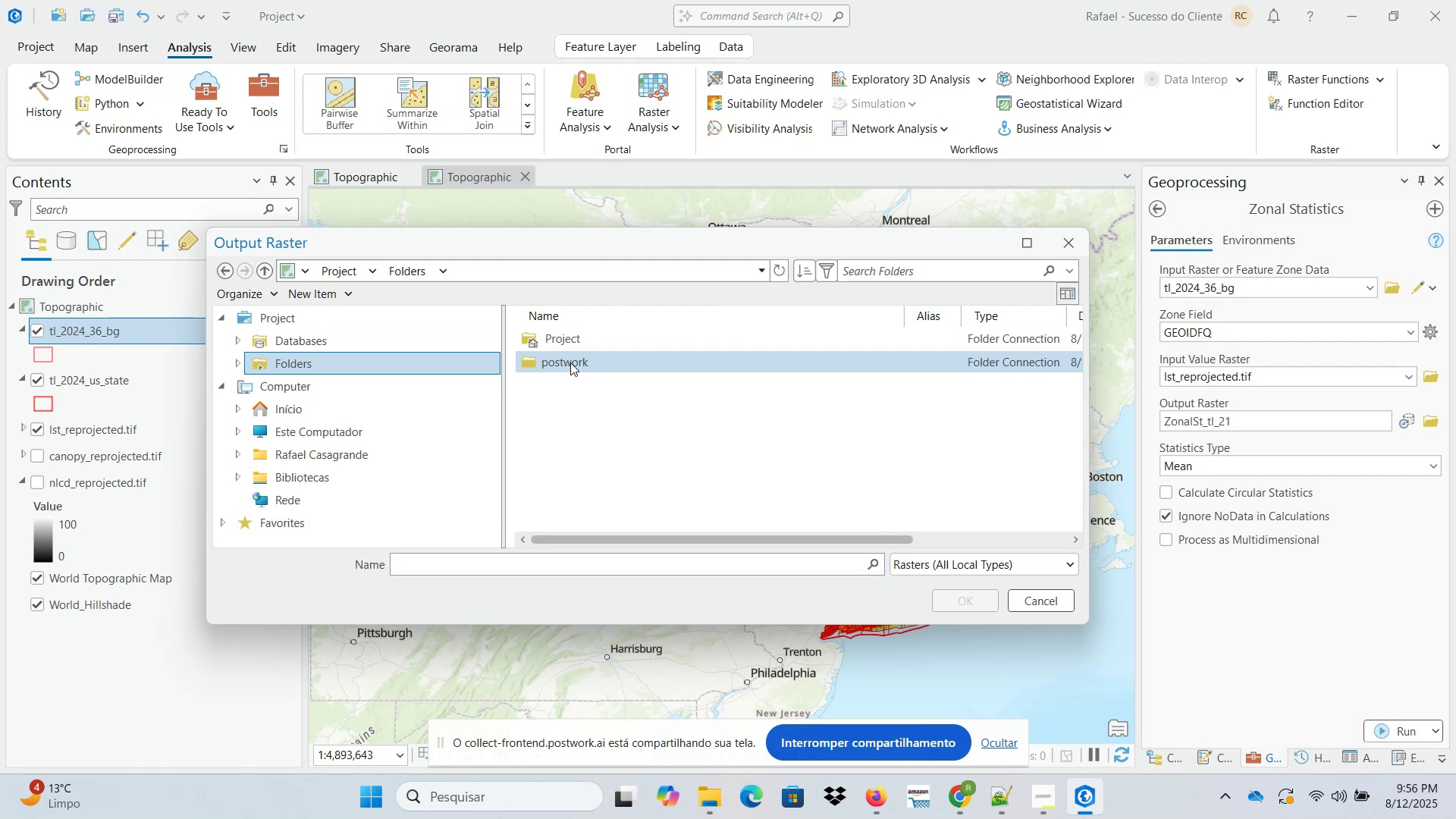 
triple_click([570, 362])
 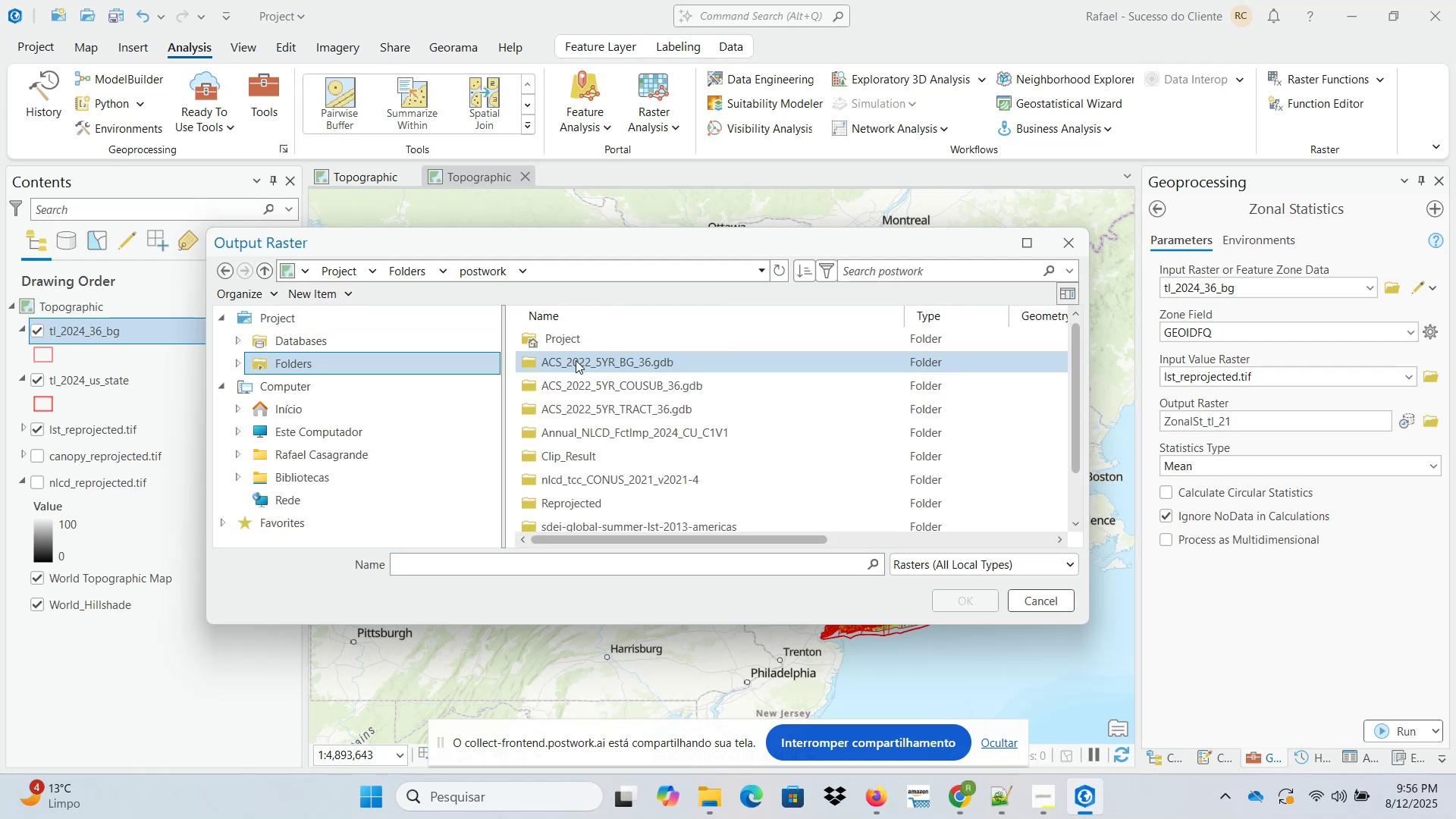 
scroll: coordinate [604, 419], scroll_direction: down, amount: 1.0
 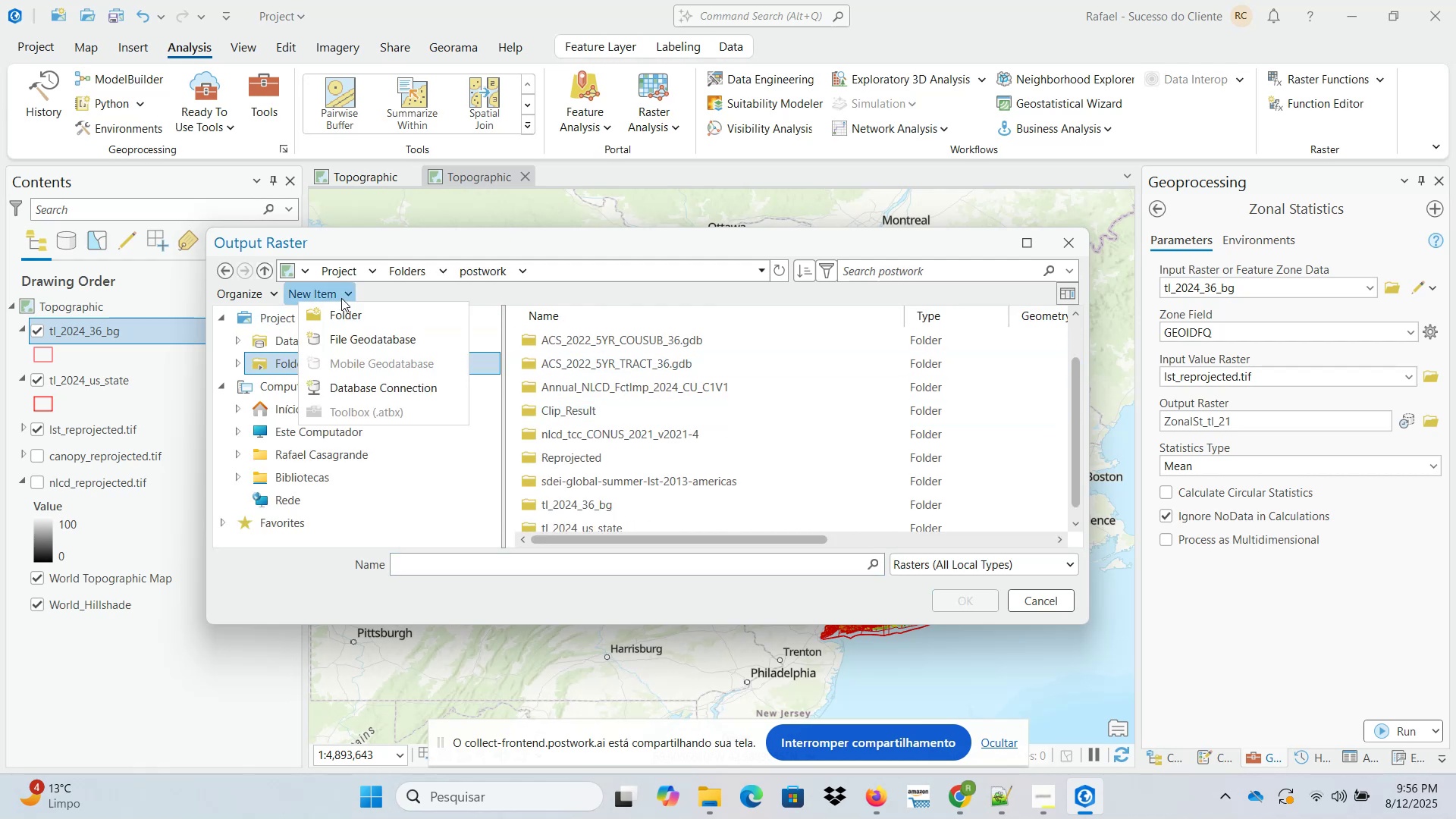 
left_click([349, 315])
 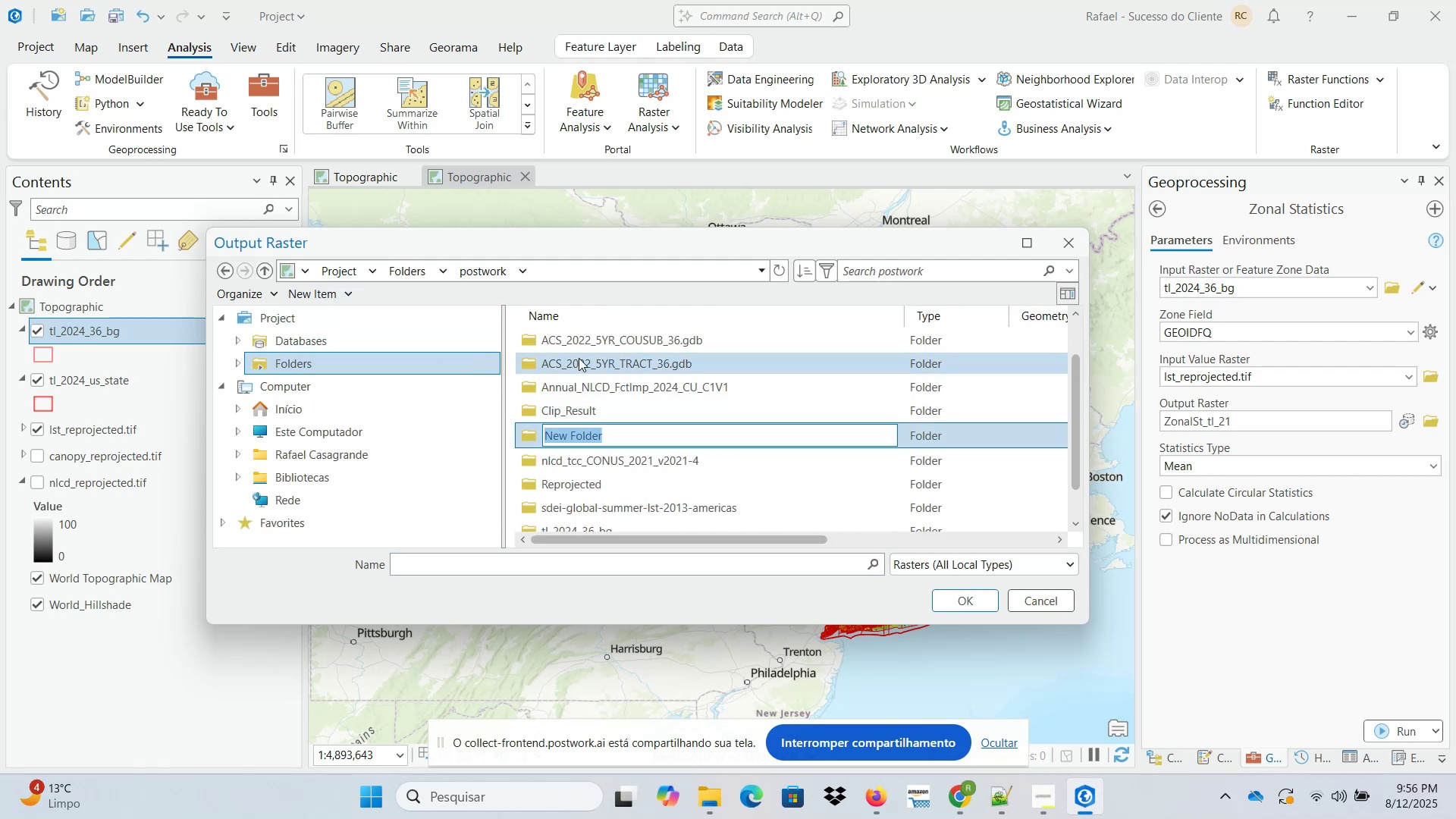 
type(Zonal)
 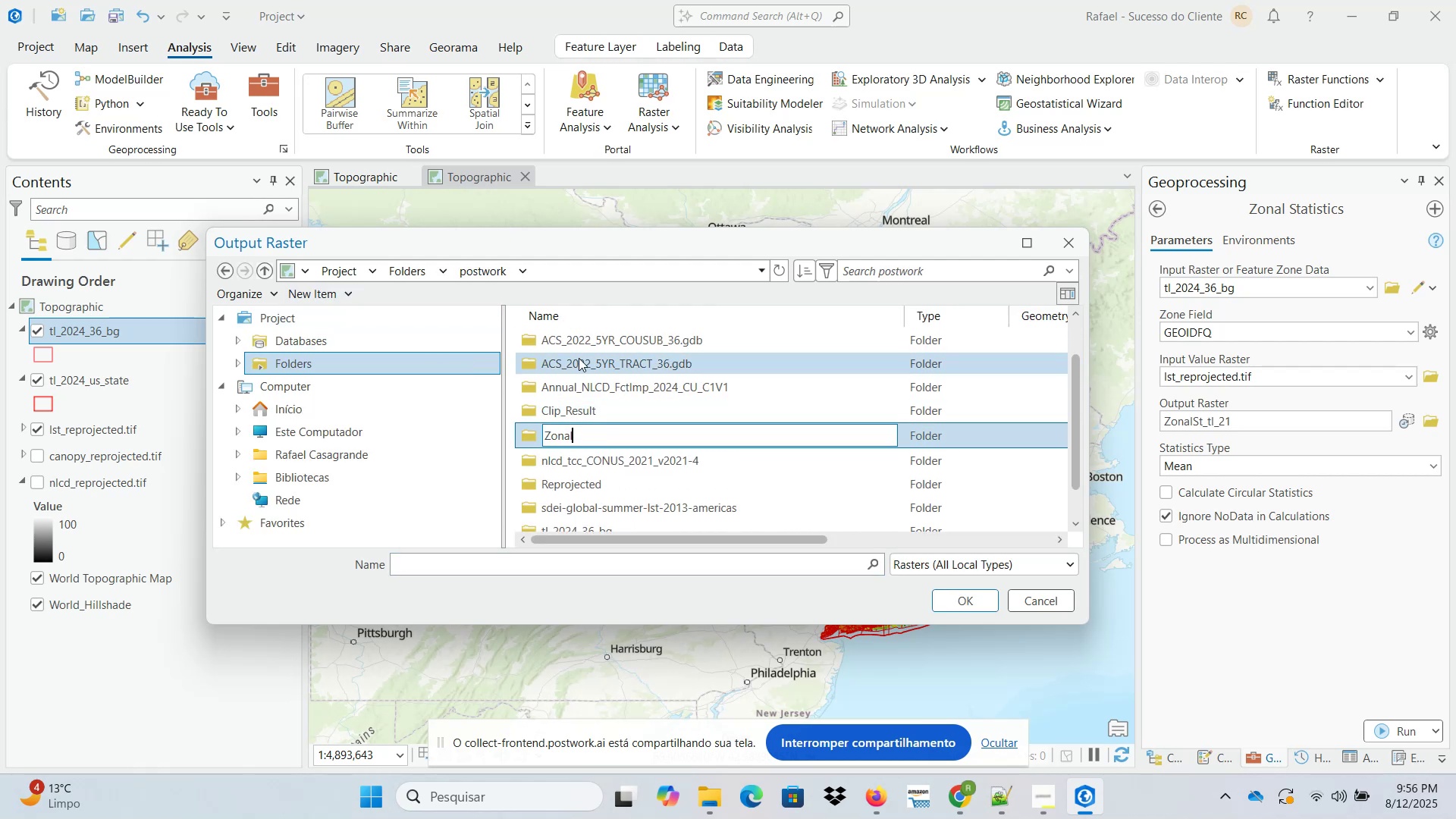 
hold_key(key=ShiftLeft, duration=0.34)
 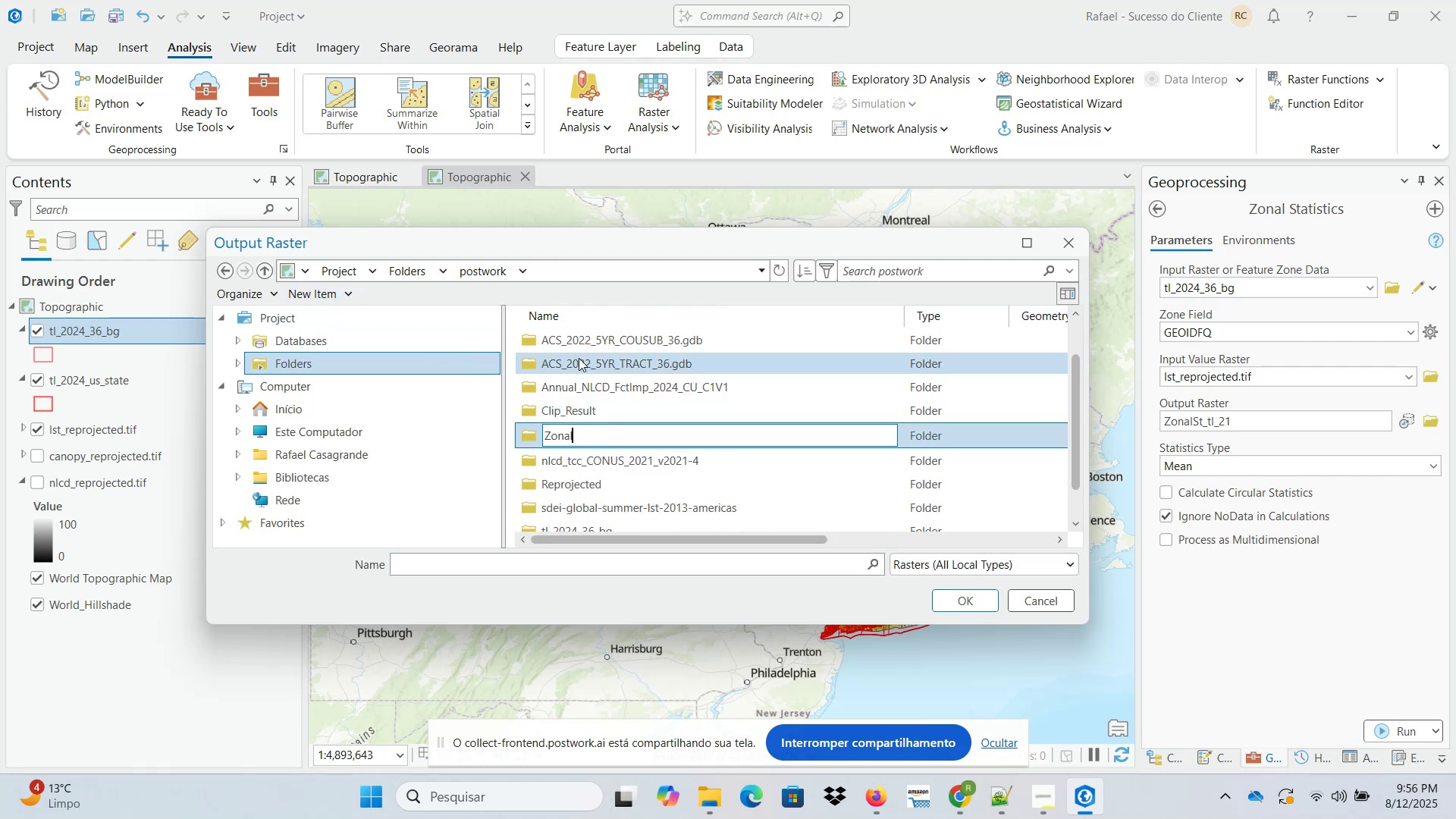 
hold_key(key=ShiftLeft, duration=0.5)
 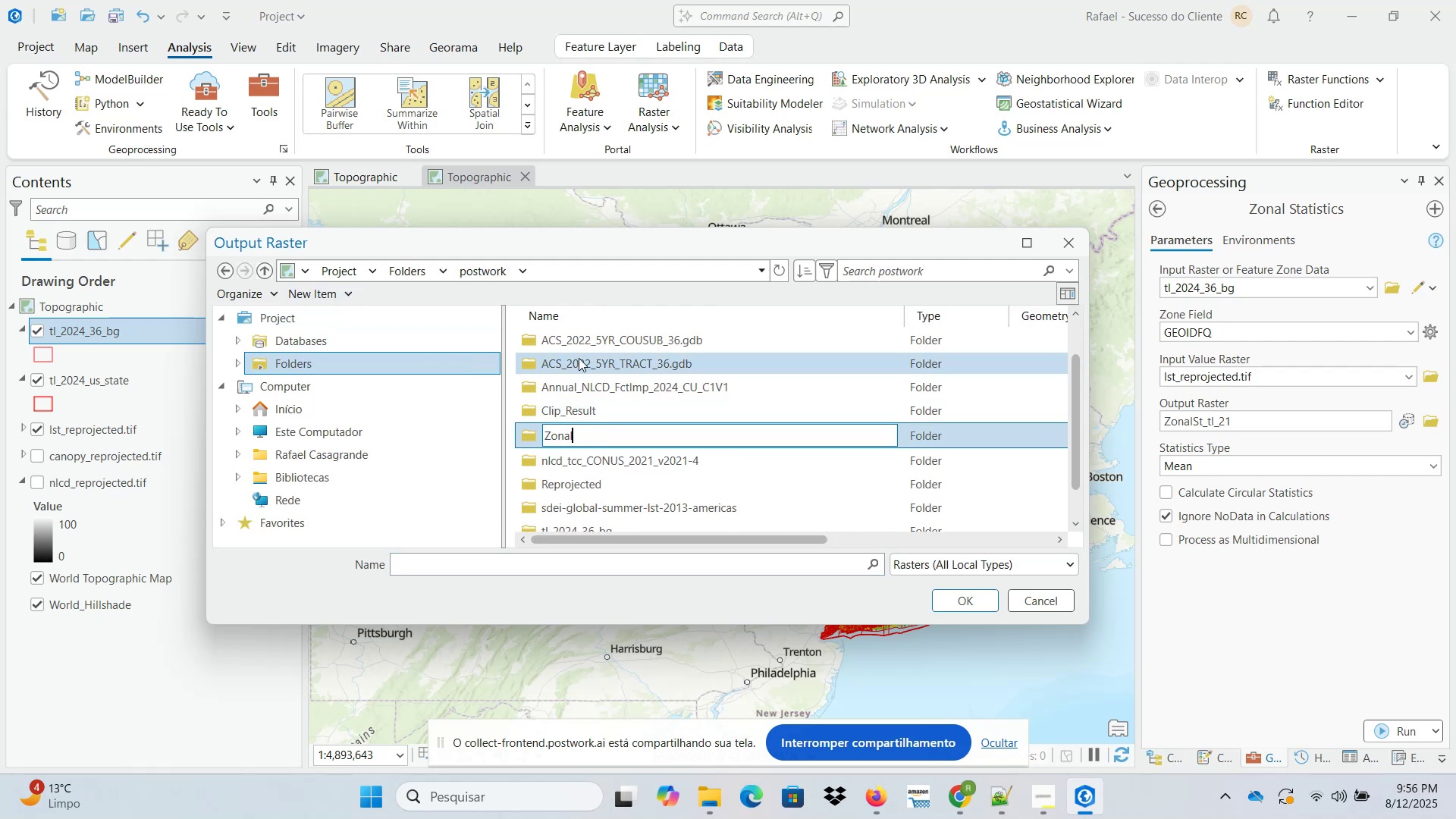 
type(_Statistics)
 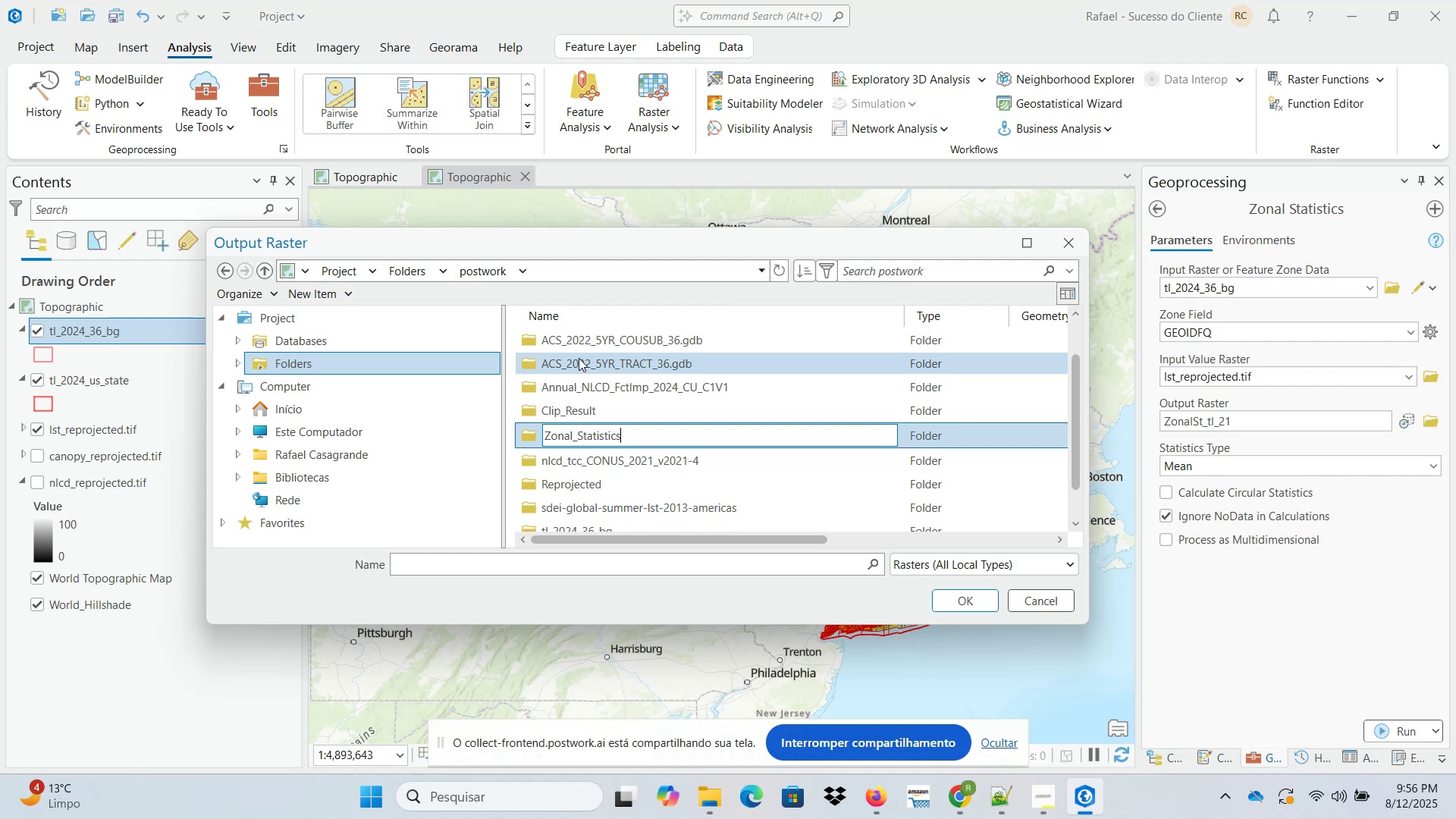 
 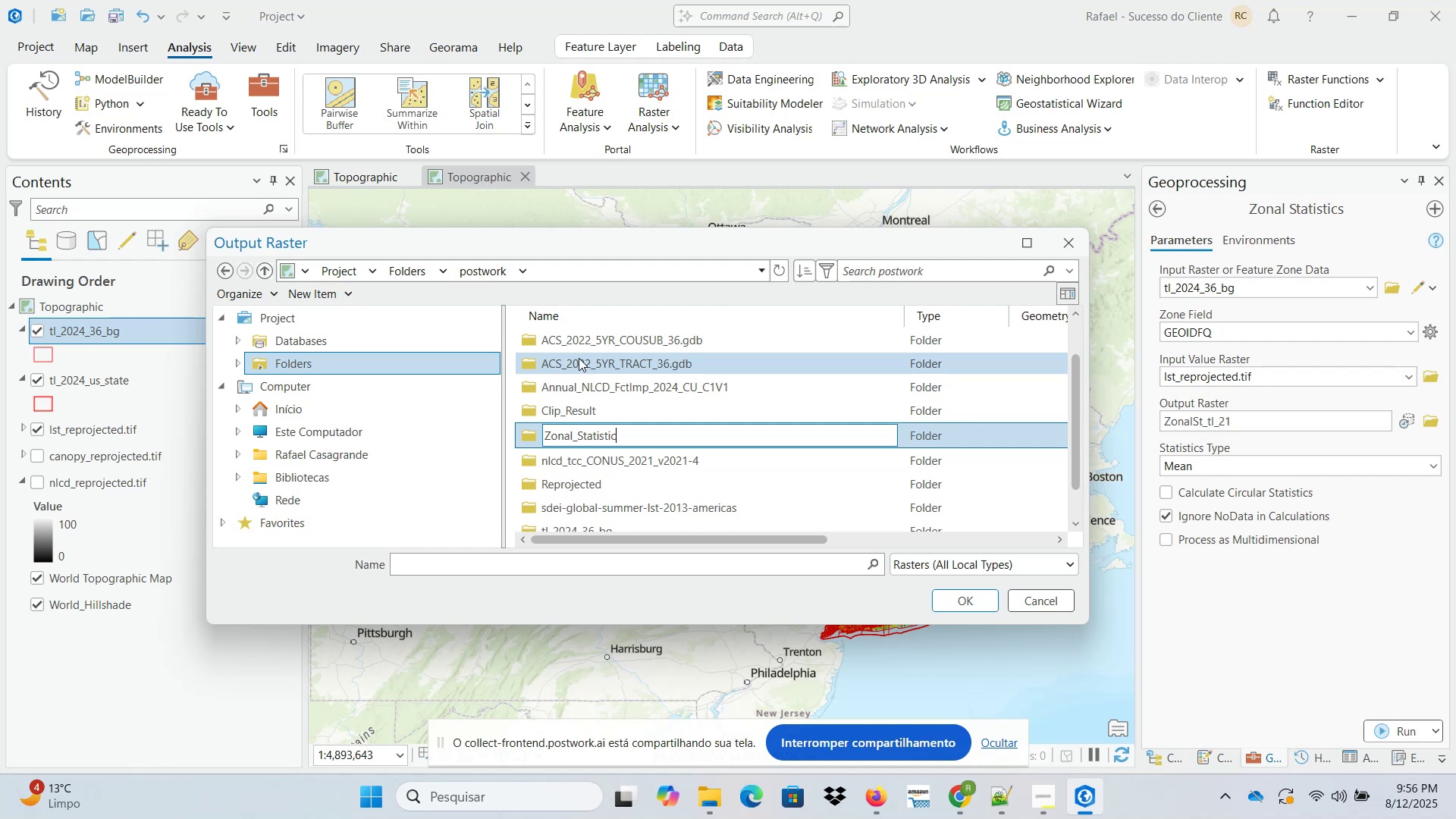 
key(Enter)
 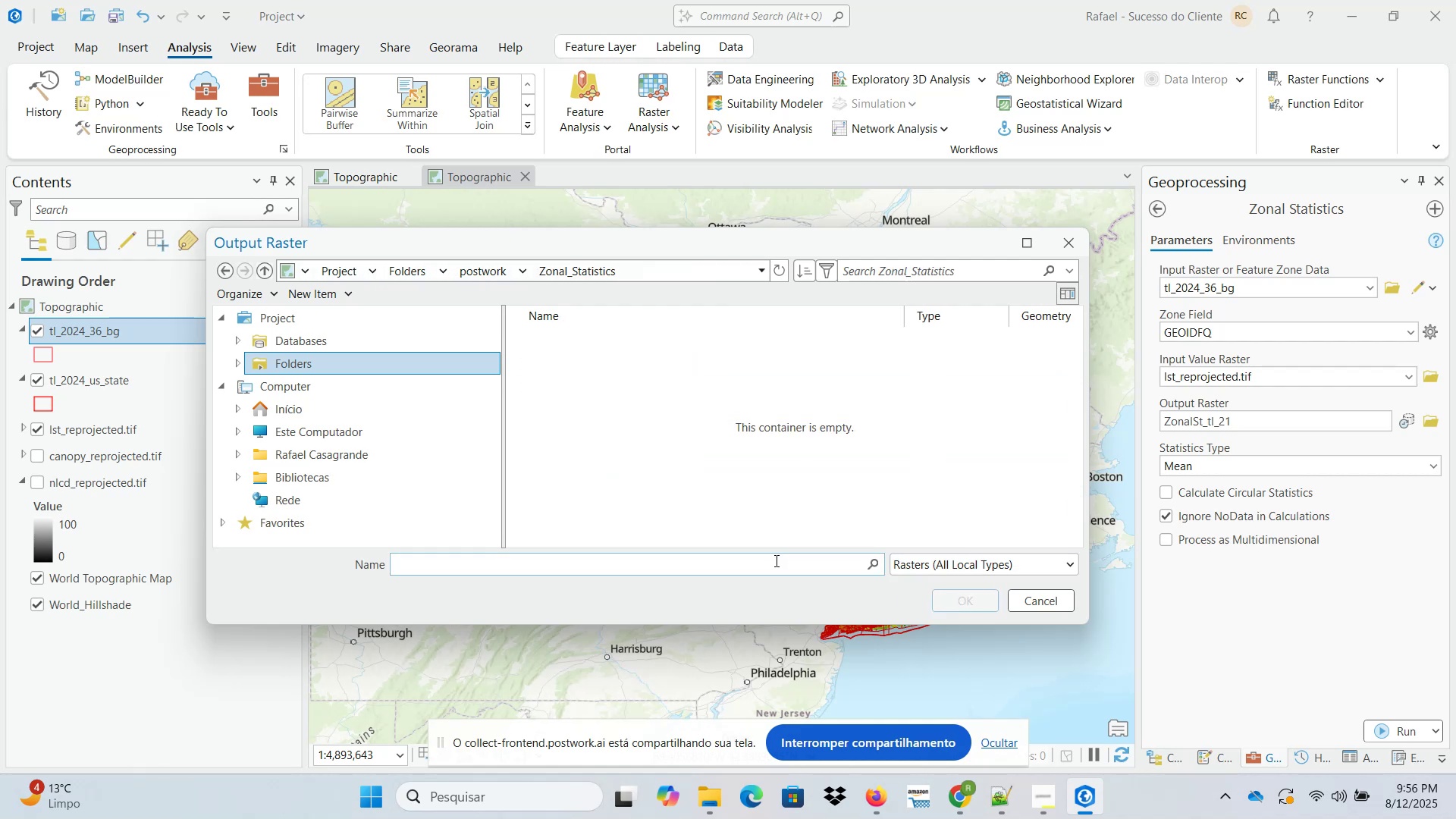 
left_click([770, 565])
 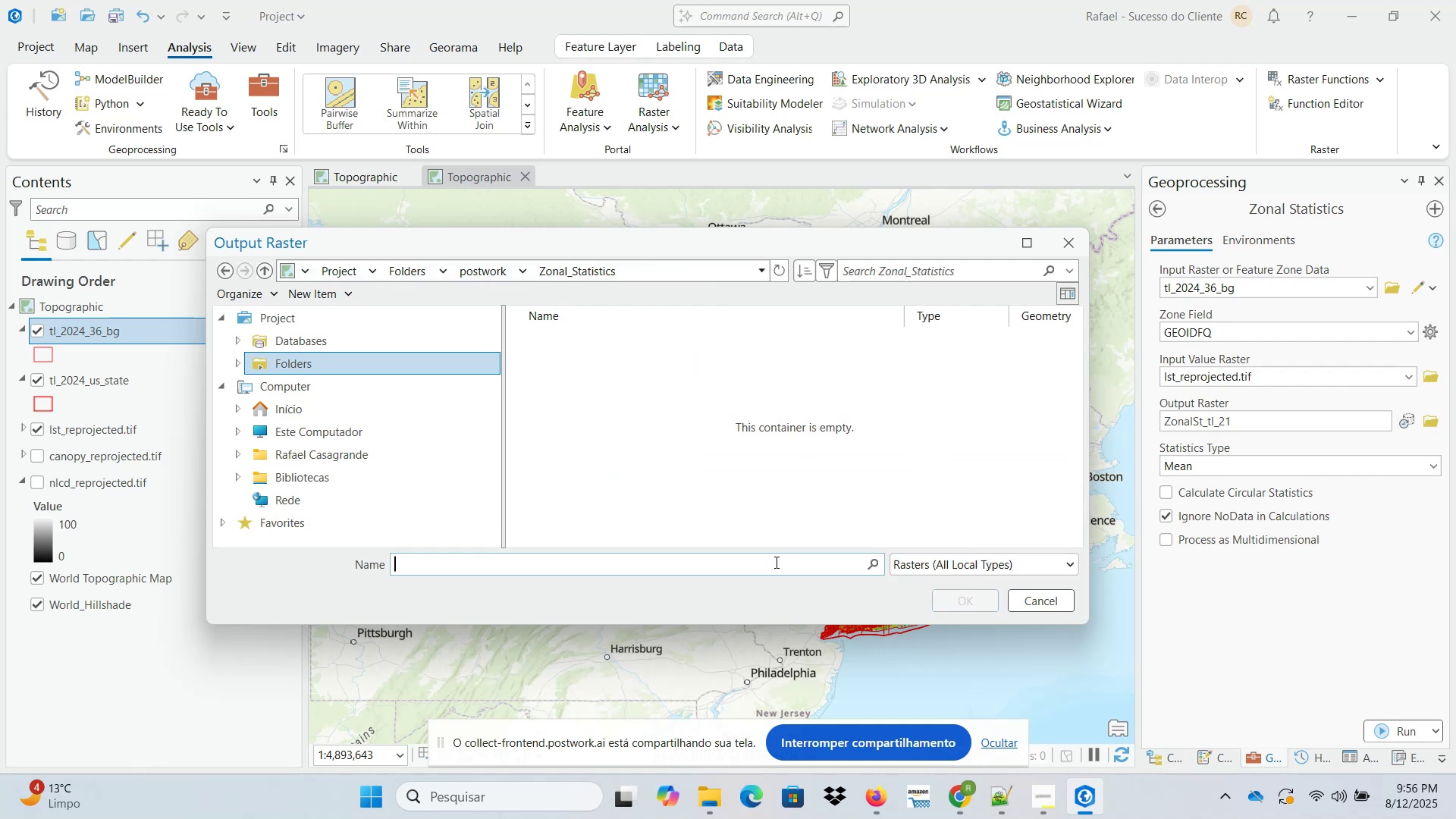 
type(lst_zonal.tif)
 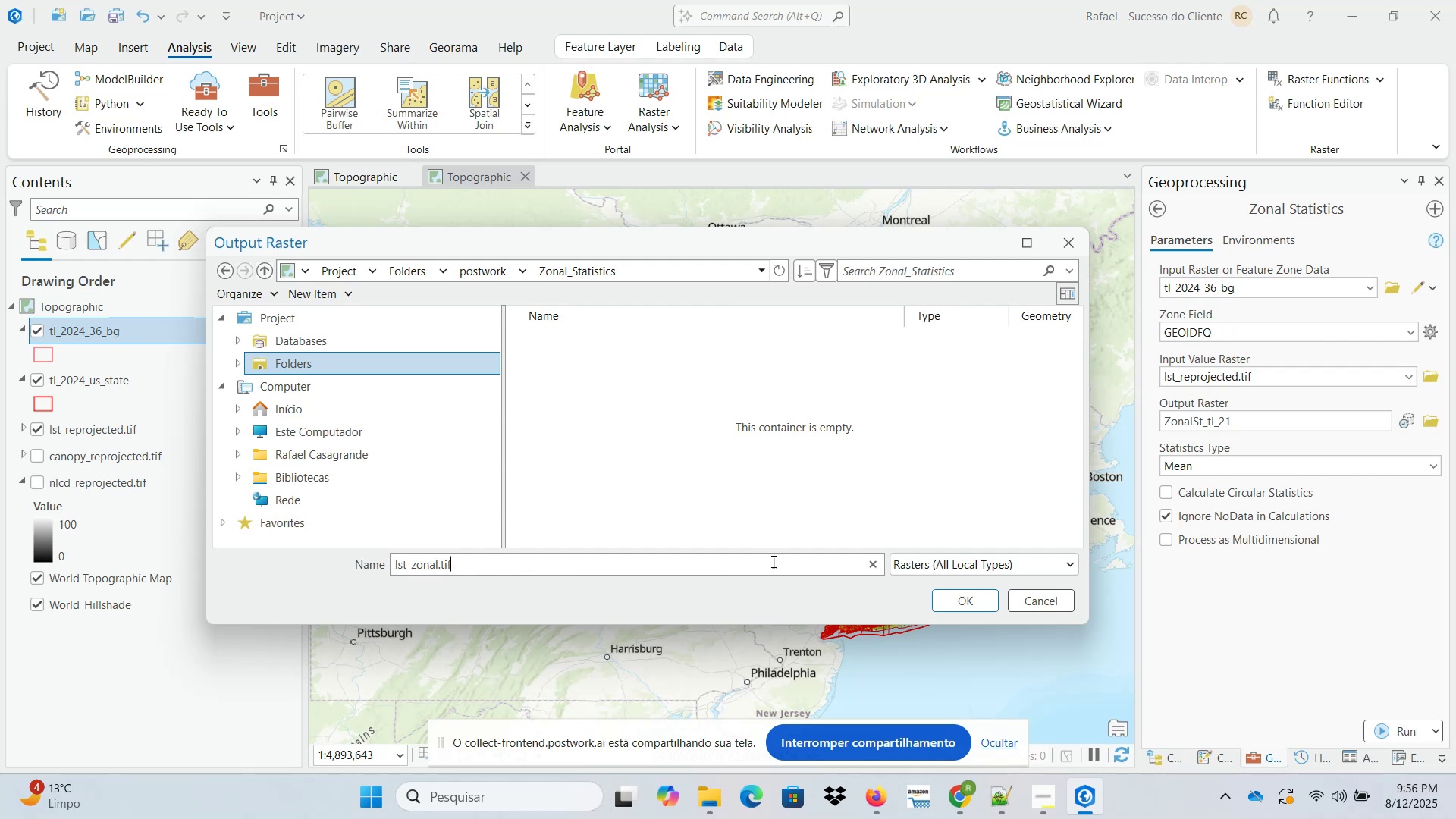 
left_click([954, 598])
 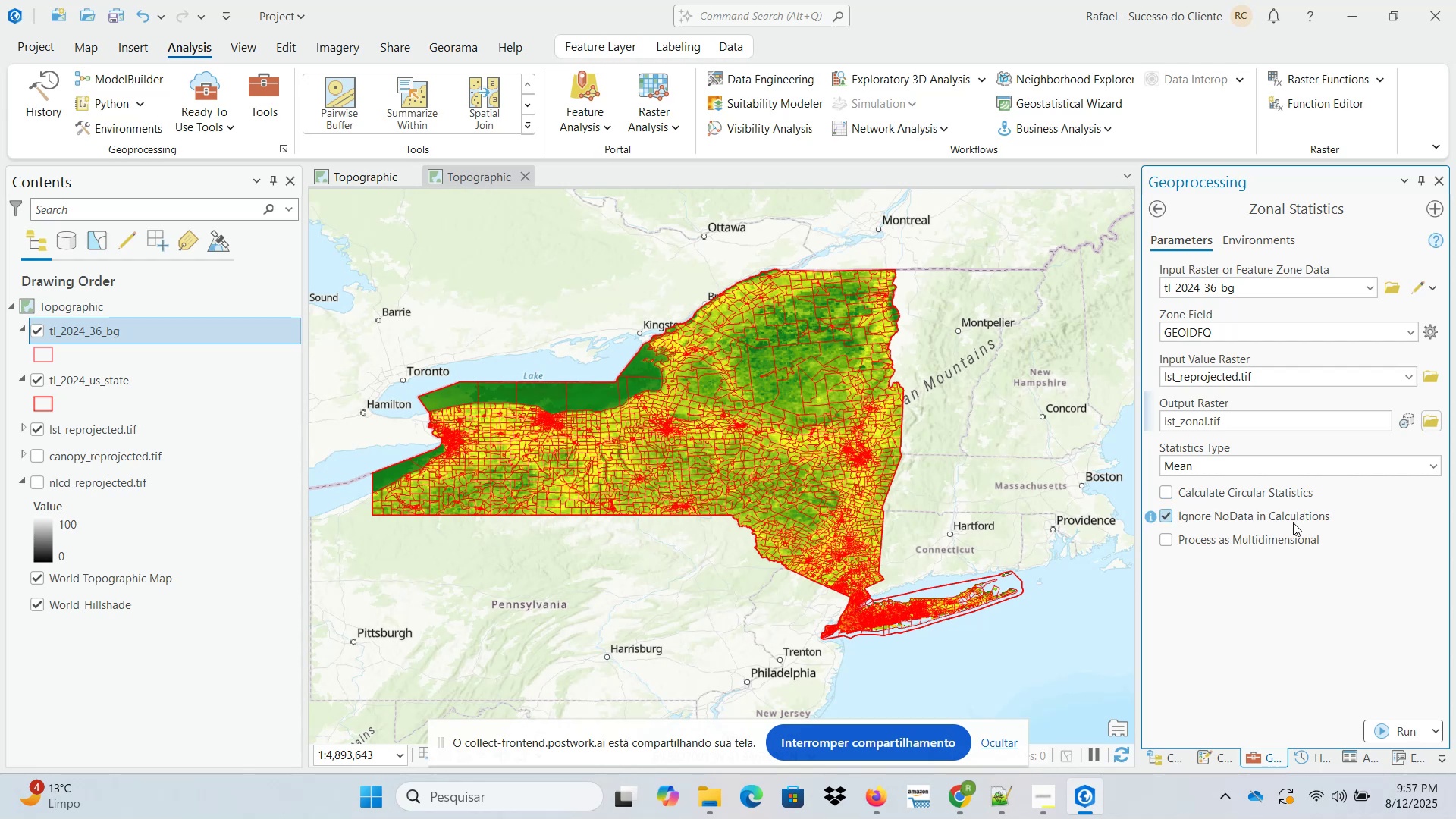 
wait(7.01)
 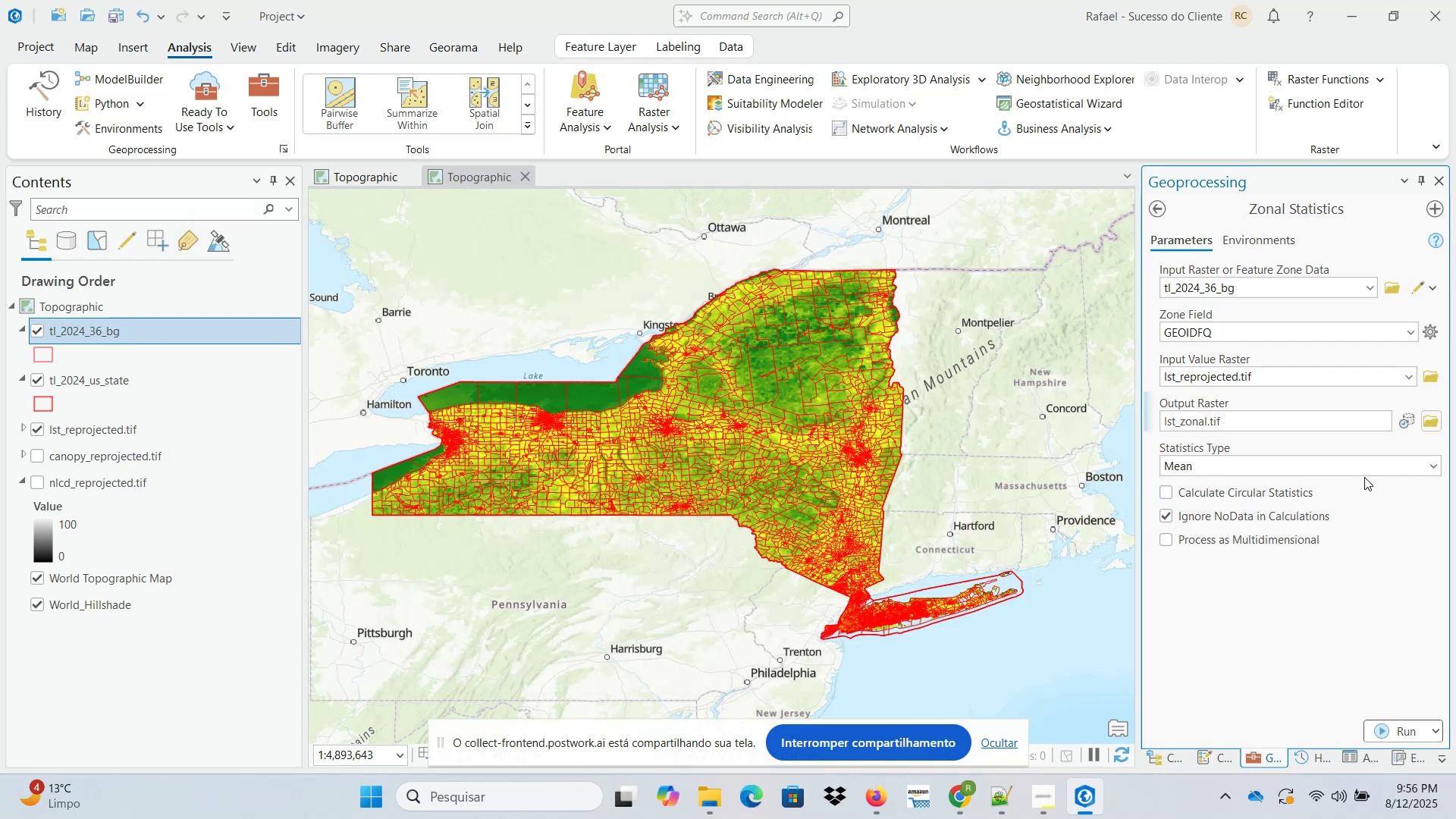 
left_click([1251, 243])
 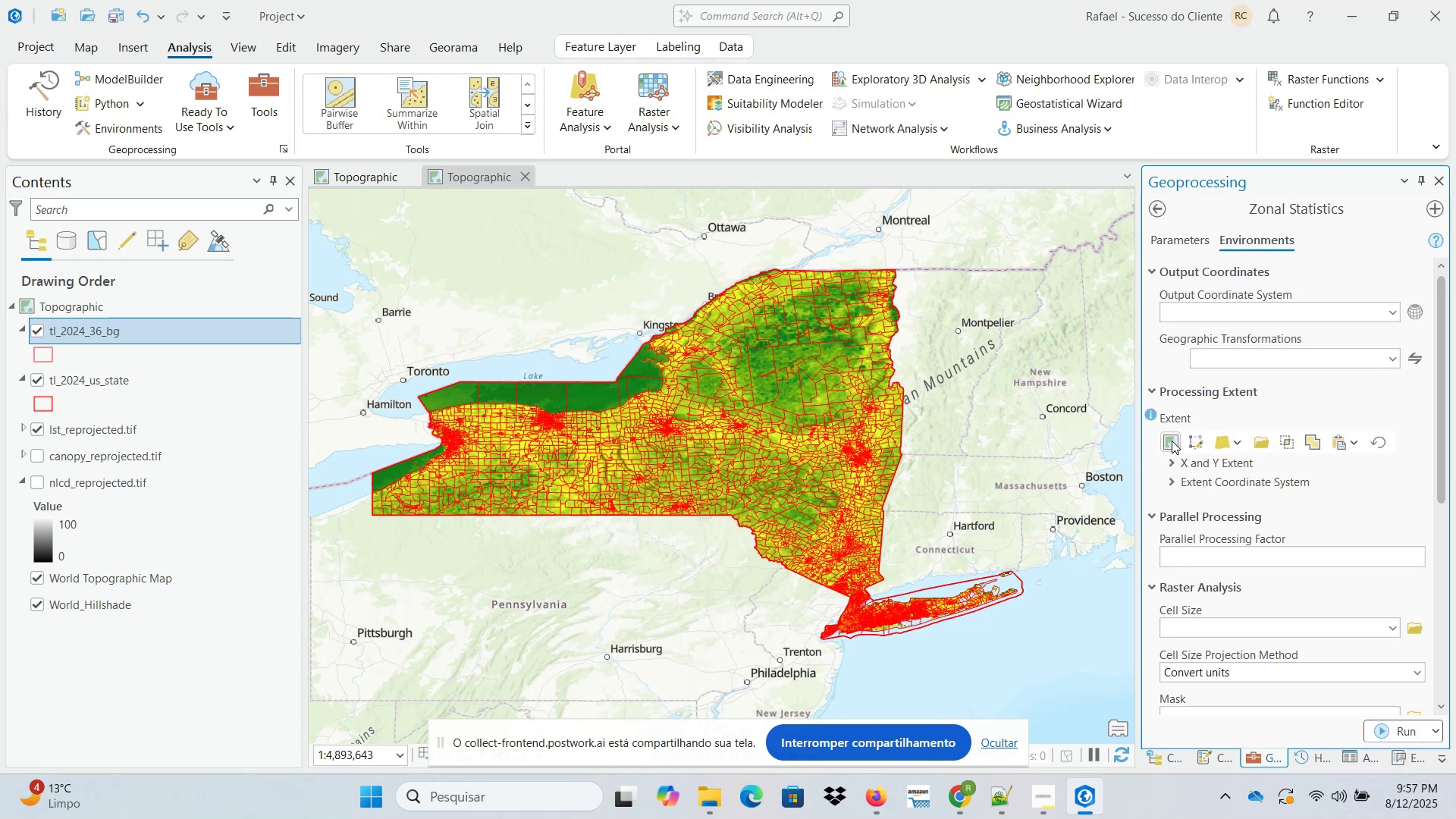 
left_click([1169, 441])
 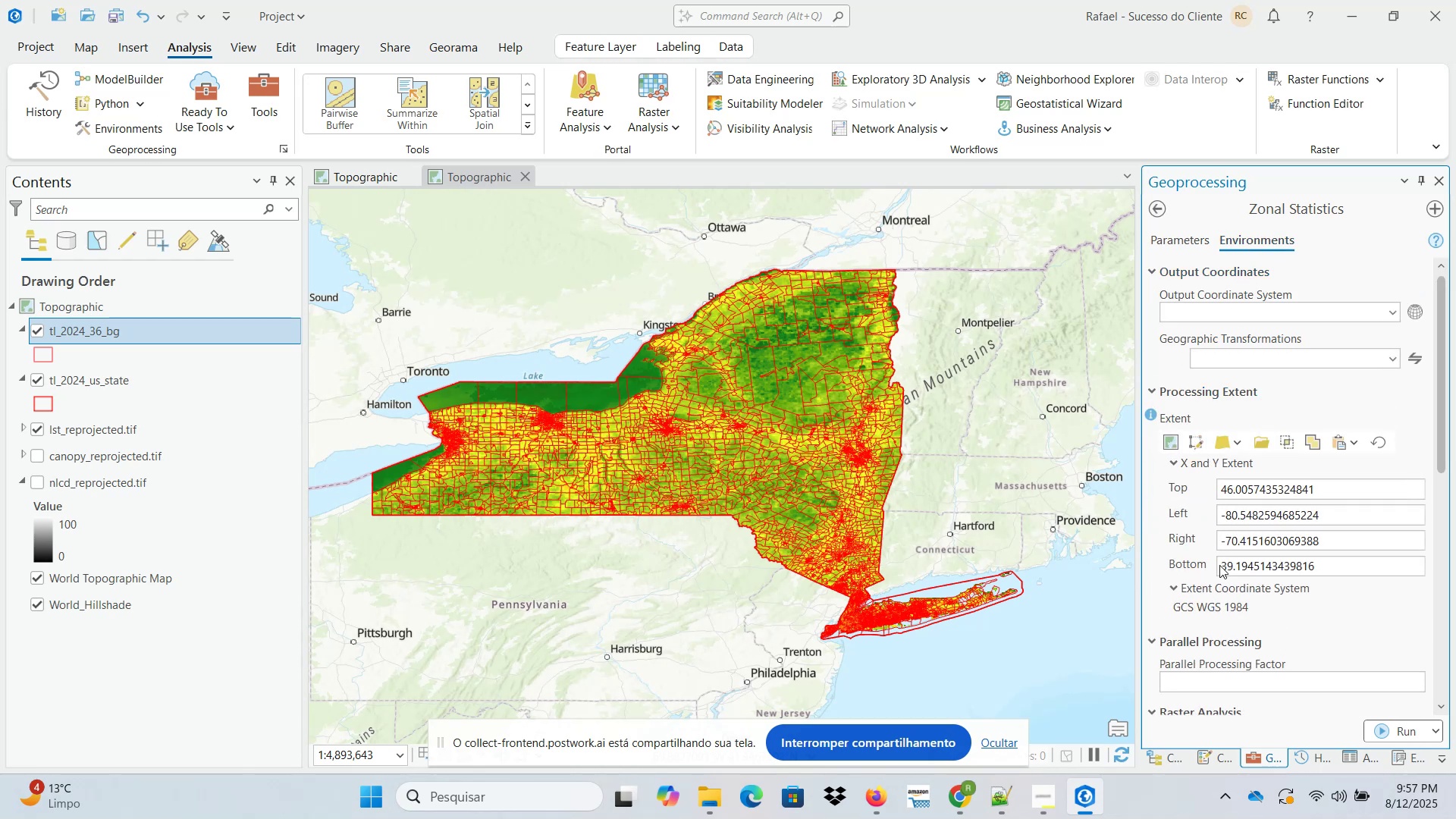 
left_click([1250, 679])
 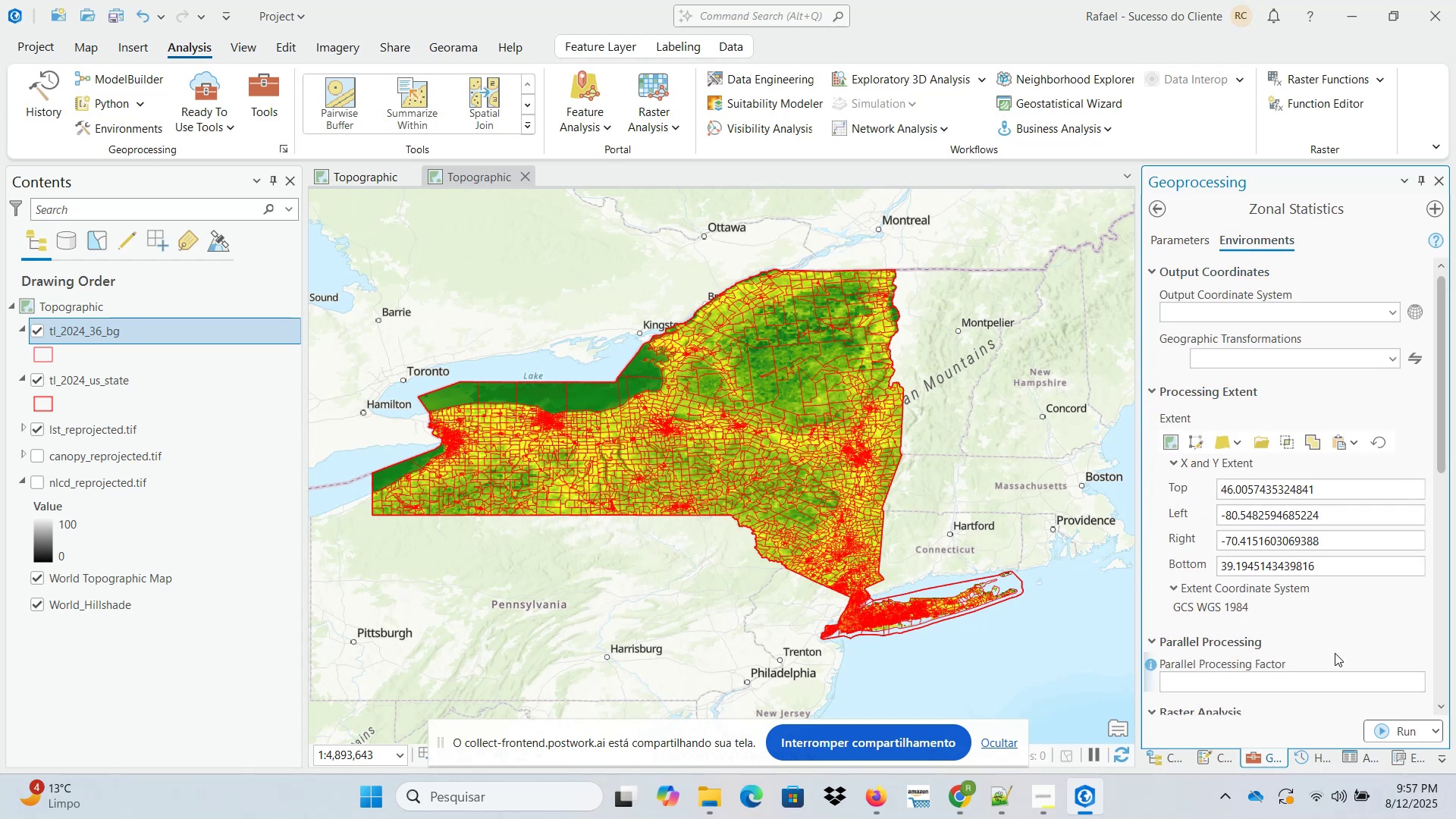 
key(Numpad1)
 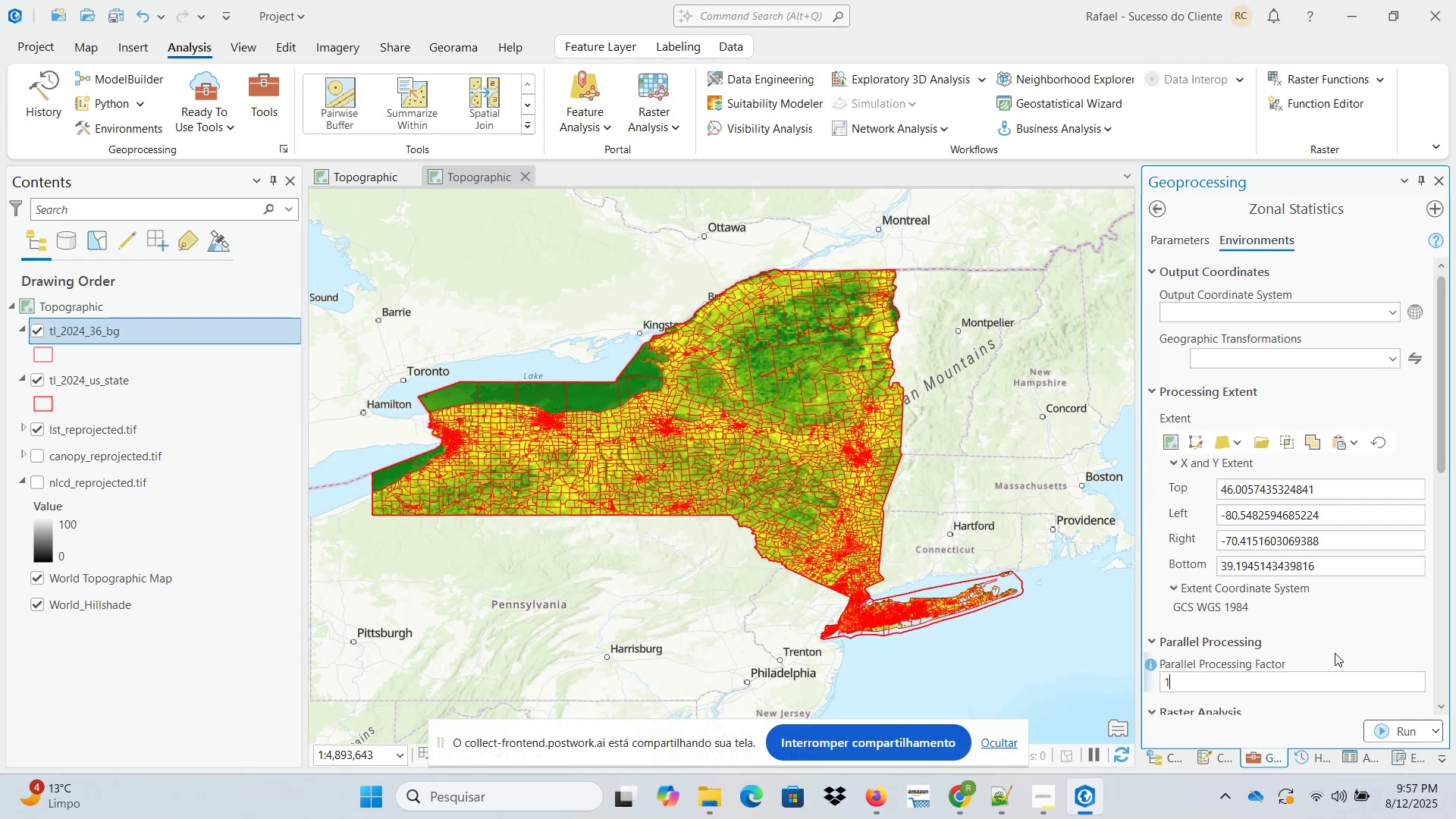 
key(Numpad0)
 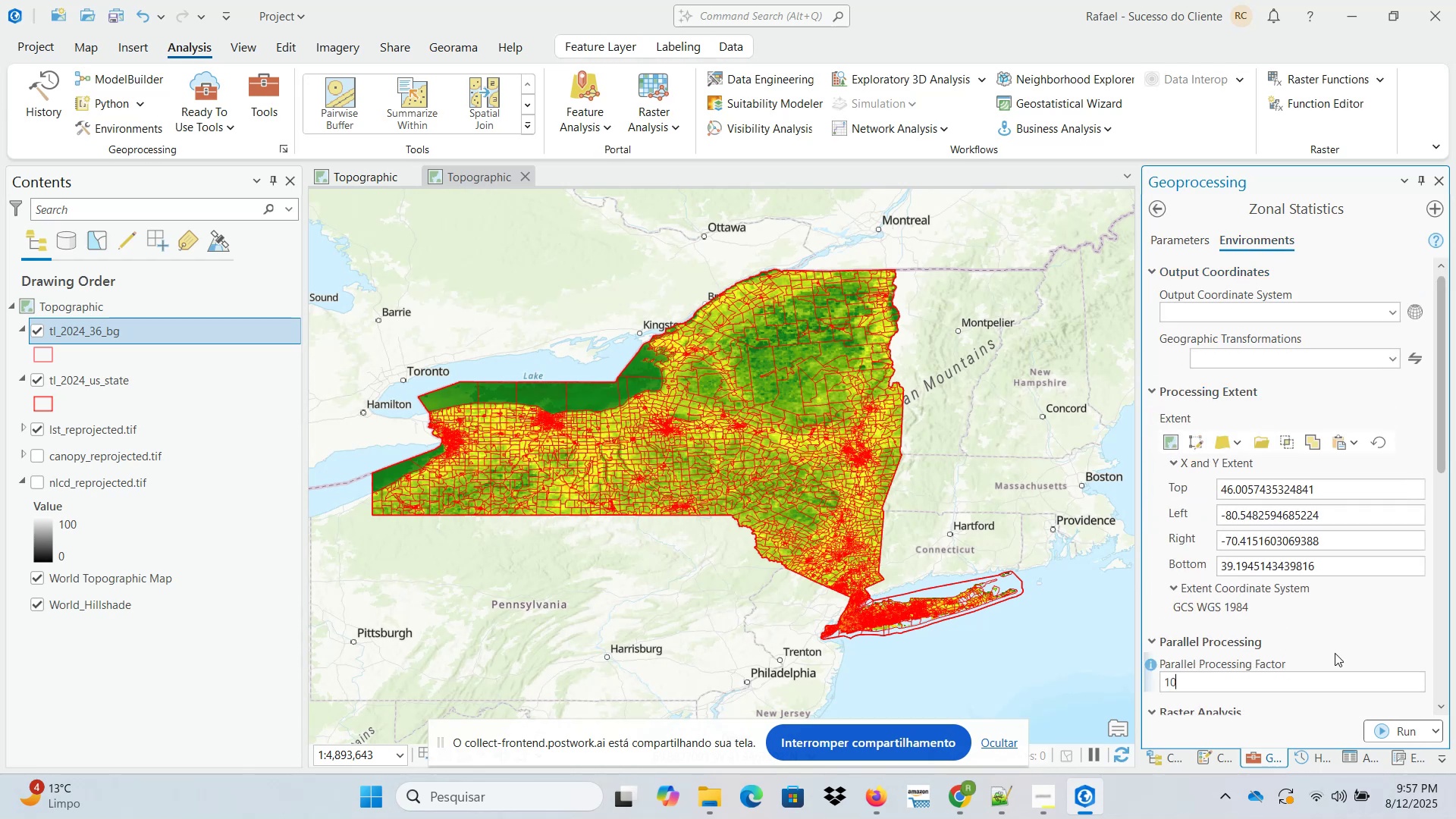 
key(Numpad0)
 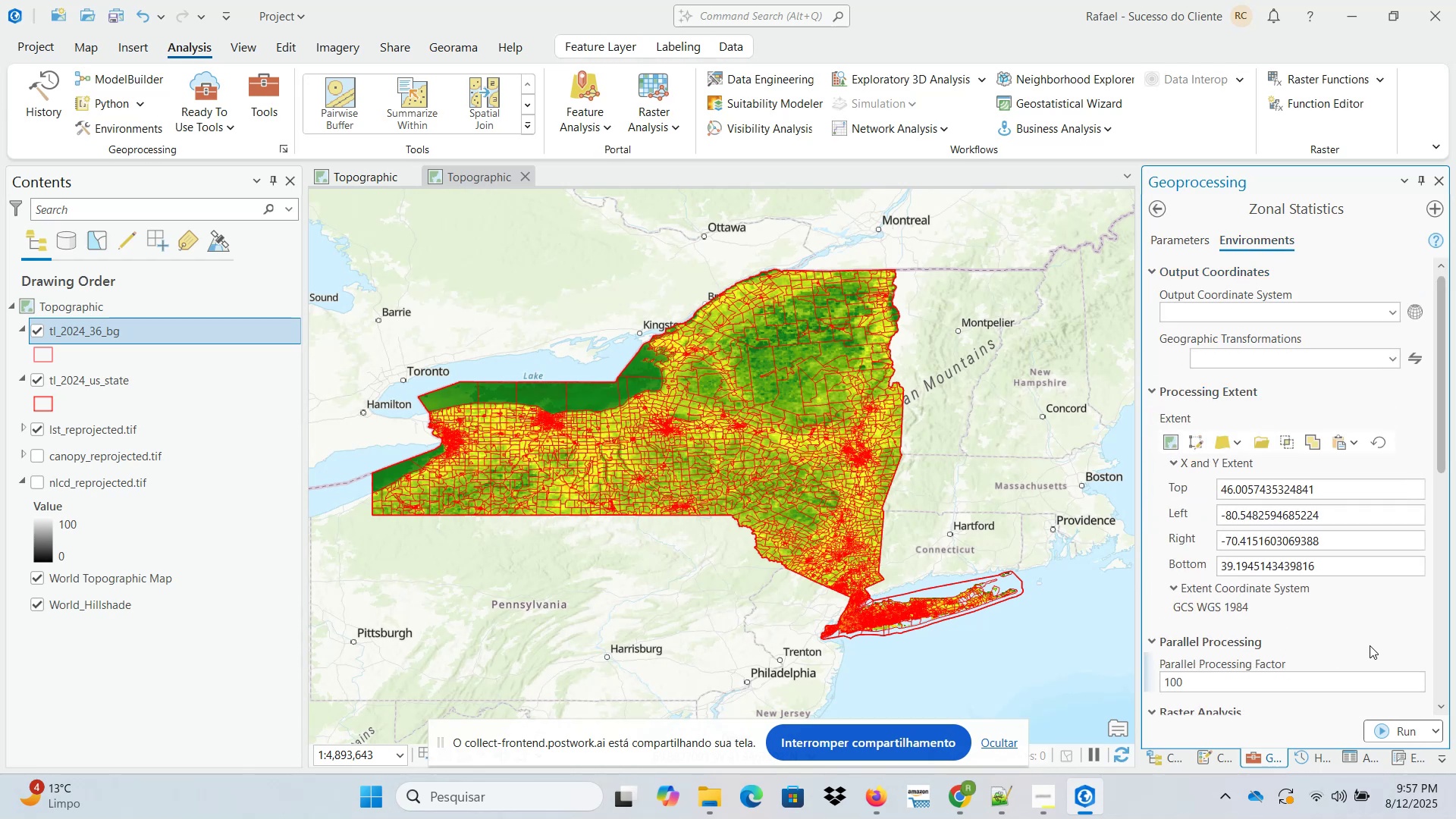 
left_click([1373, 642])
 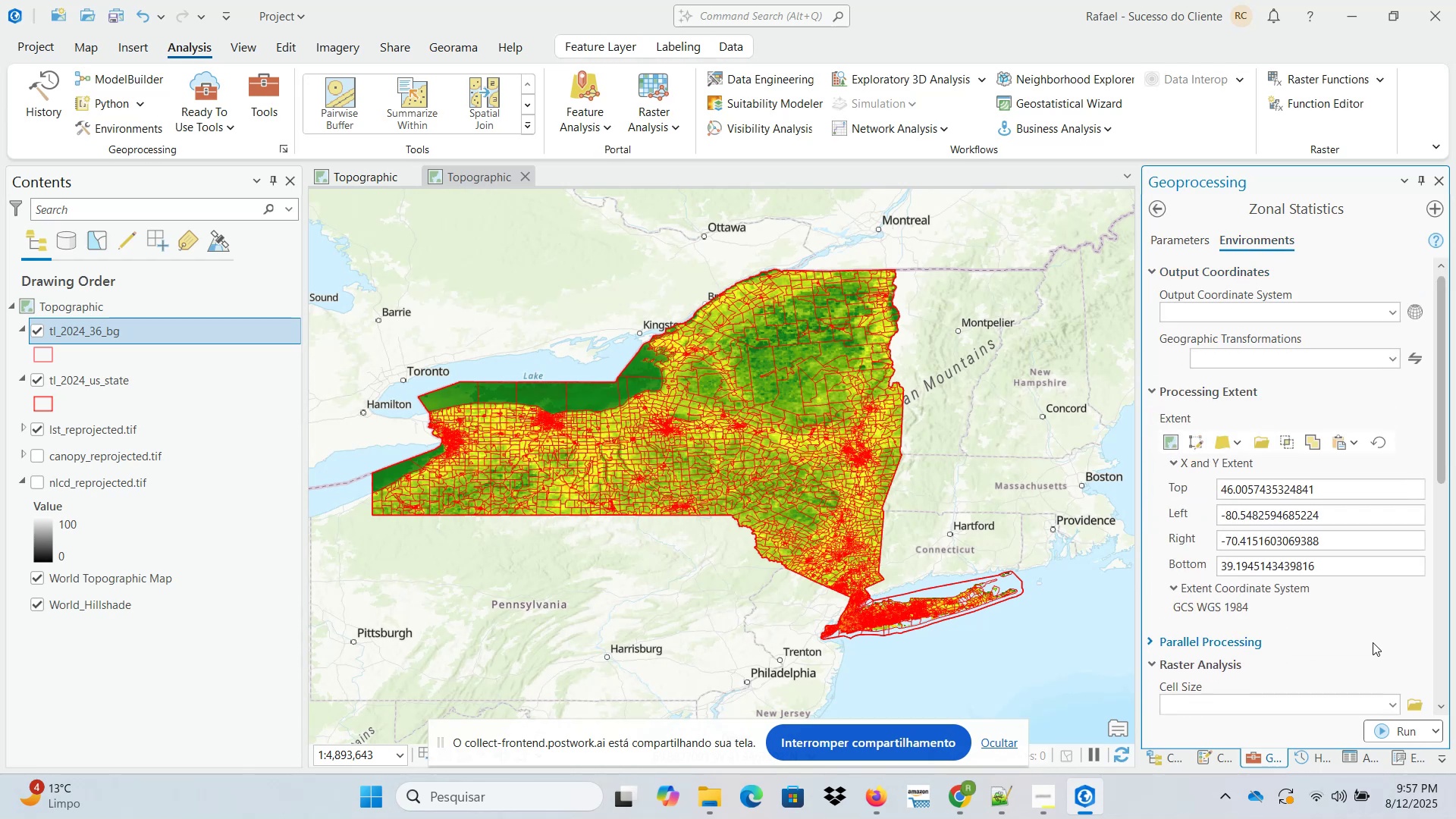 
scroll: coordinate [1373, 642], scroll_direction: down, amount: 1.0
 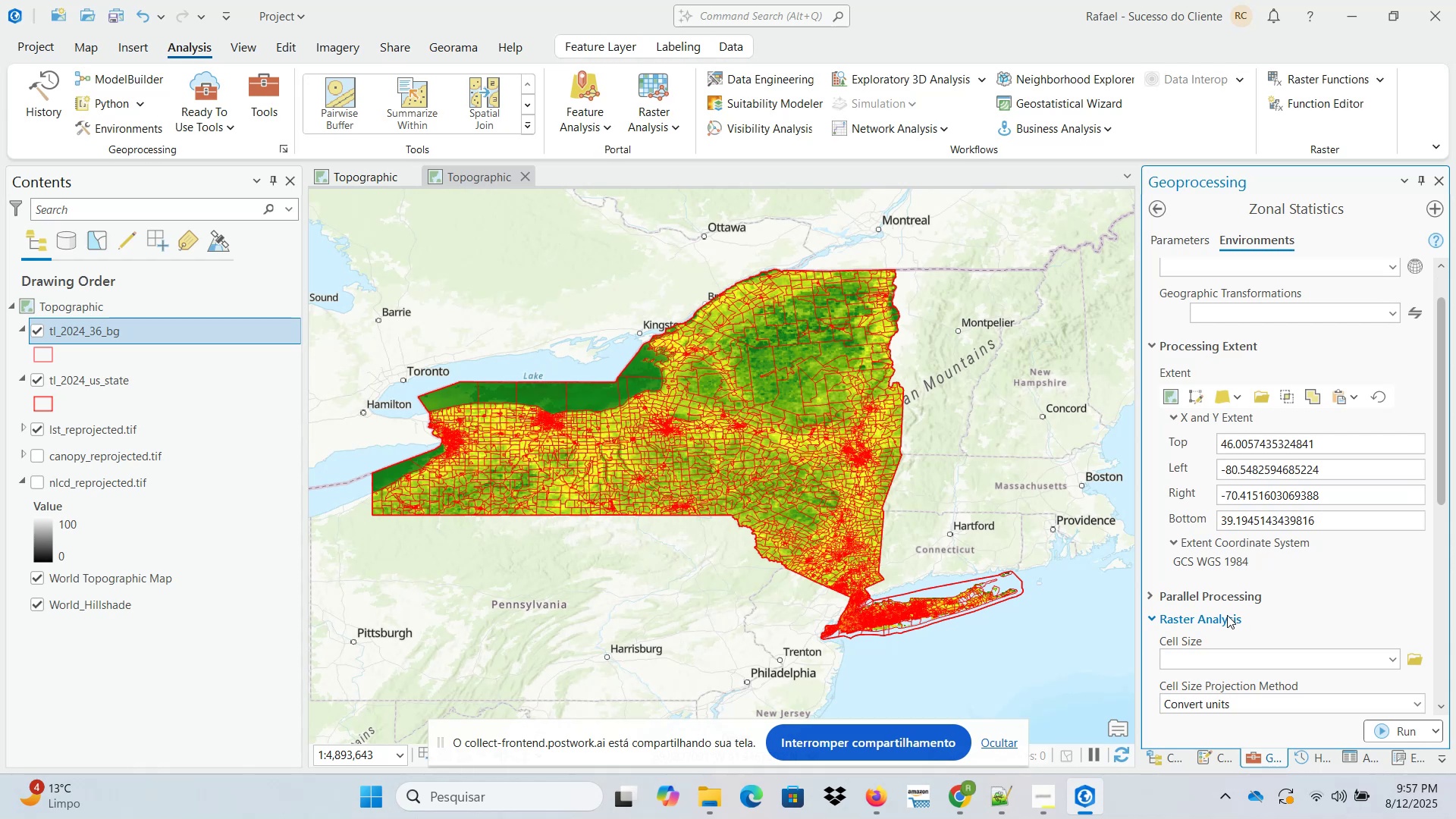 
left_click([1219, 594])
 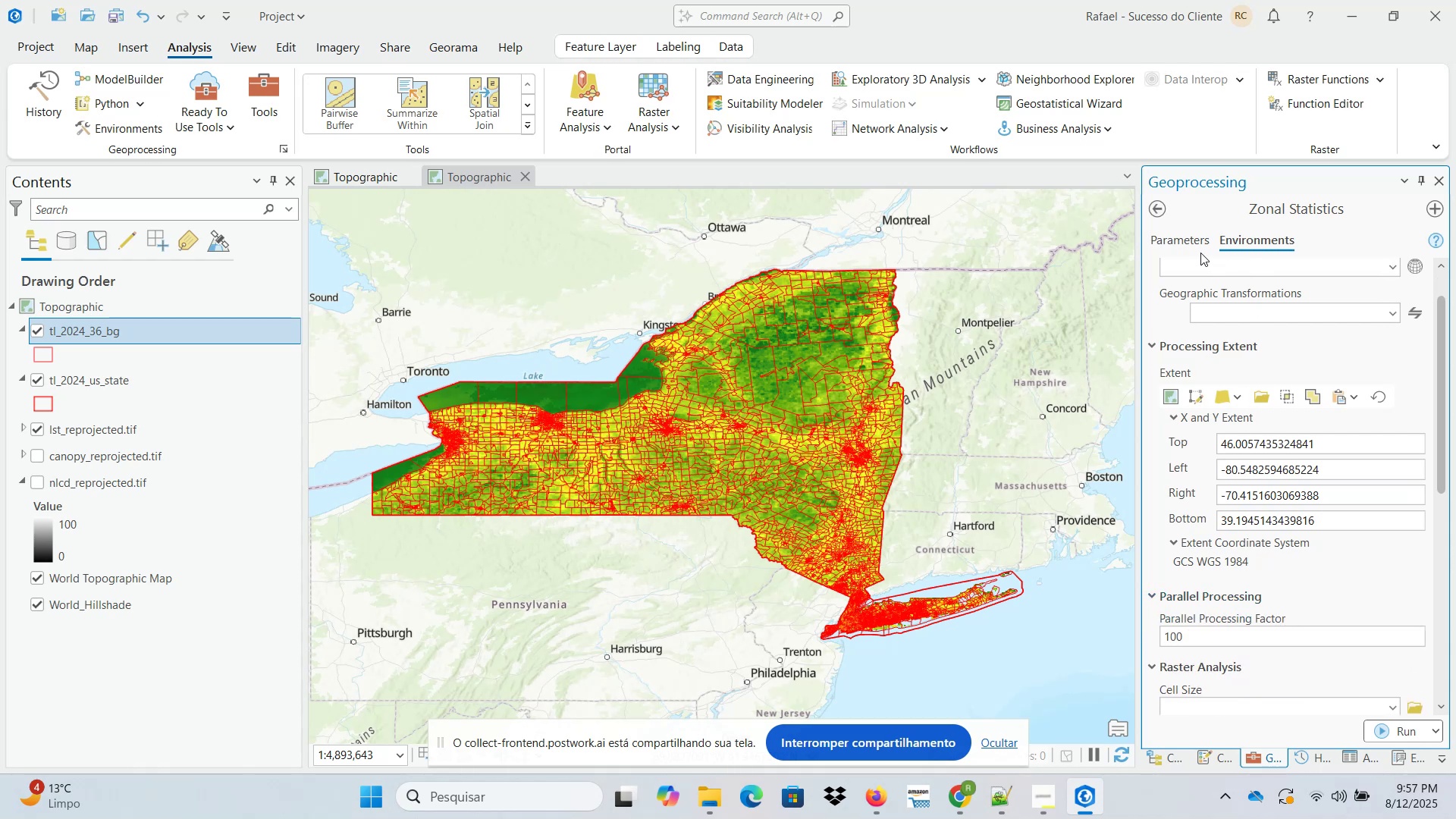 
left_click([1184, 245])
 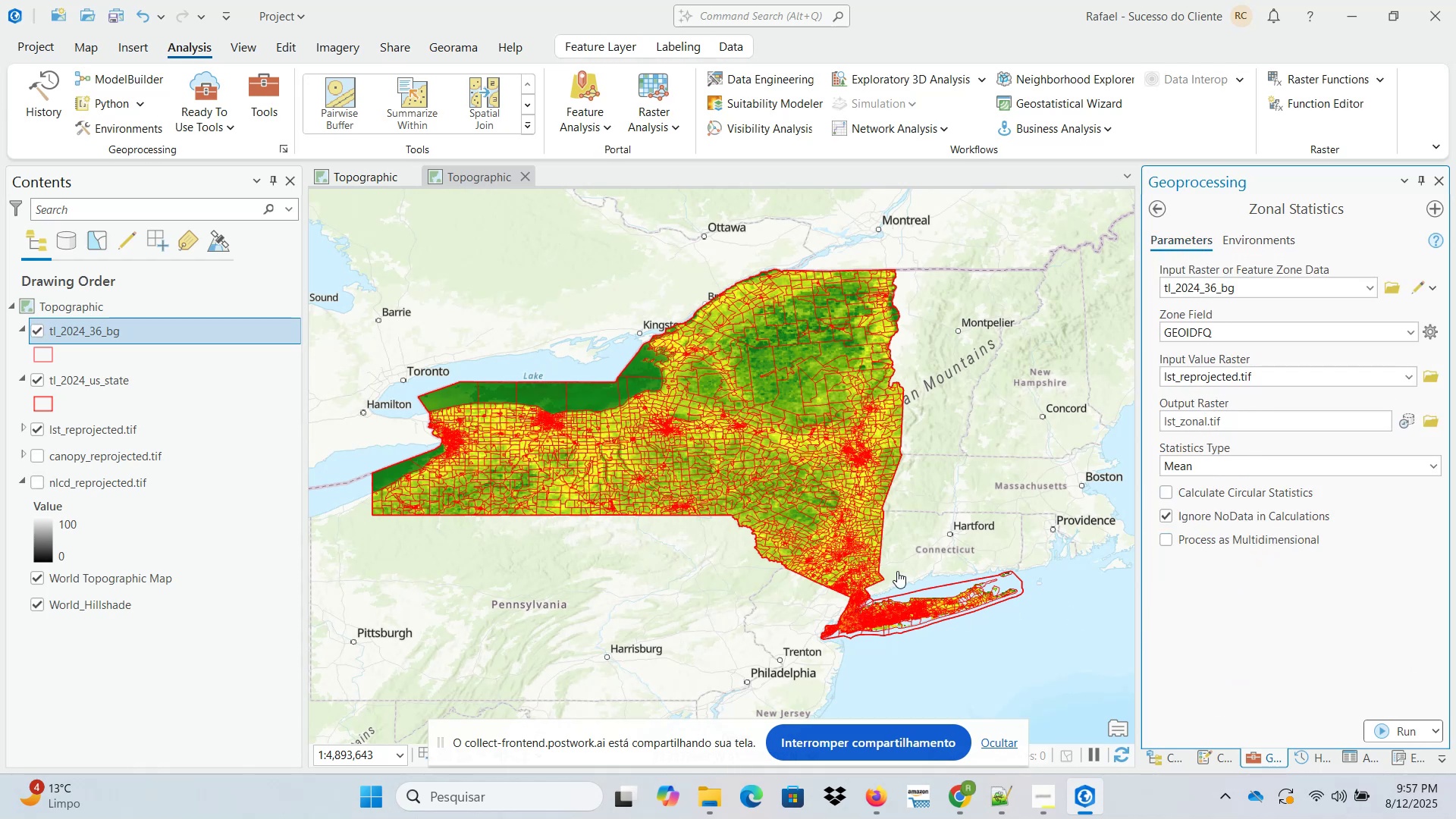 
wait(7.34)
 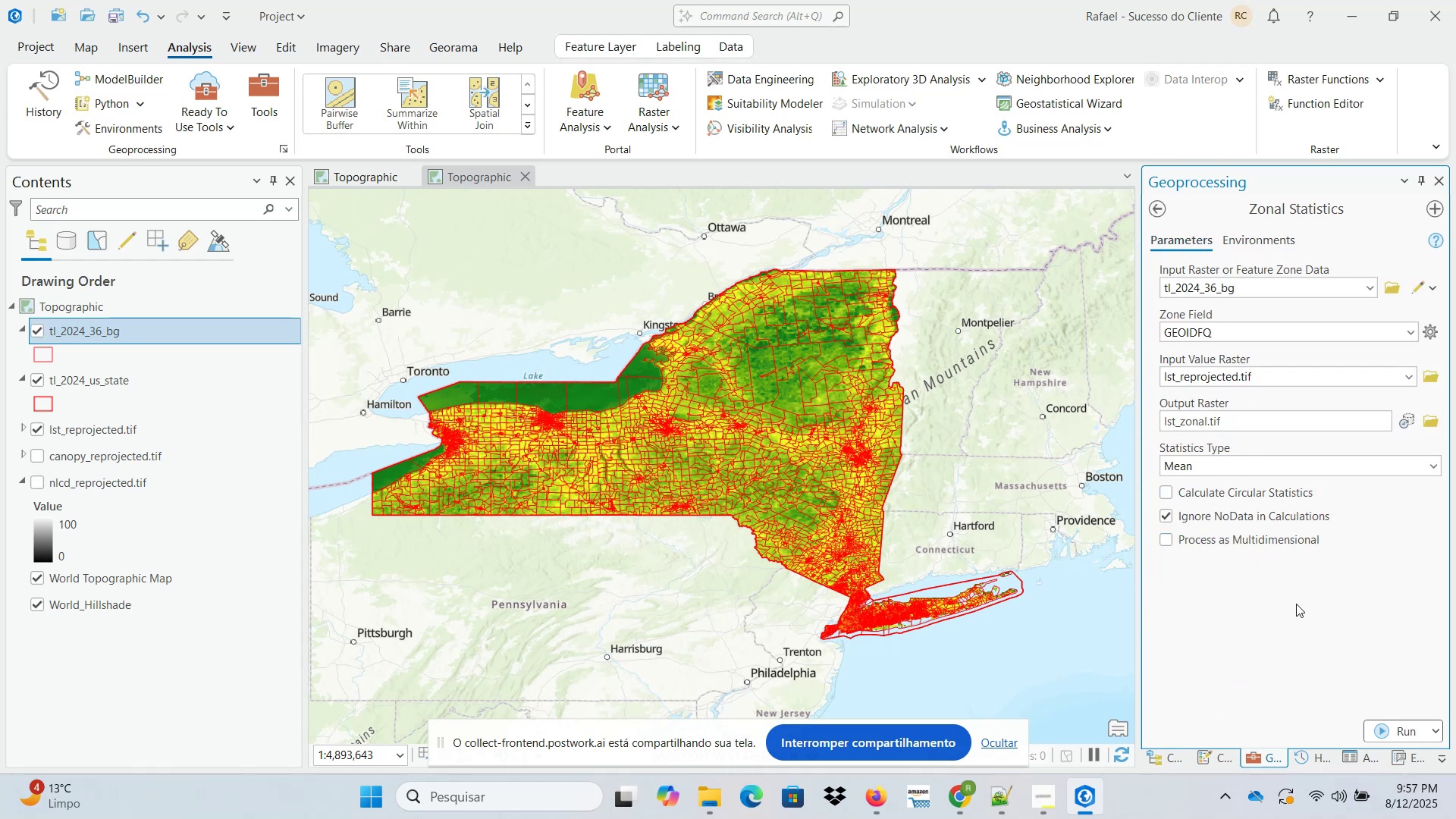 
left_click([1394, 733])
 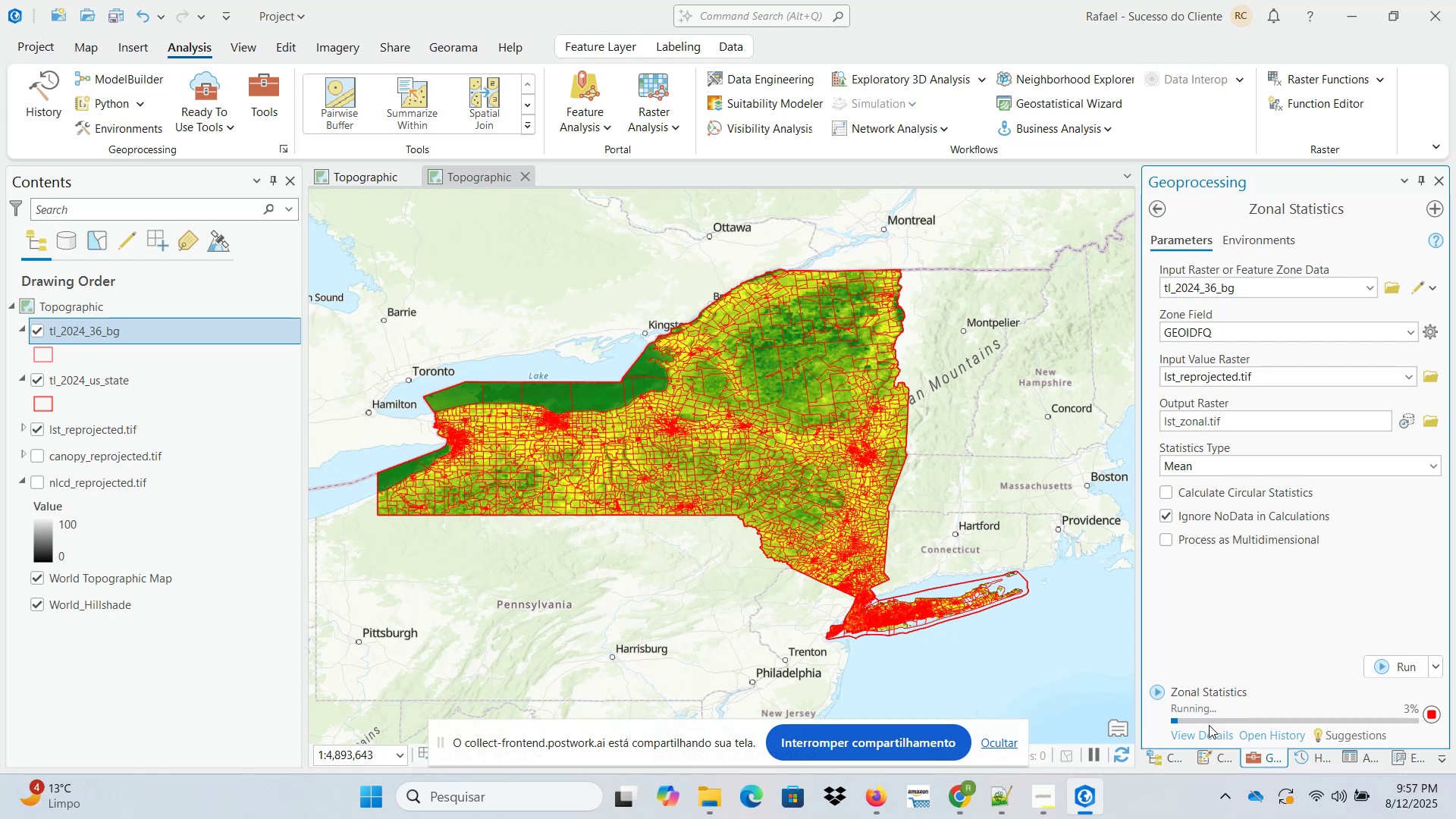 
left_click([1206, 735])
 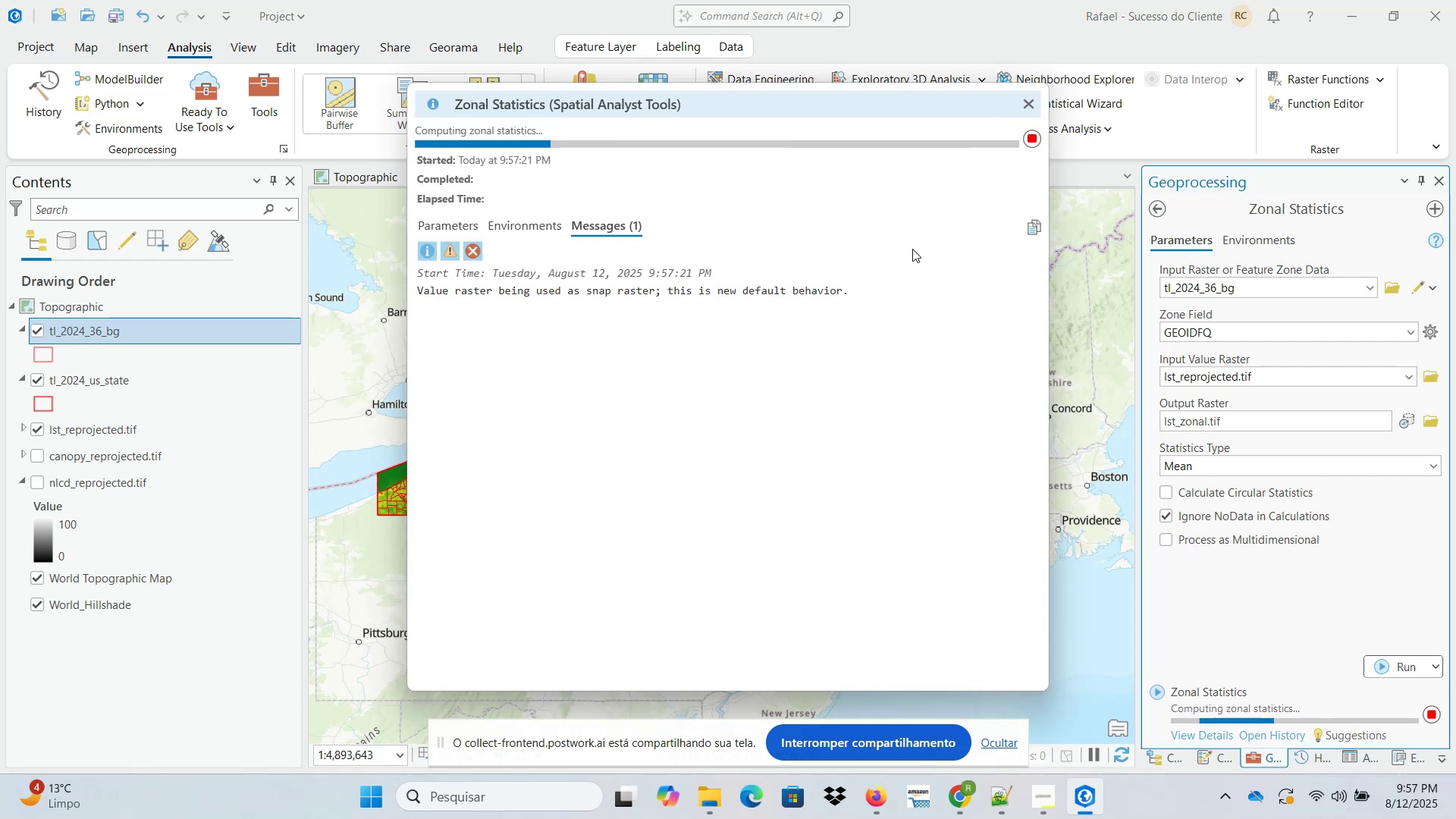 
wait(8.66)
 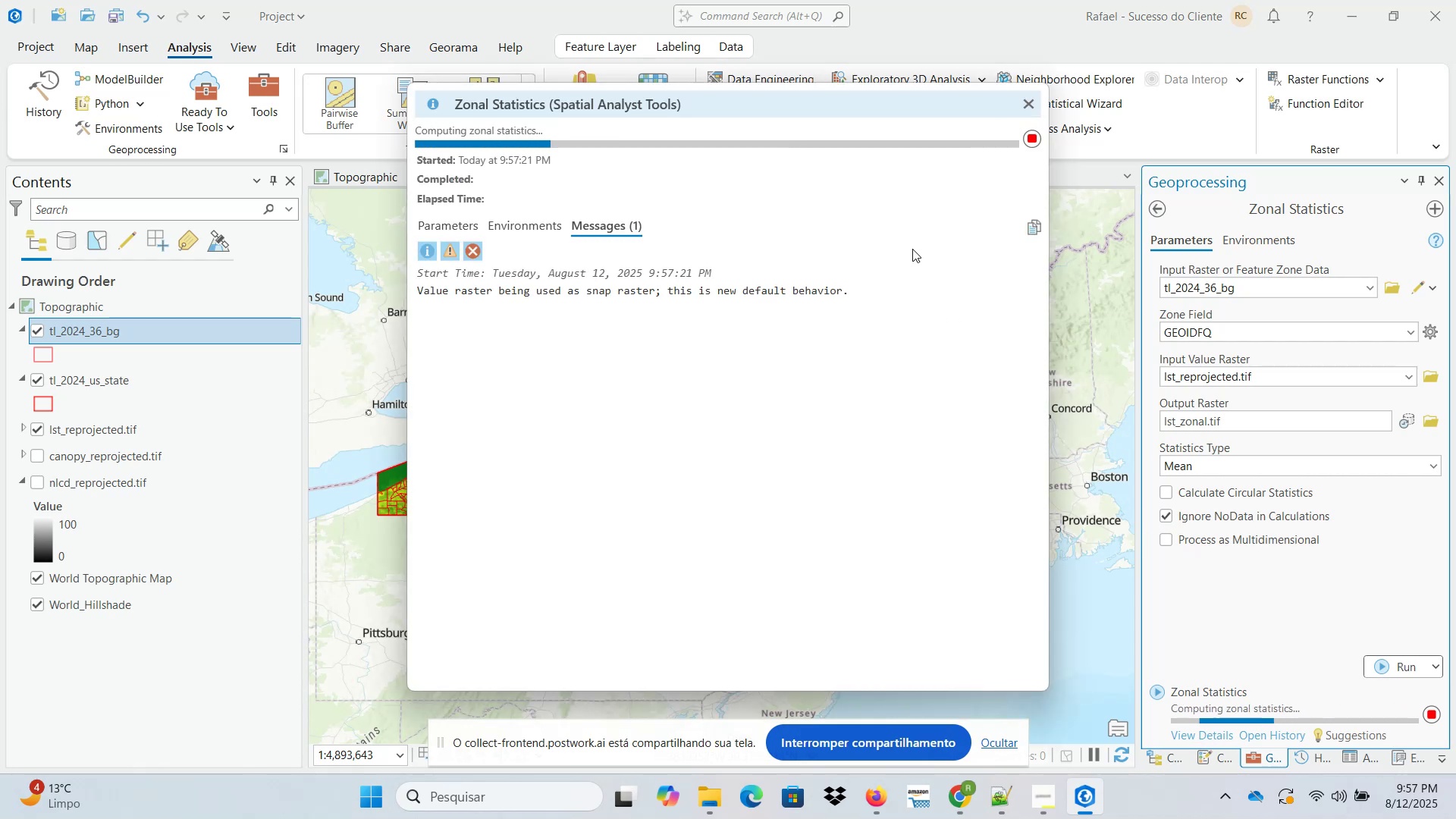 
mouse_move([1018, 125])
 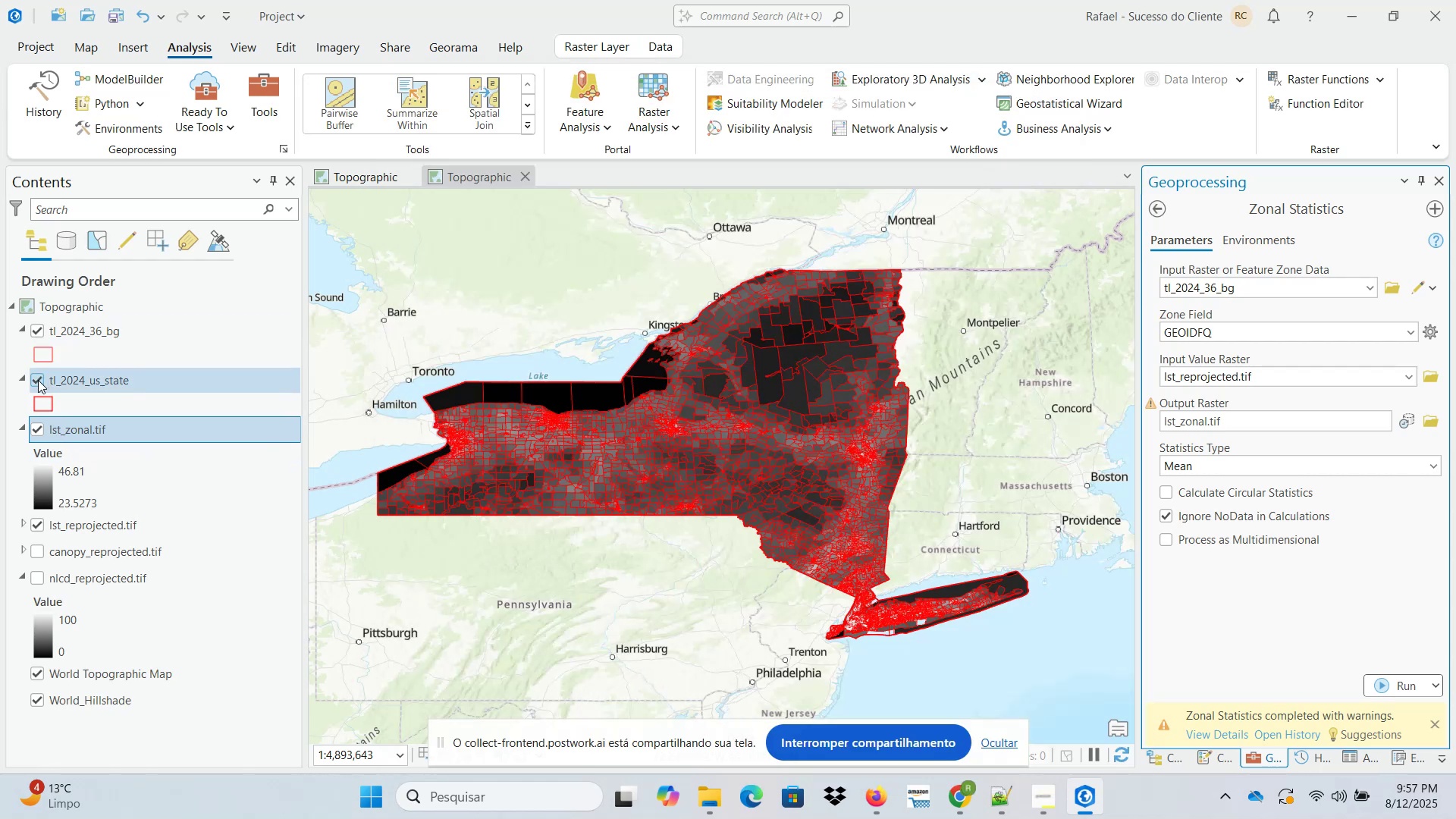 
wait(7.54)
 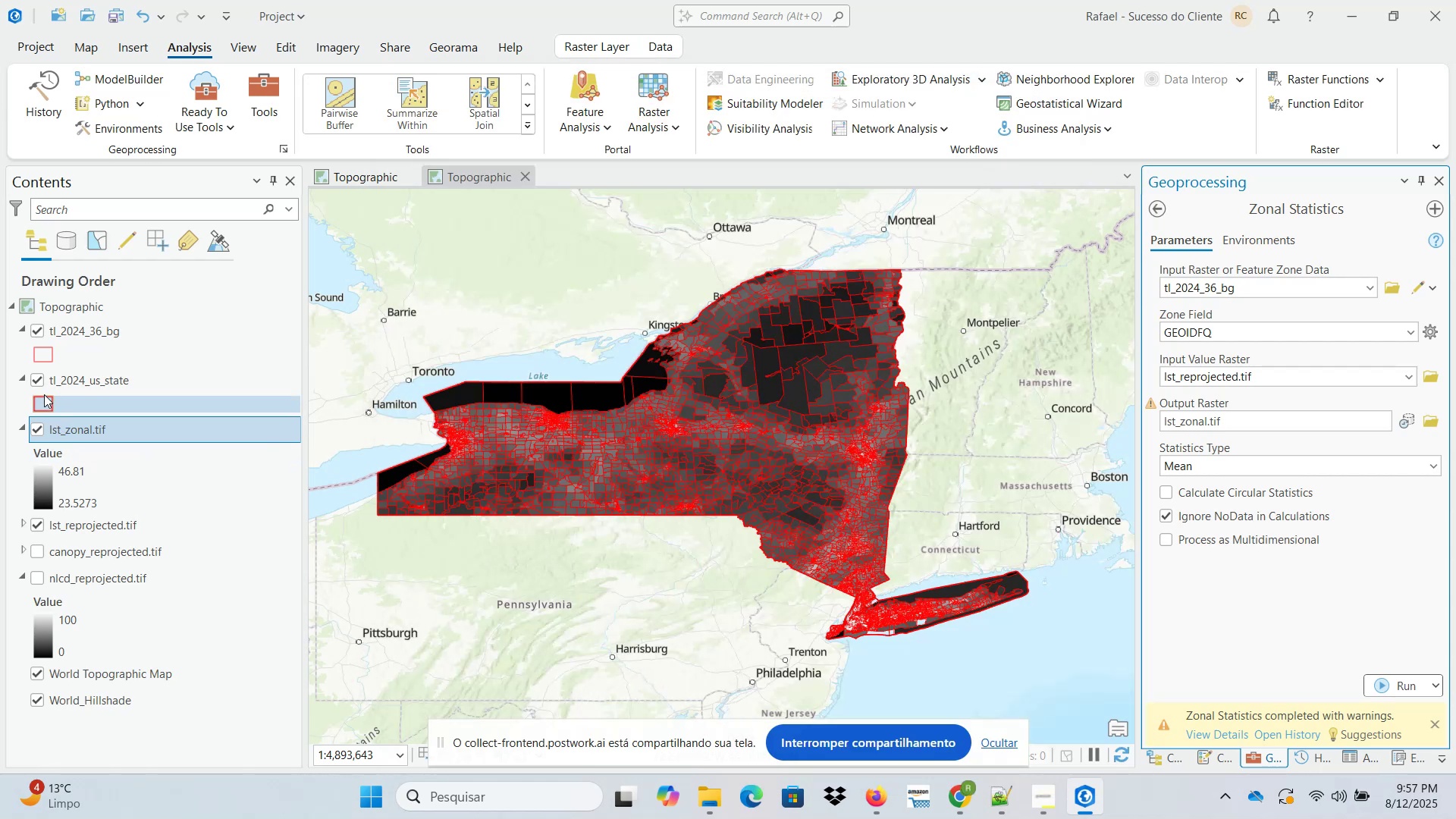 
left_click([35, 528])
 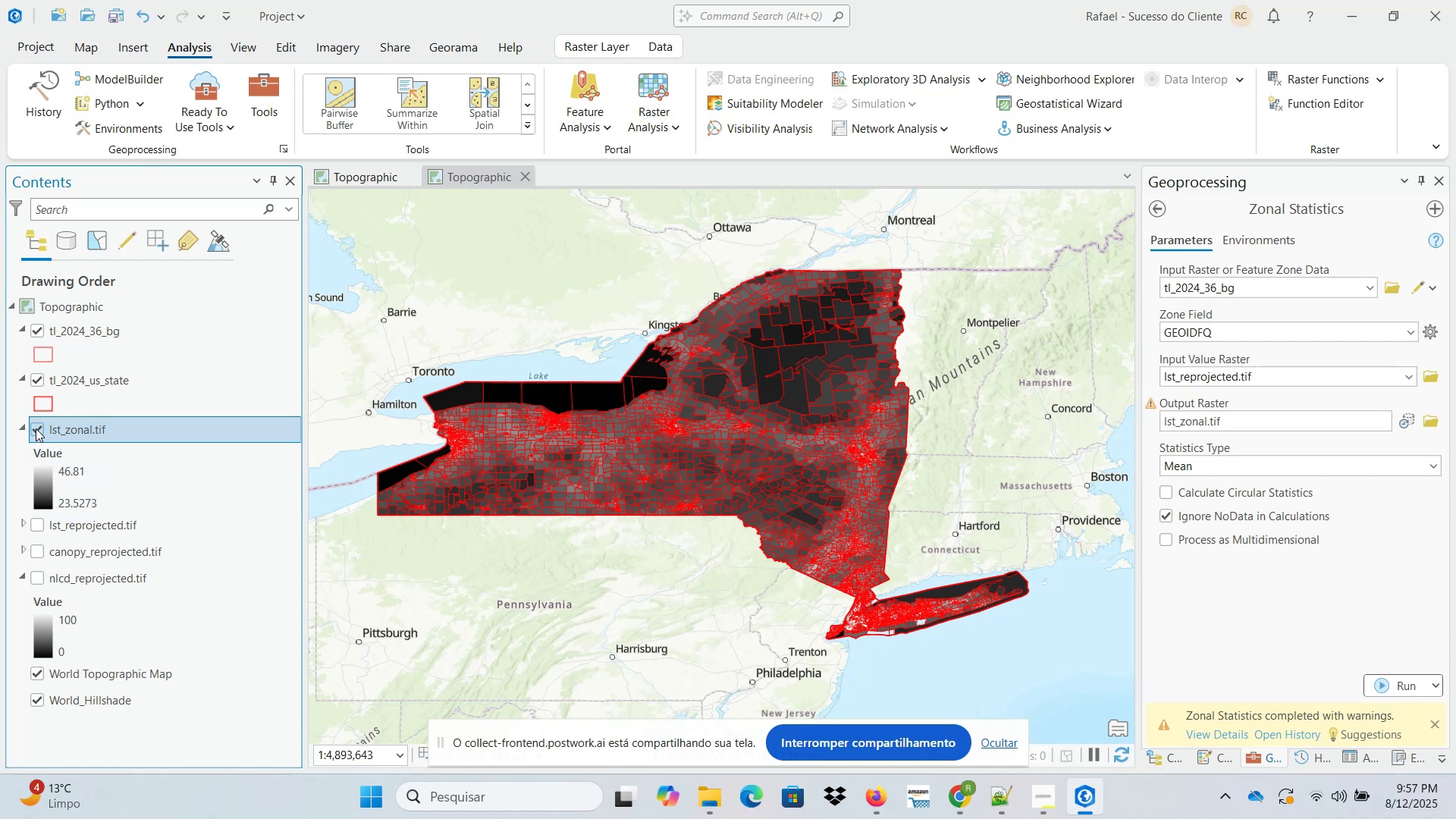 
double_click([36, 428])
 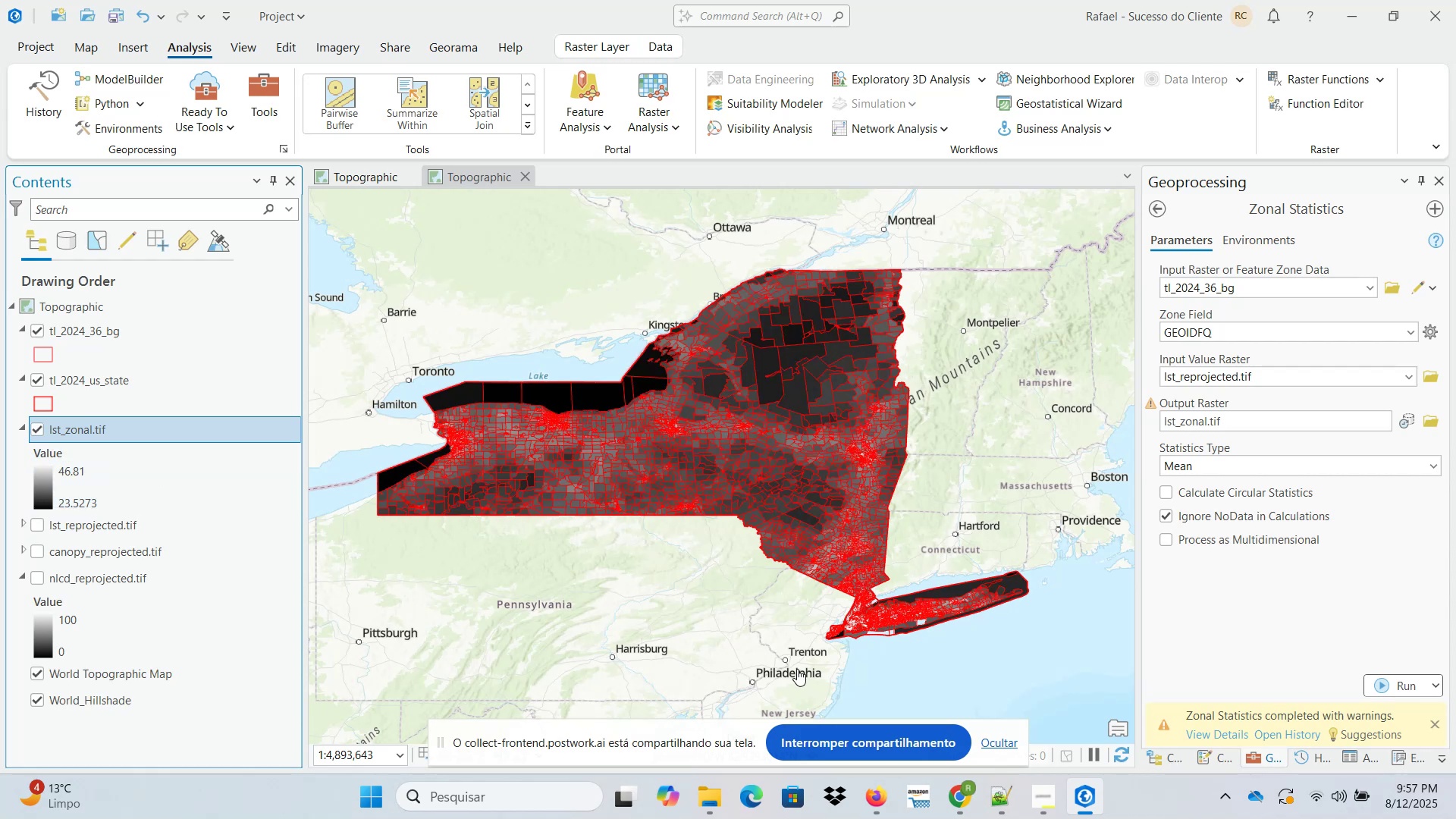 
scroll: coordinate [597, 474], scroll_direction: up, amount: 8.0
 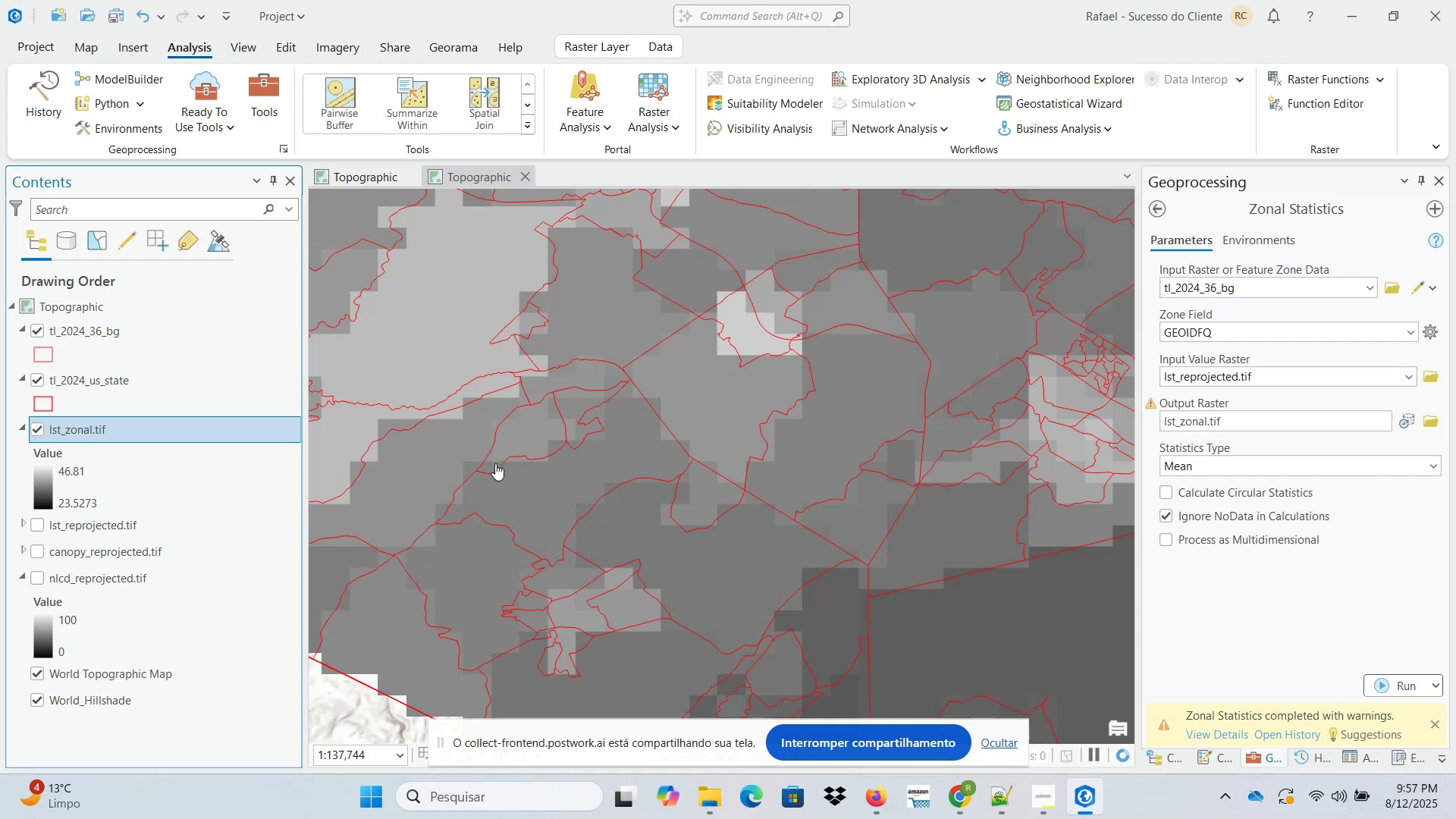 
scroll: coordinate [479, 479], scroll_direction: down, amount: 1.0
 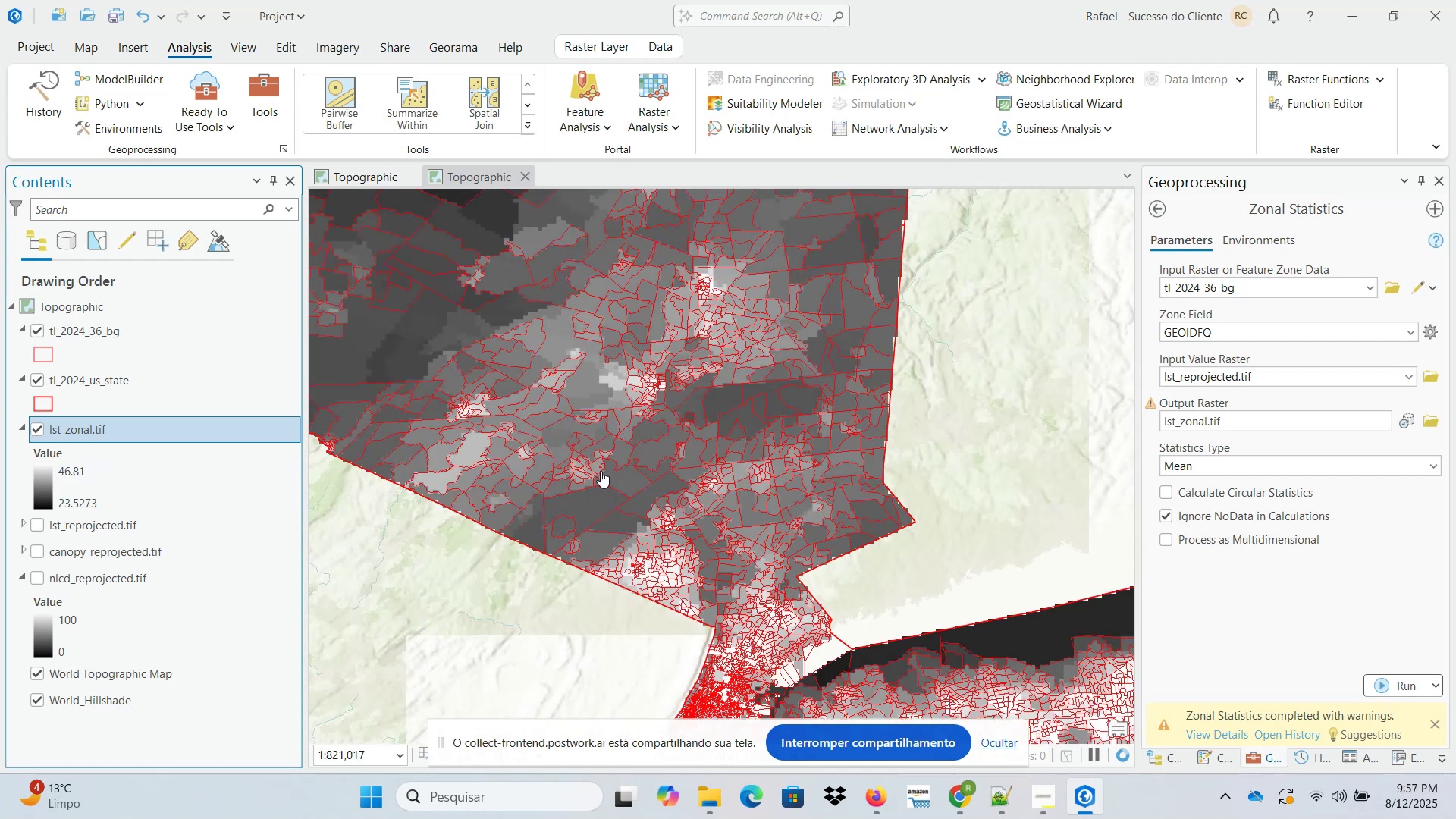 
wait(5.06)
 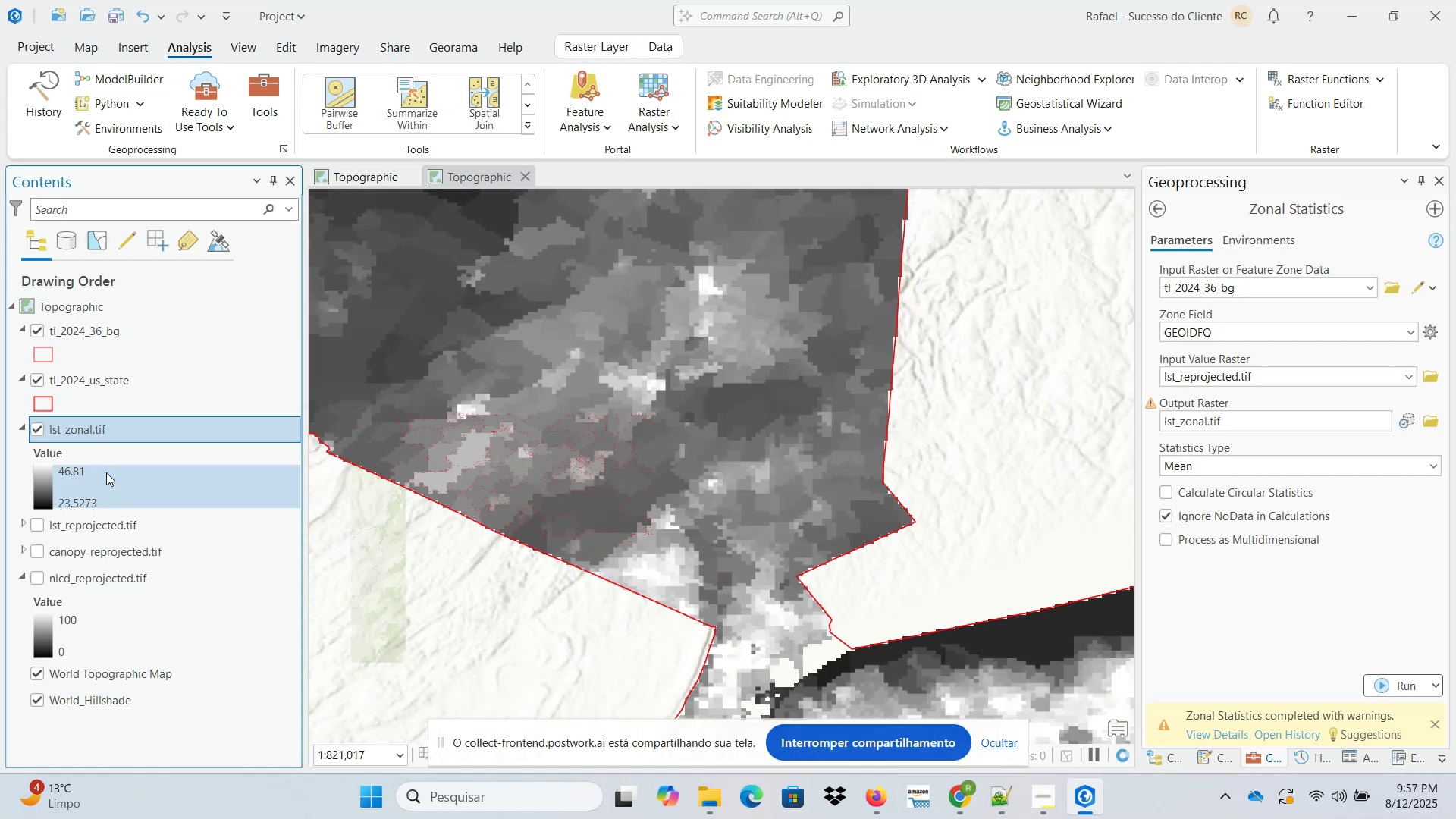 
scroll: coordinate [470, 482], scroll_direction: up, amount: 1.0
 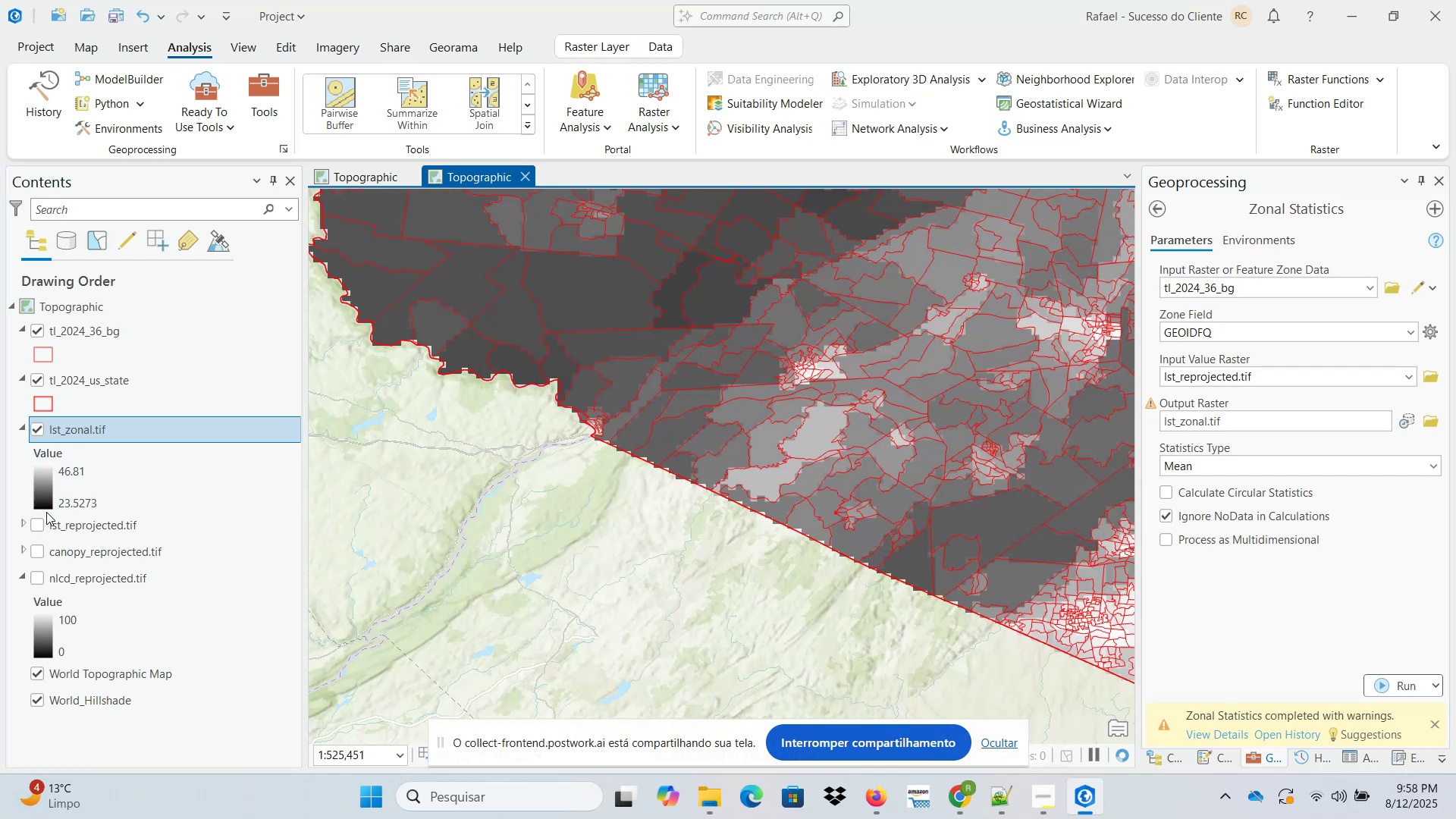 
wait(5.47)
 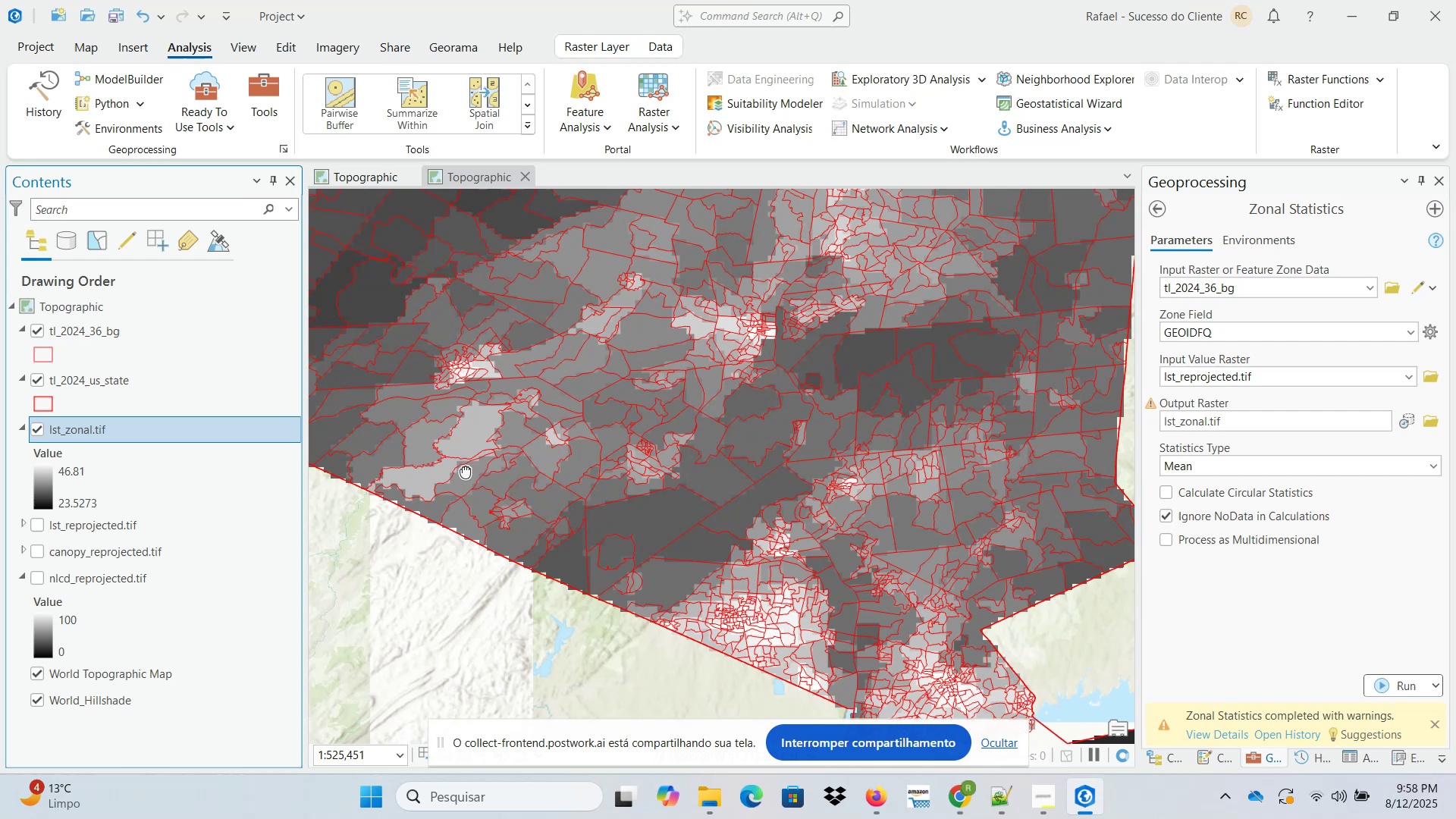 
left_click([36, 524])
 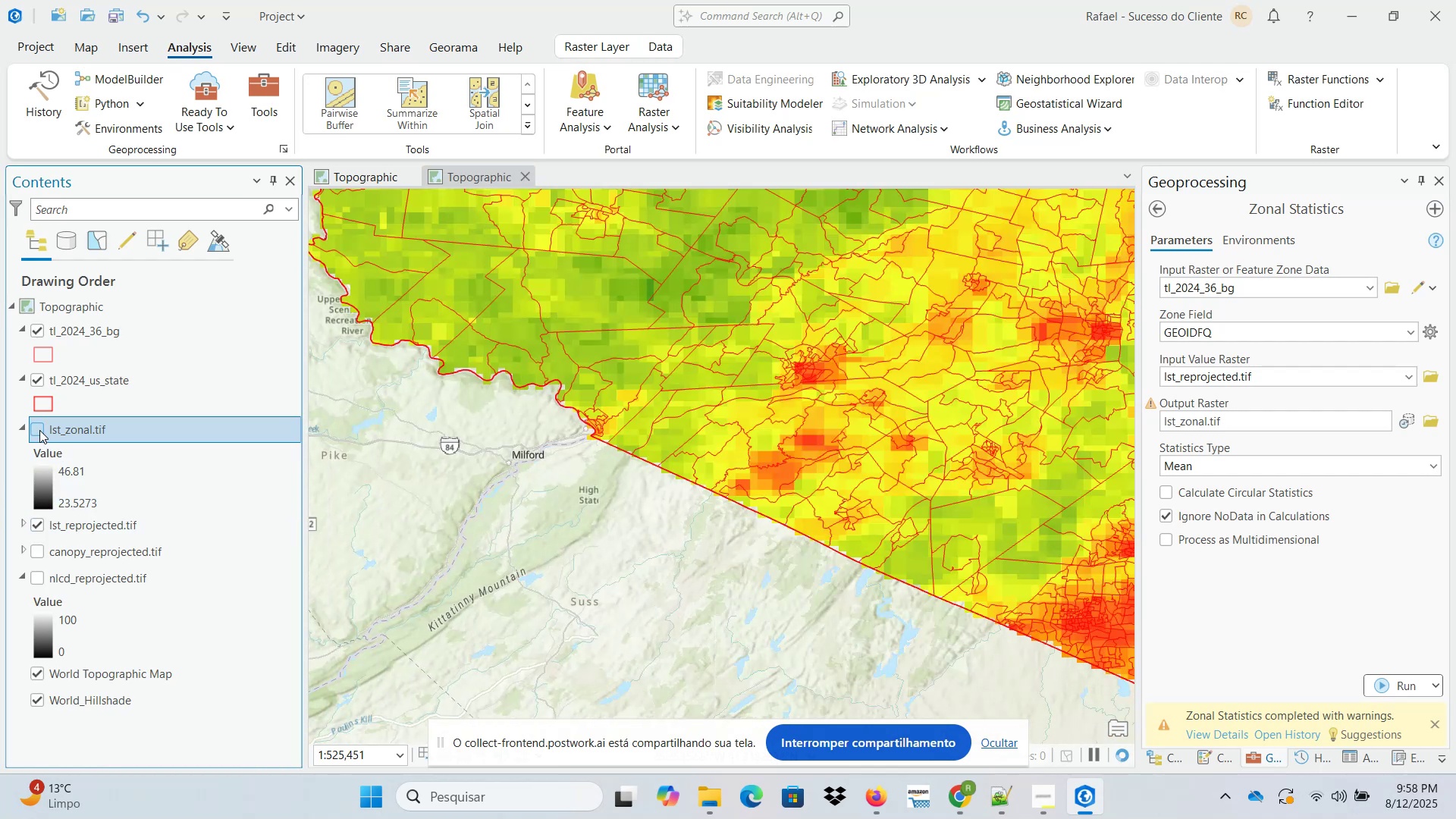 
left_click([39, 430])
 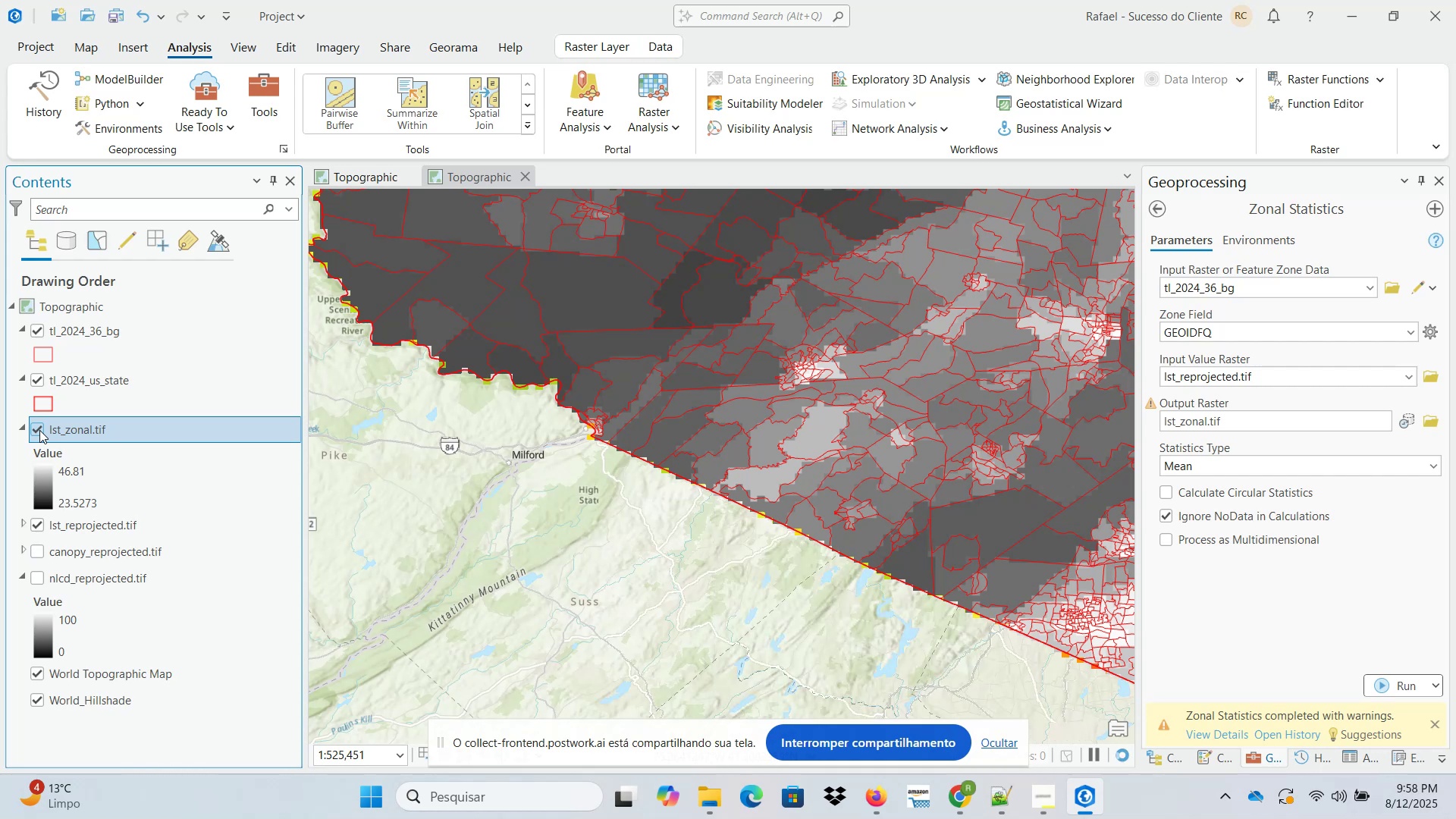 
left_click([39, 430])
 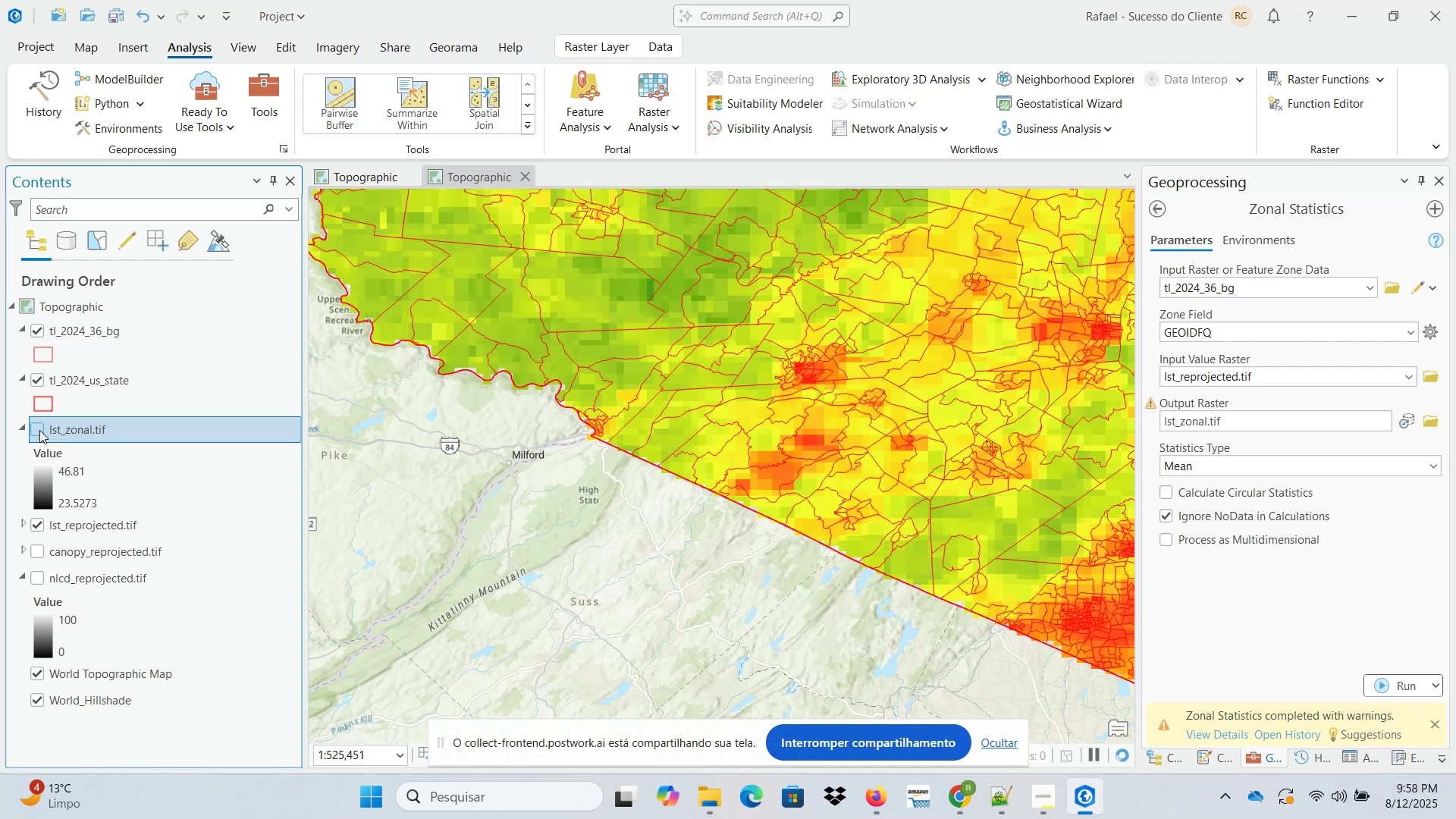 
left_click([39, 430])
 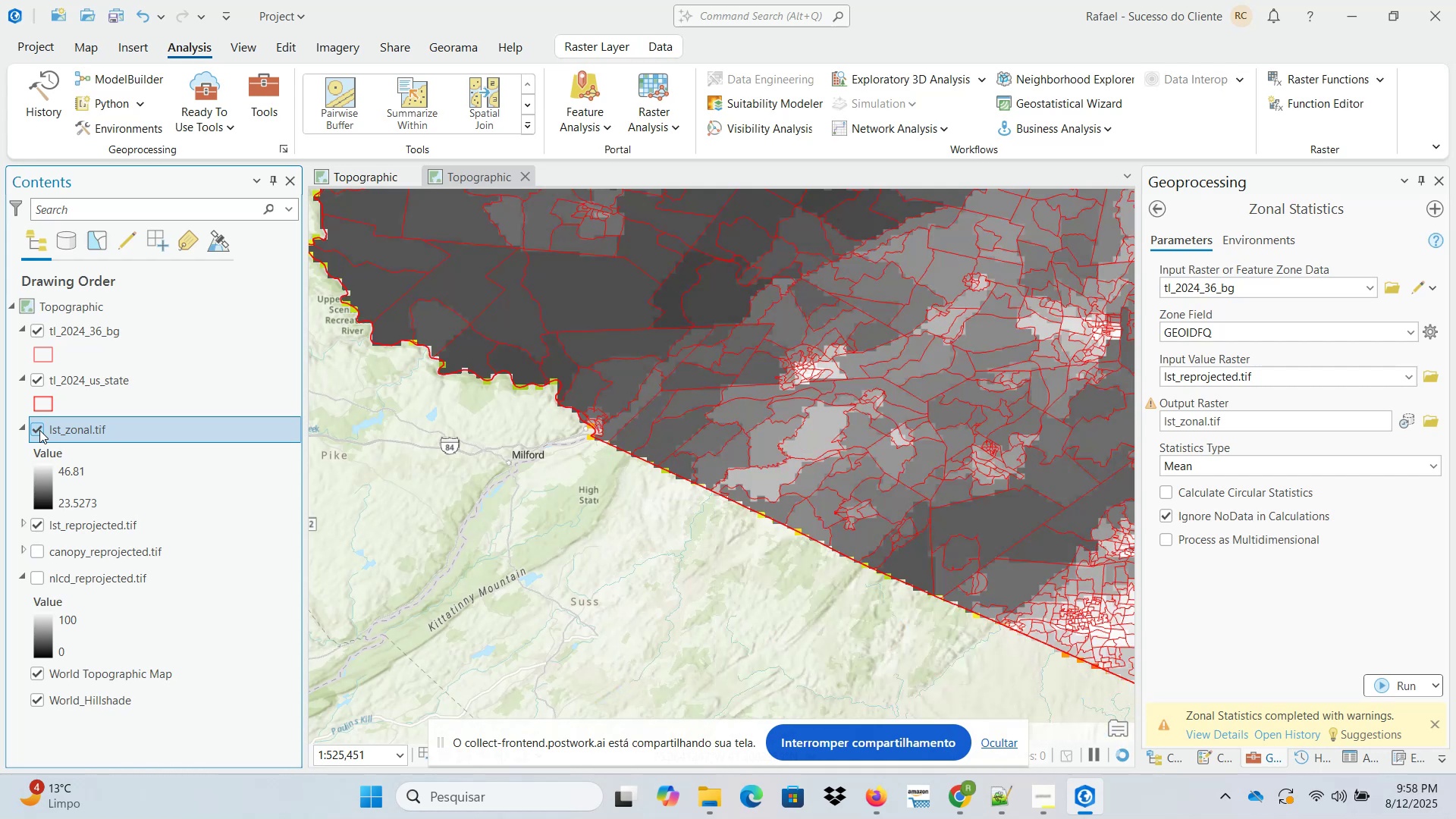 
left_click([39, 430])
 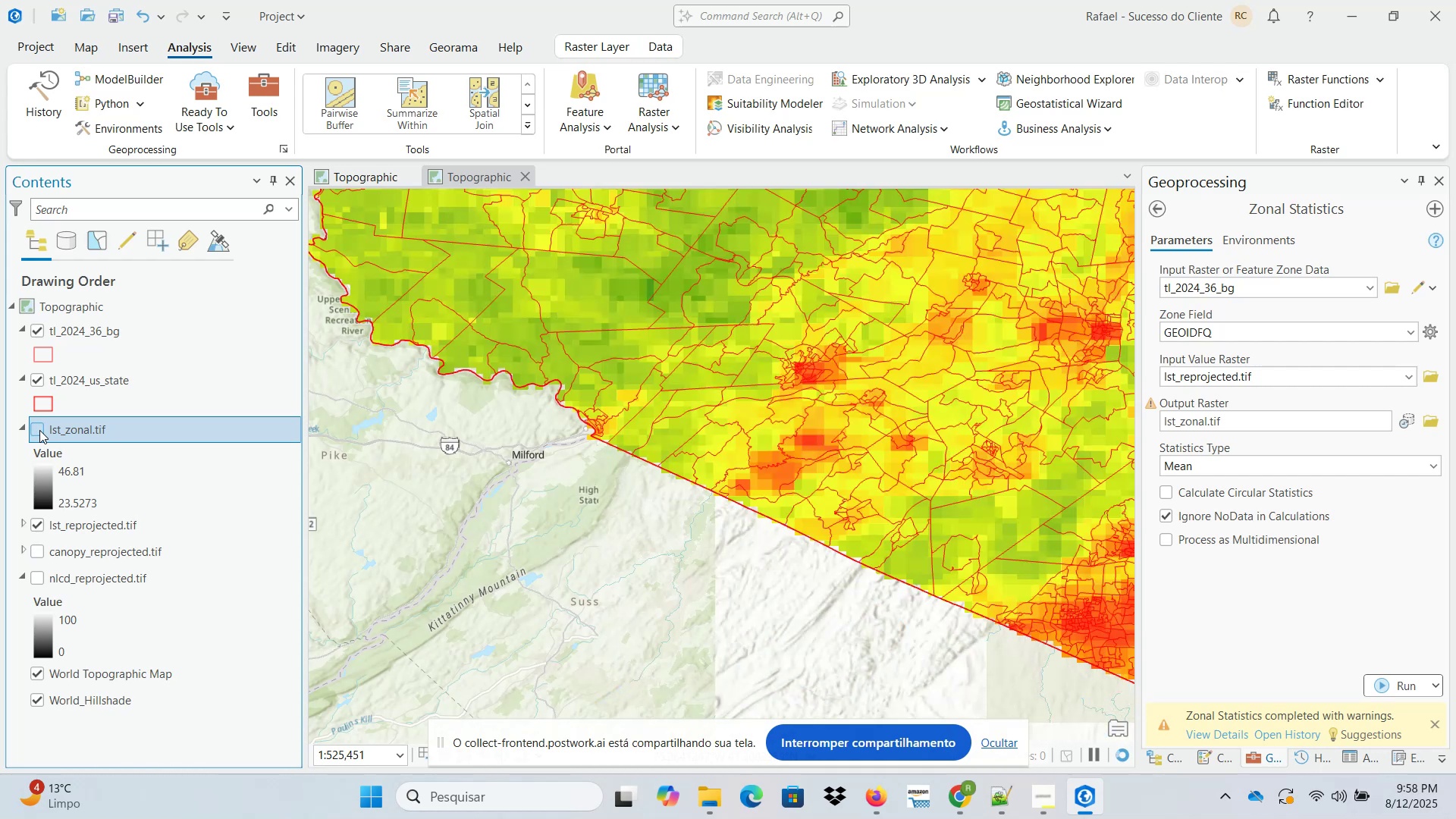 
left_click([39, 430])
 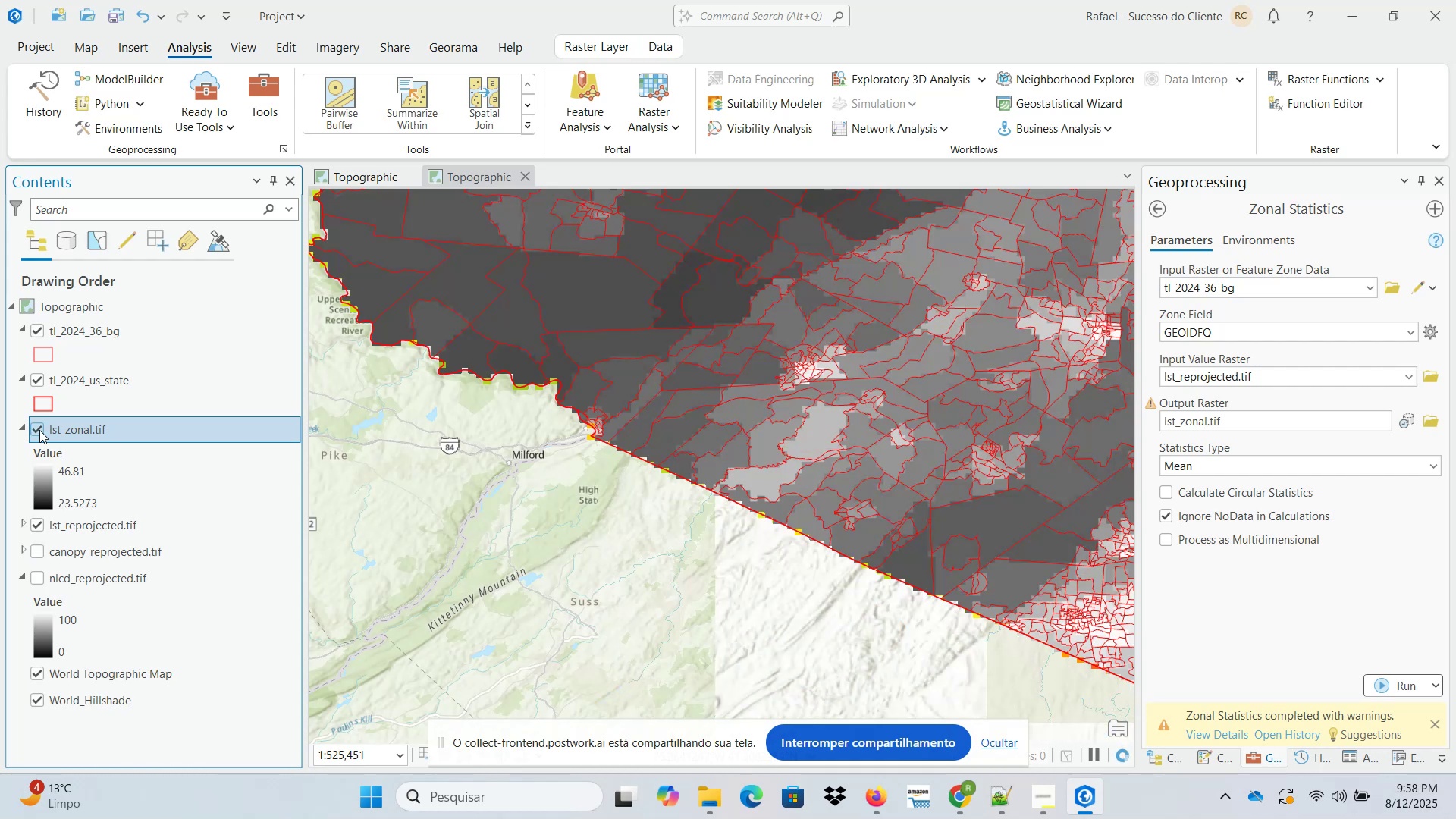 
left_click([39, 430])
 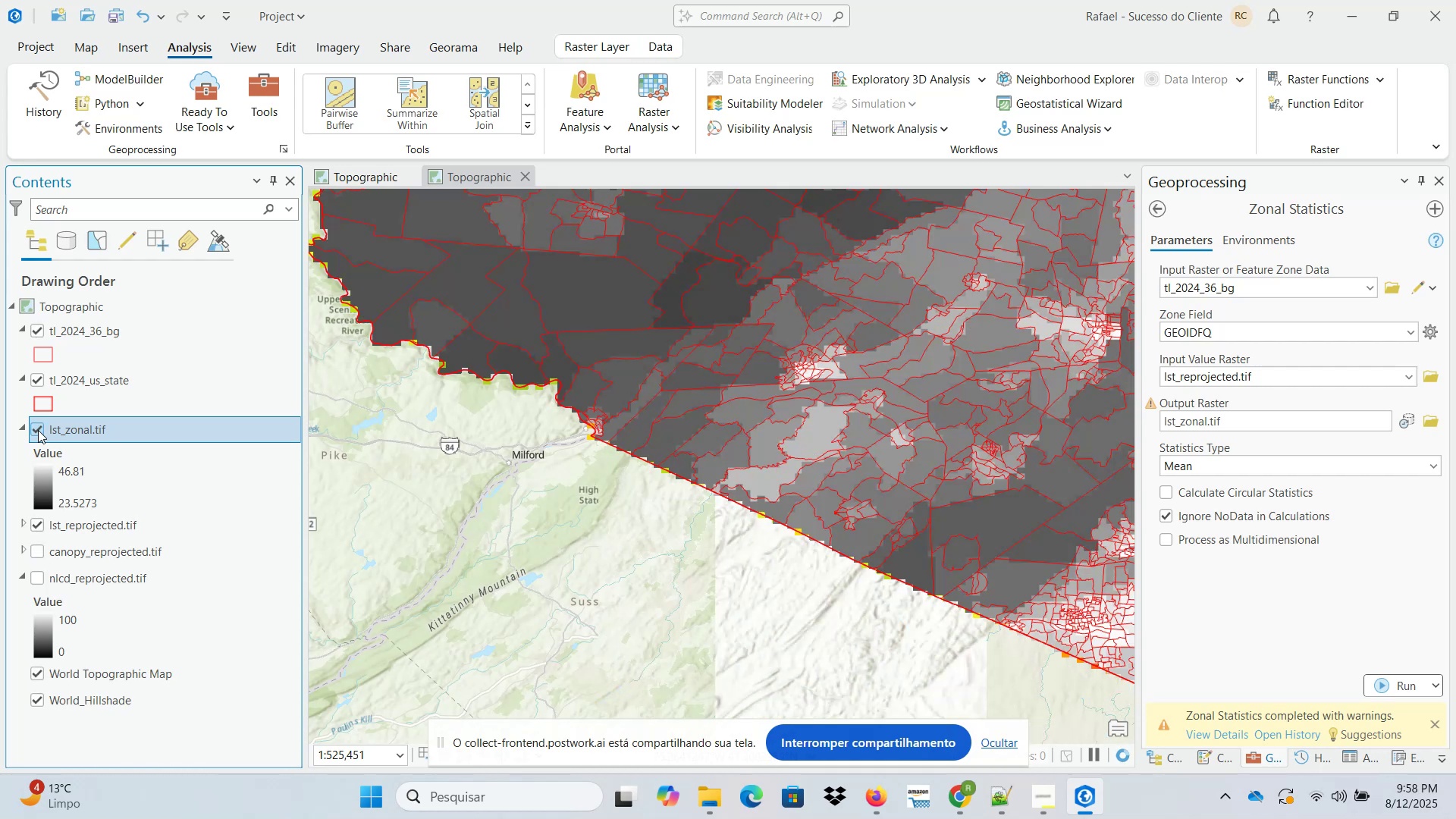 
left_click([38, 430])
 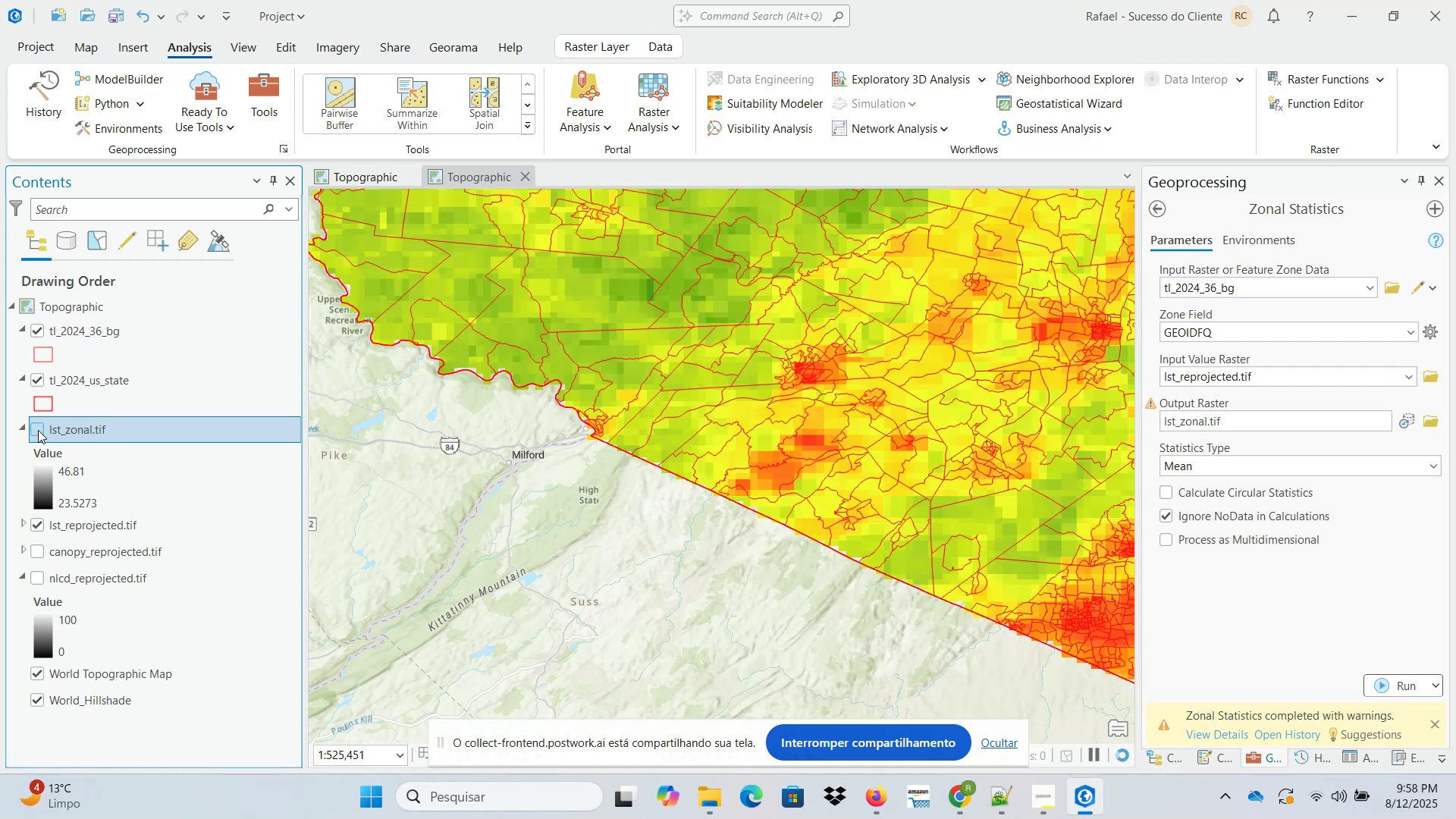 
left_click([38, 430])
 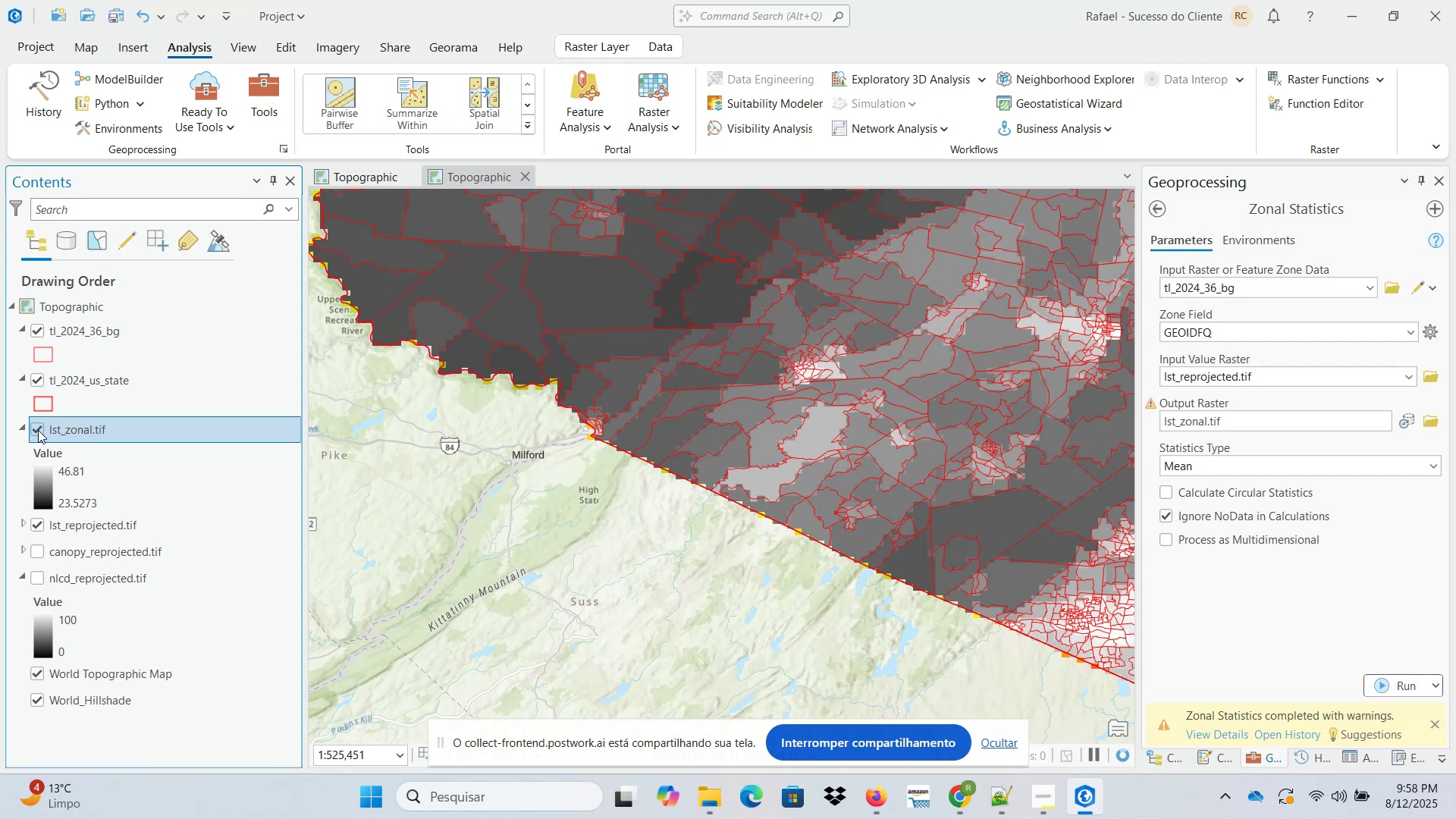 
left_click([38, 430])
 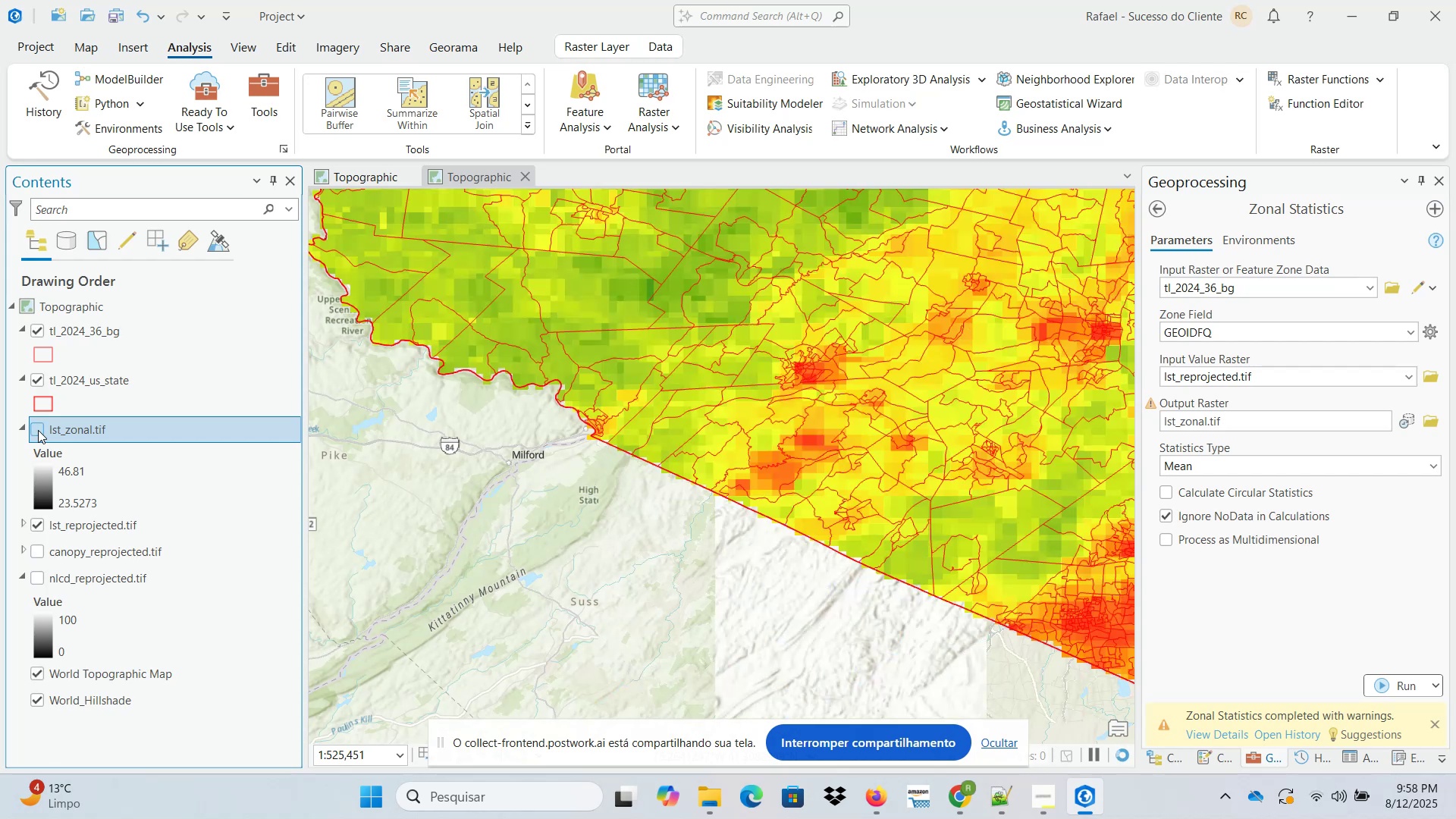 
left_click([38, 430])
 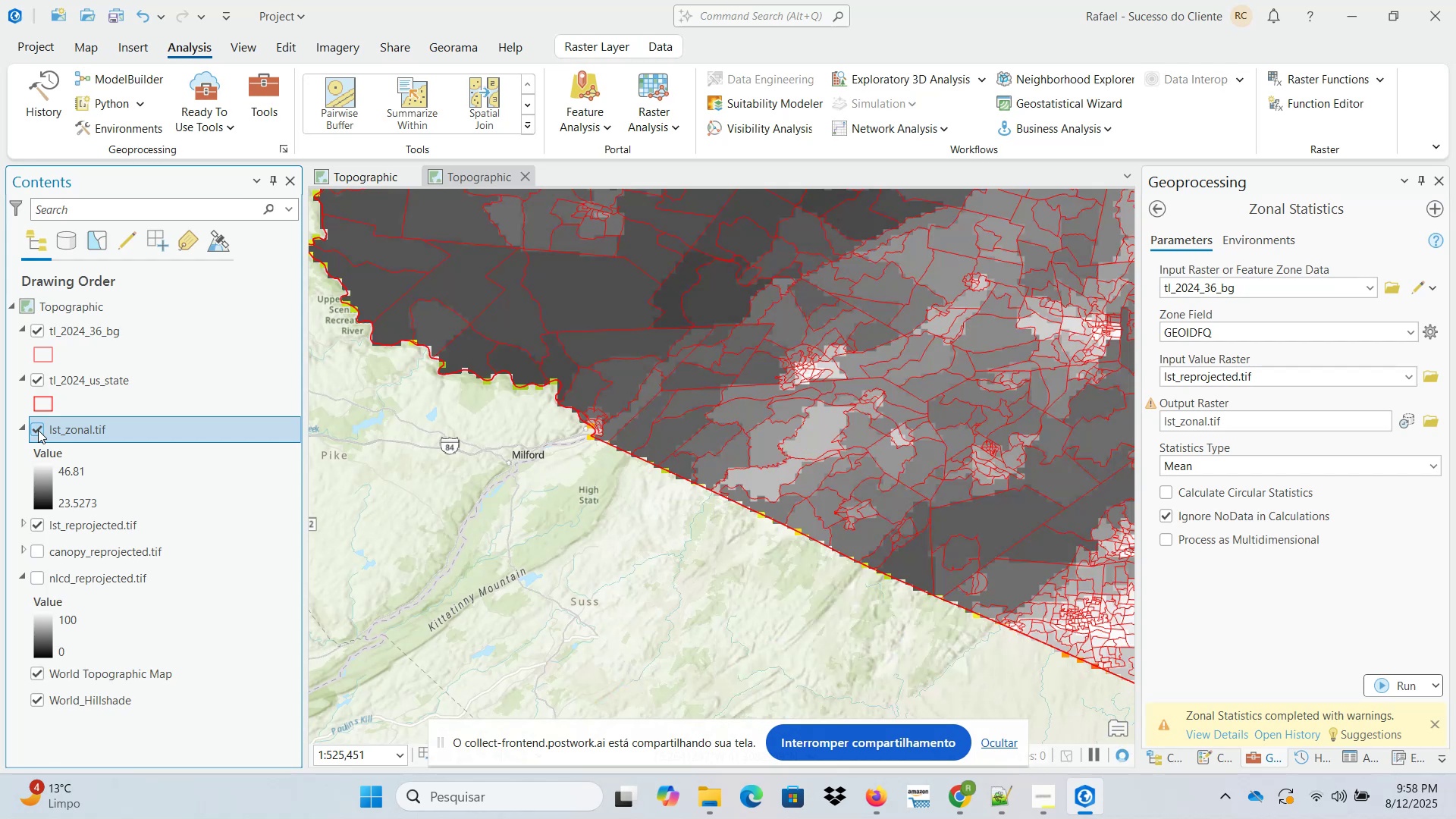 
left_click([38, 430])
 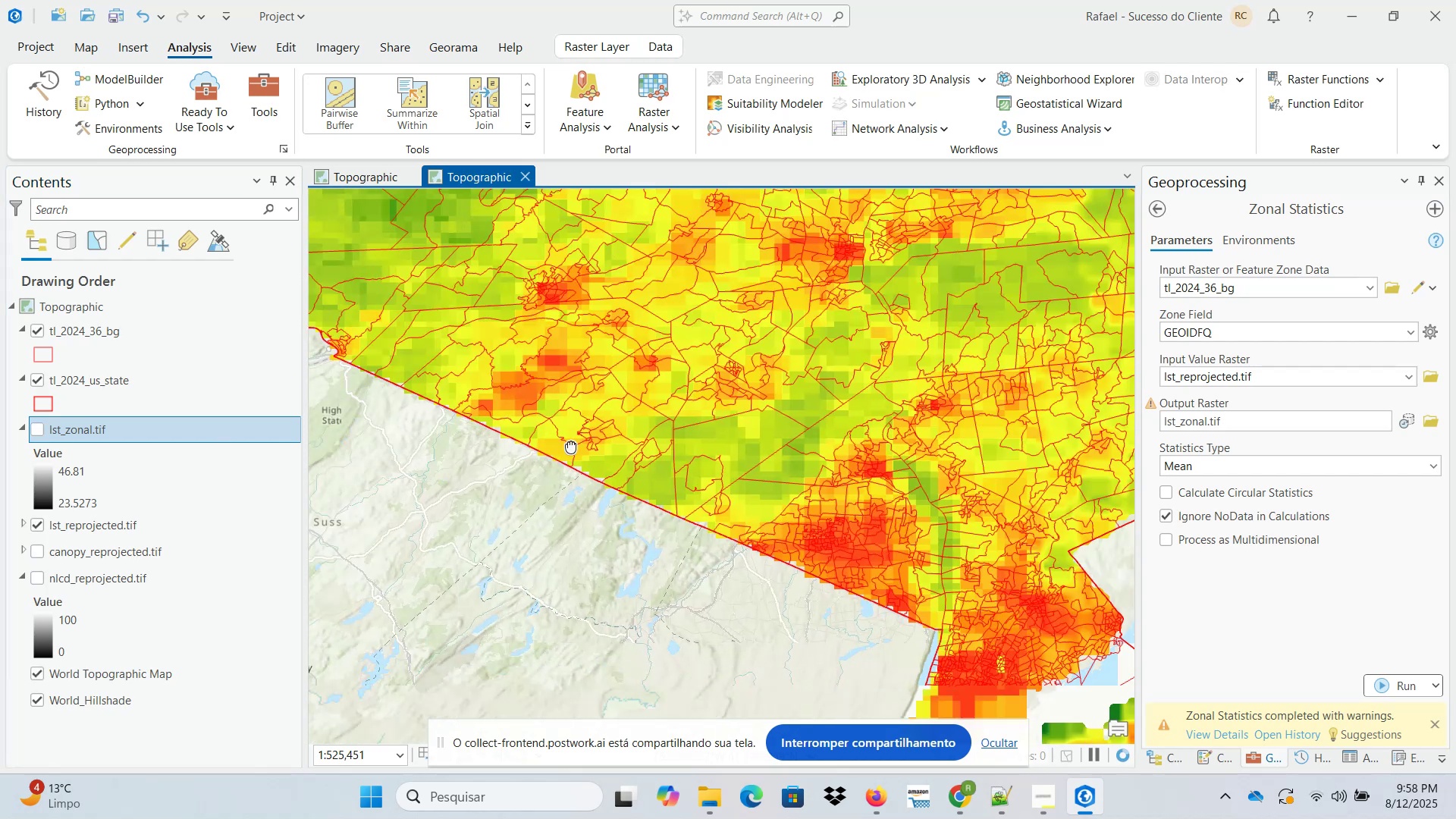 
scroll: coordinate [698, 475], scroll_direction: up, amount: 2.0
 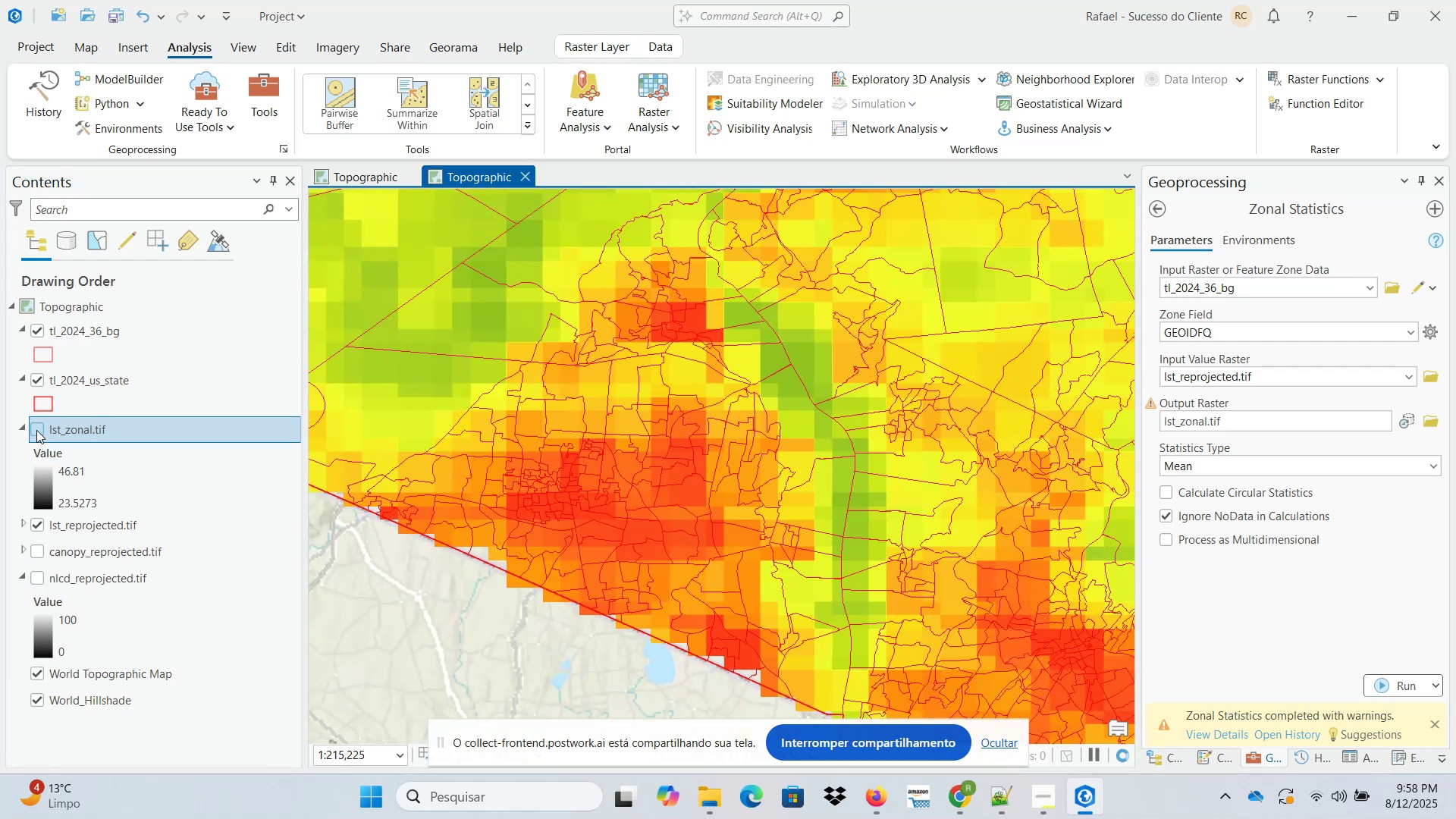 
left_click([37, 429])
 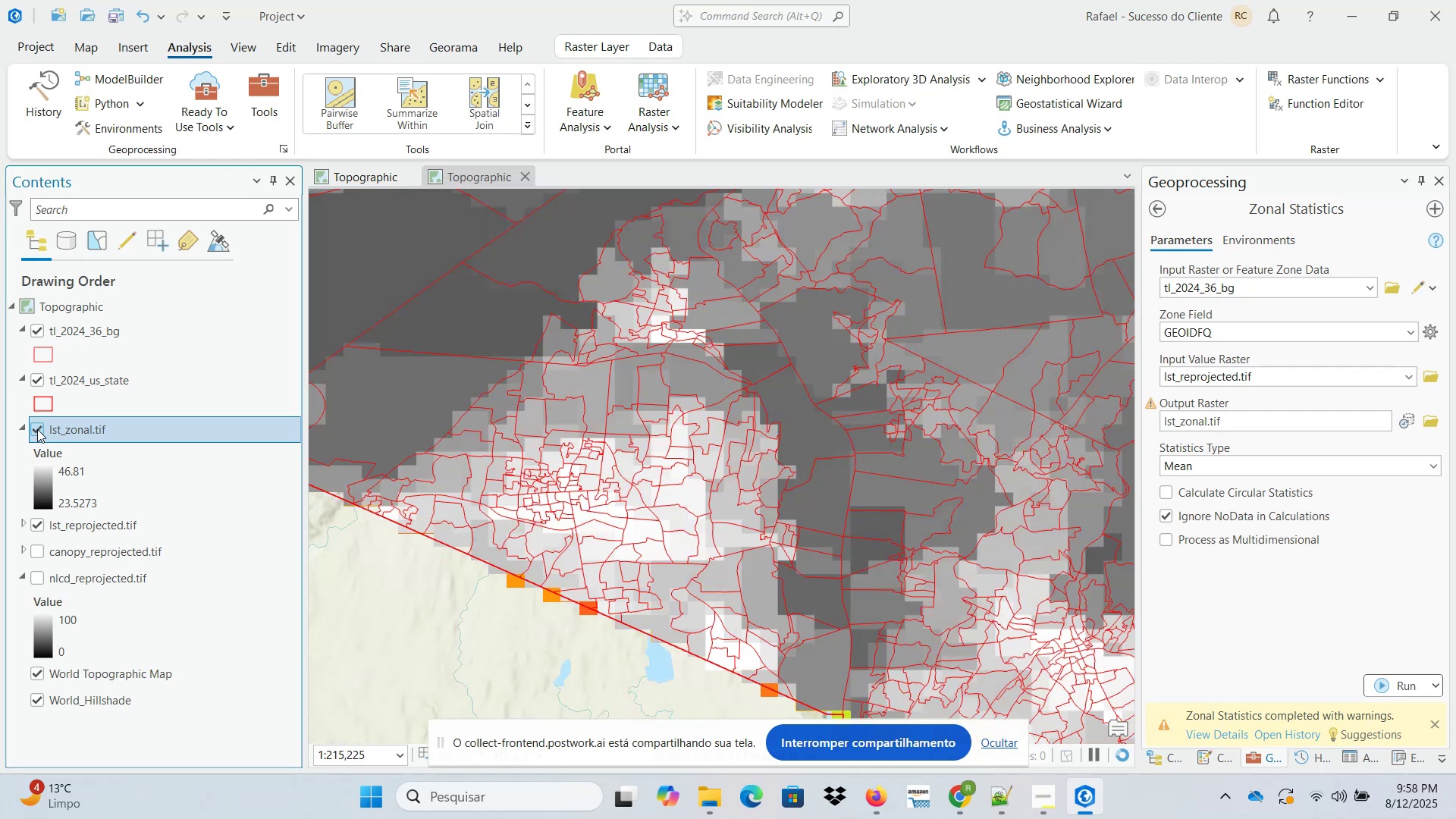 
left_click([37, 429])
 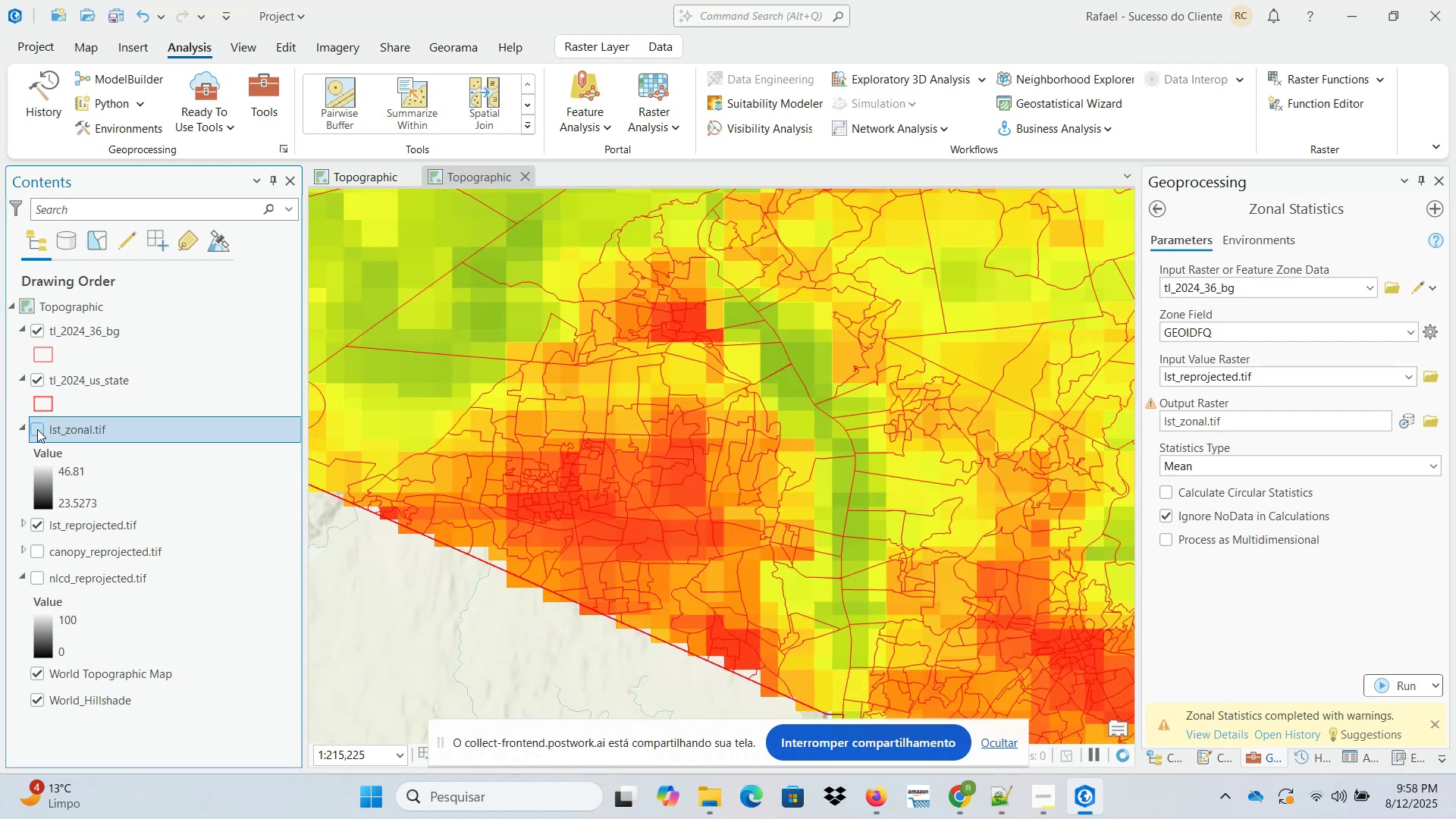 
left_click([37, 429])
 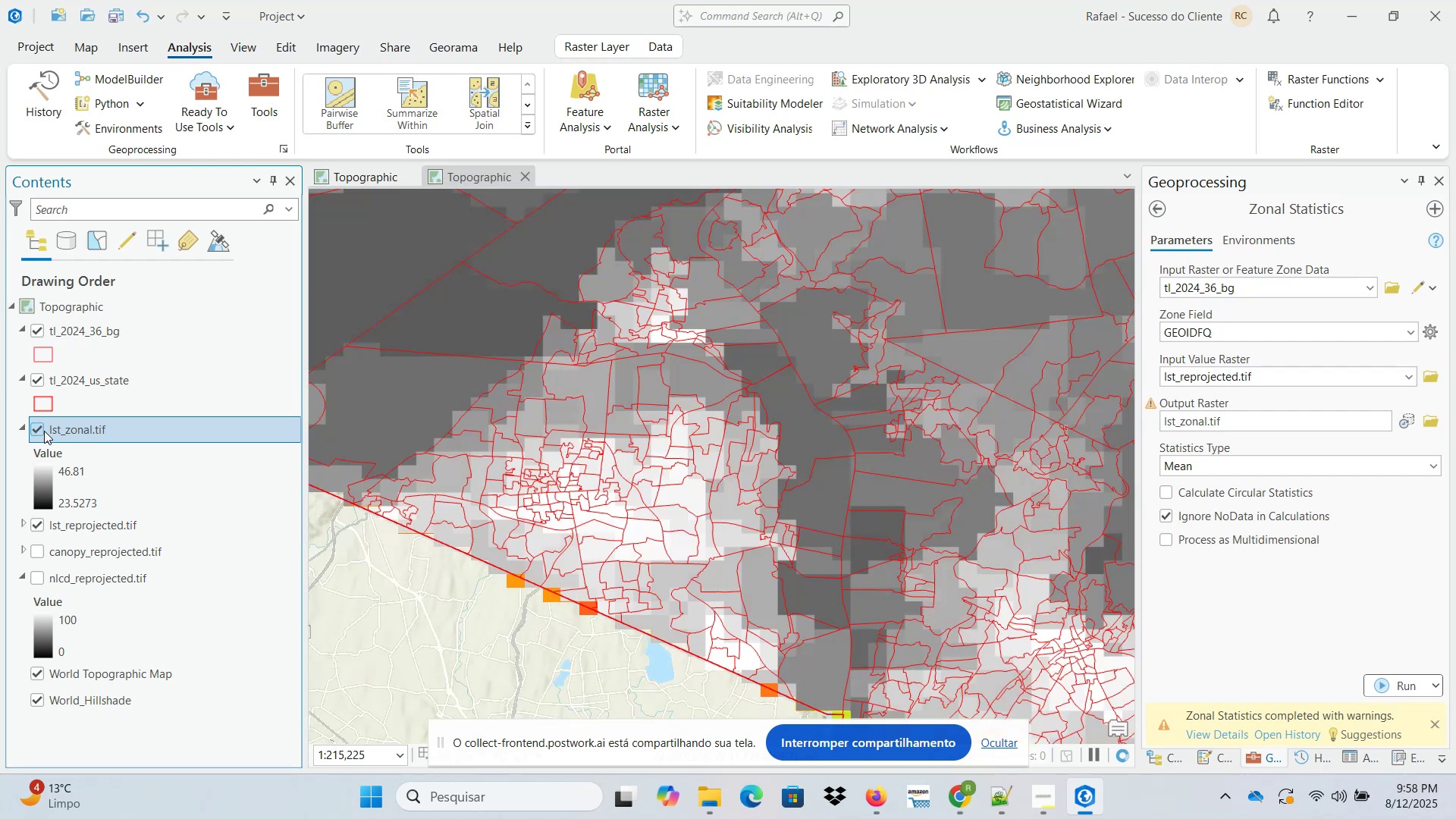 
wait(8.05)
 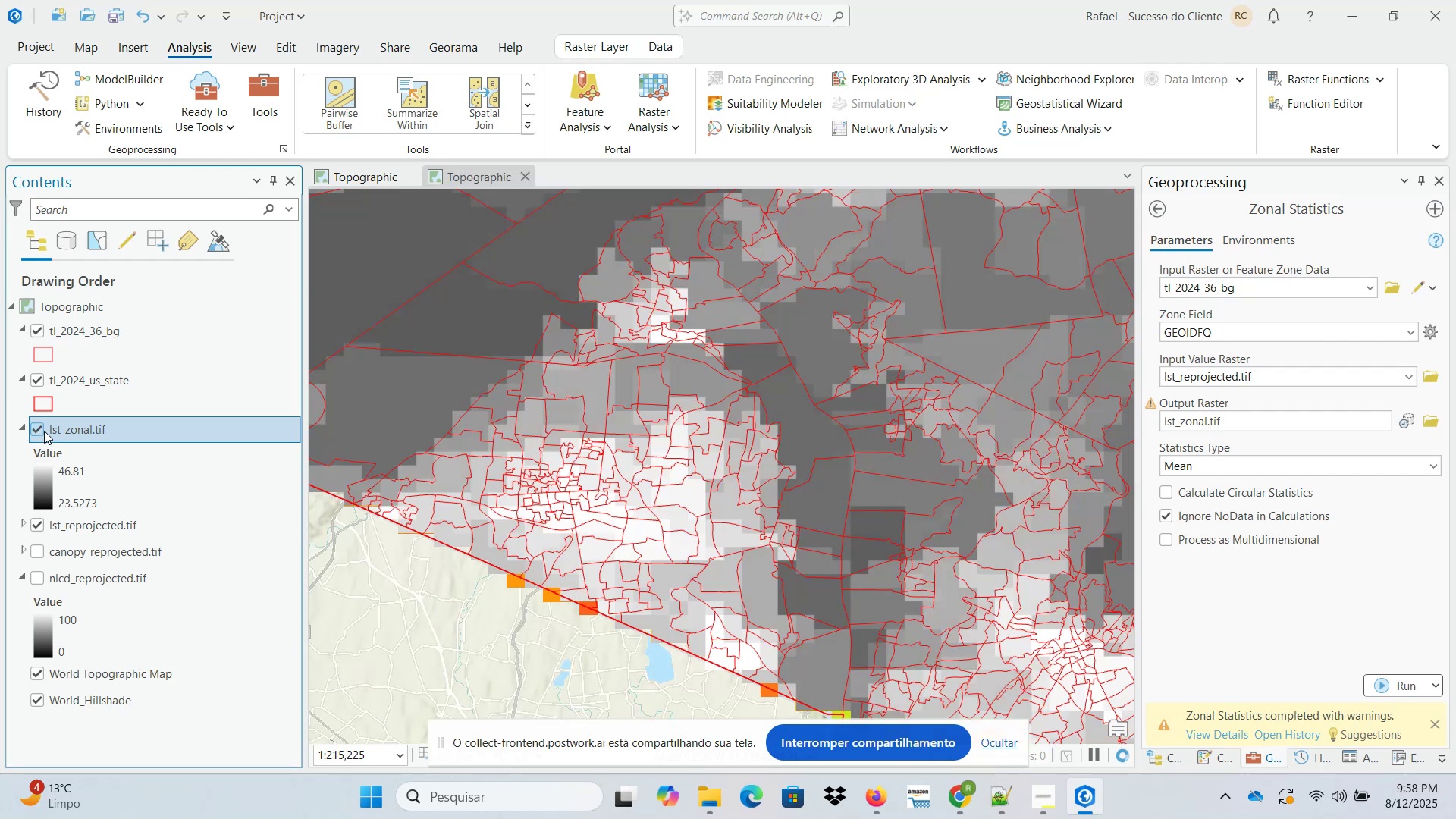 
left_click([39, 428])
 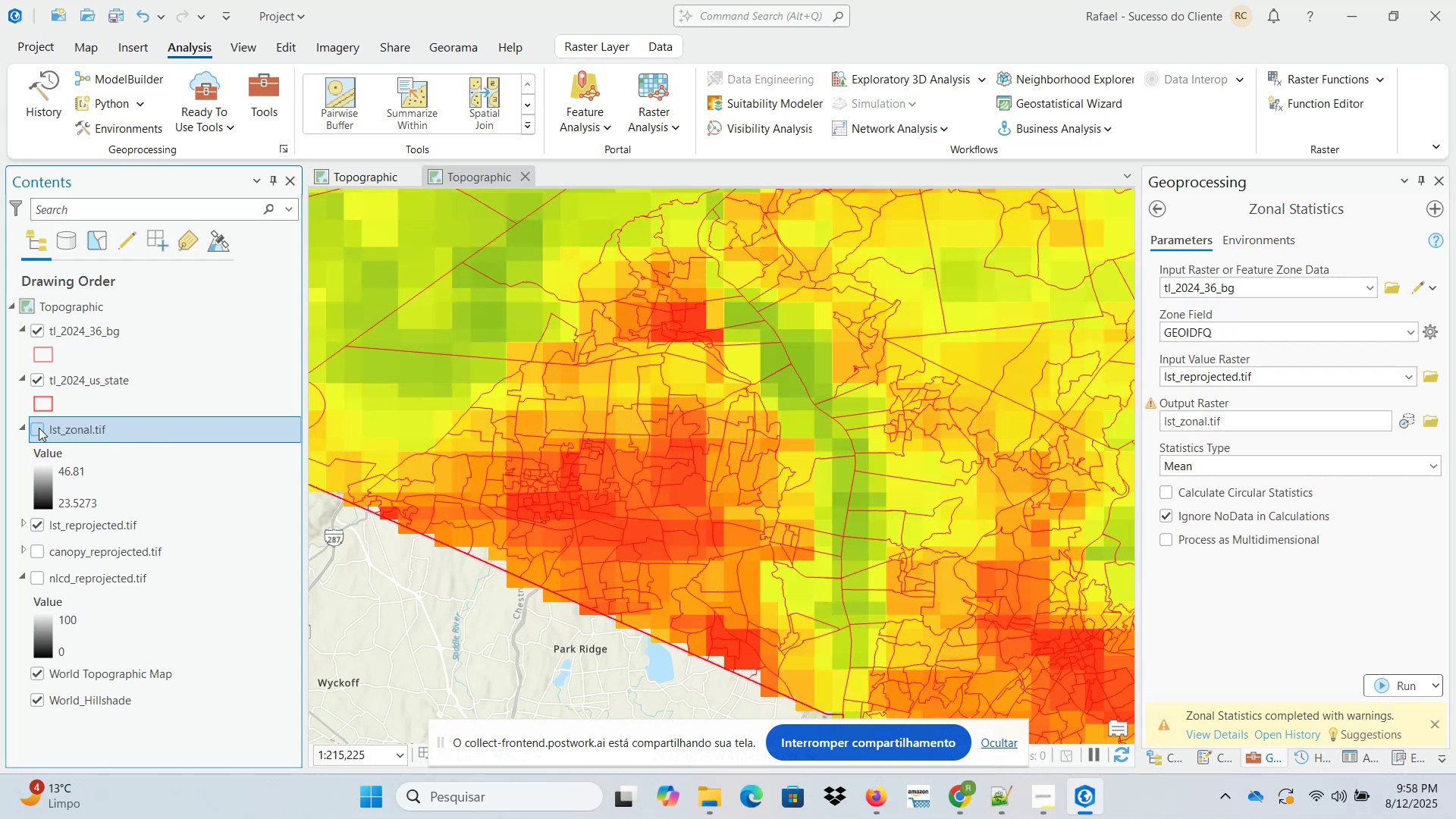 
left_click([39, 428])
 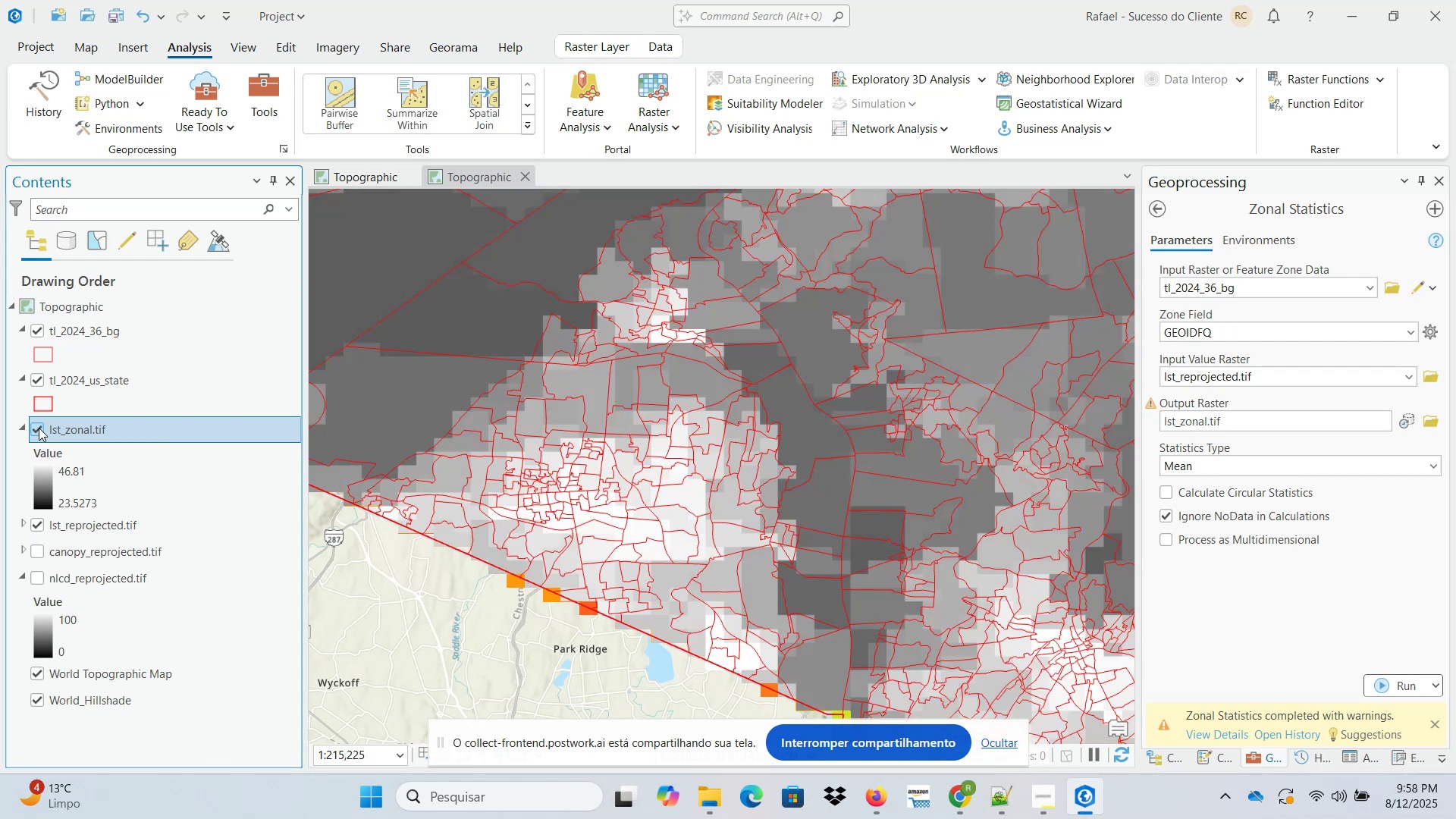 
scroll: coordinate [410, 438], scroll_direction: down, amount: 5.0
 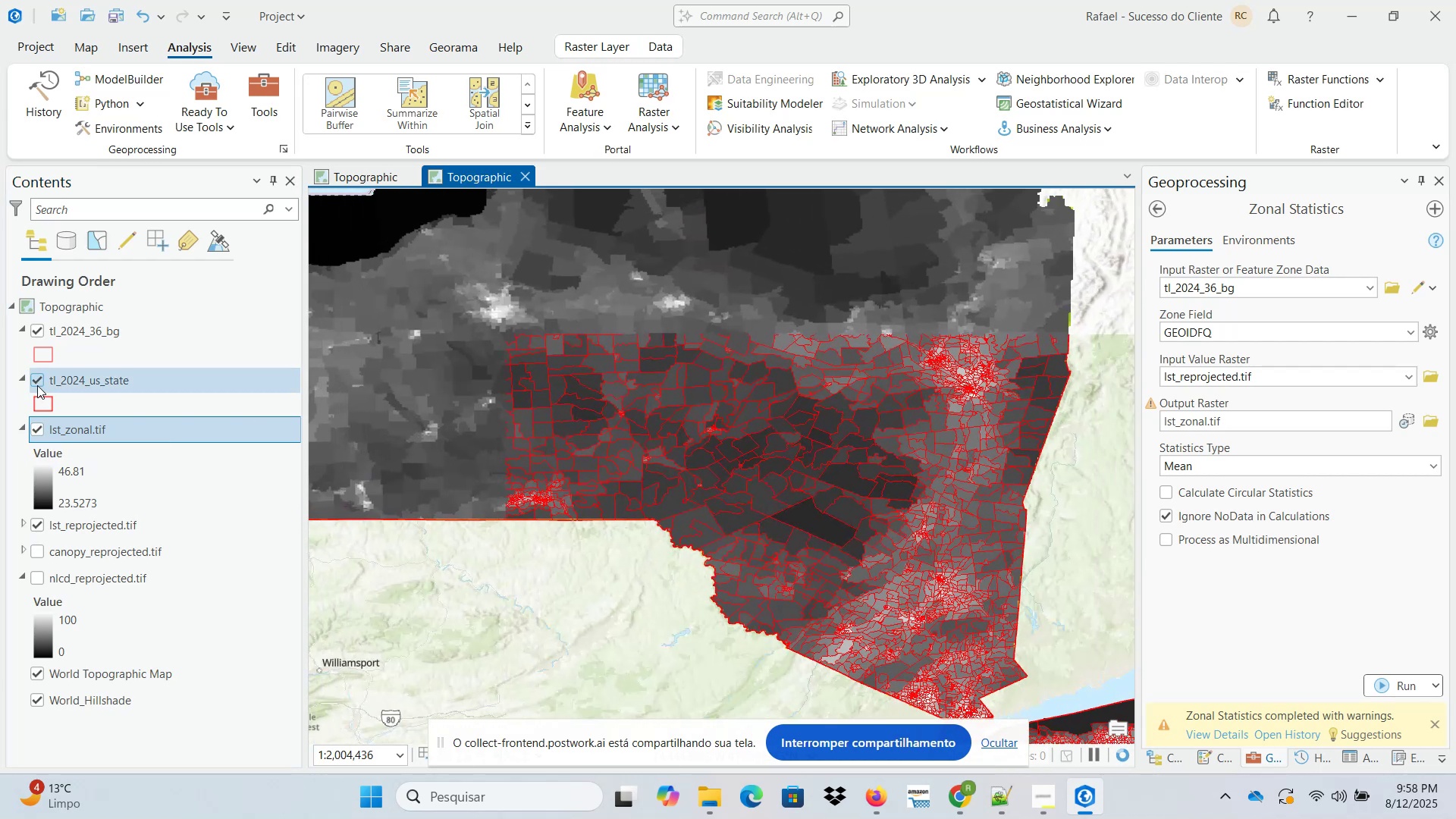 
wait(5.74)
 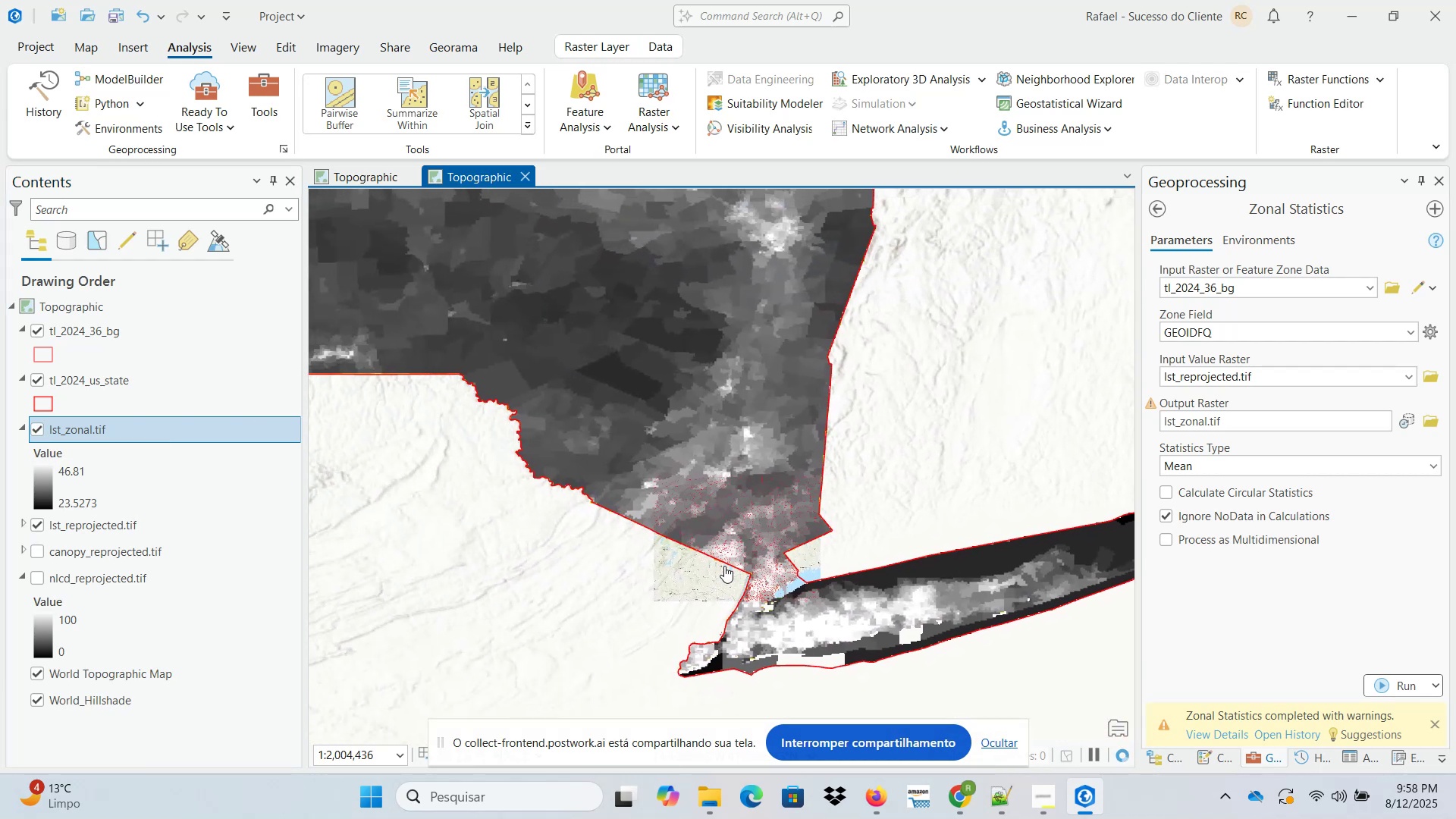 
left_click([39, 379])
 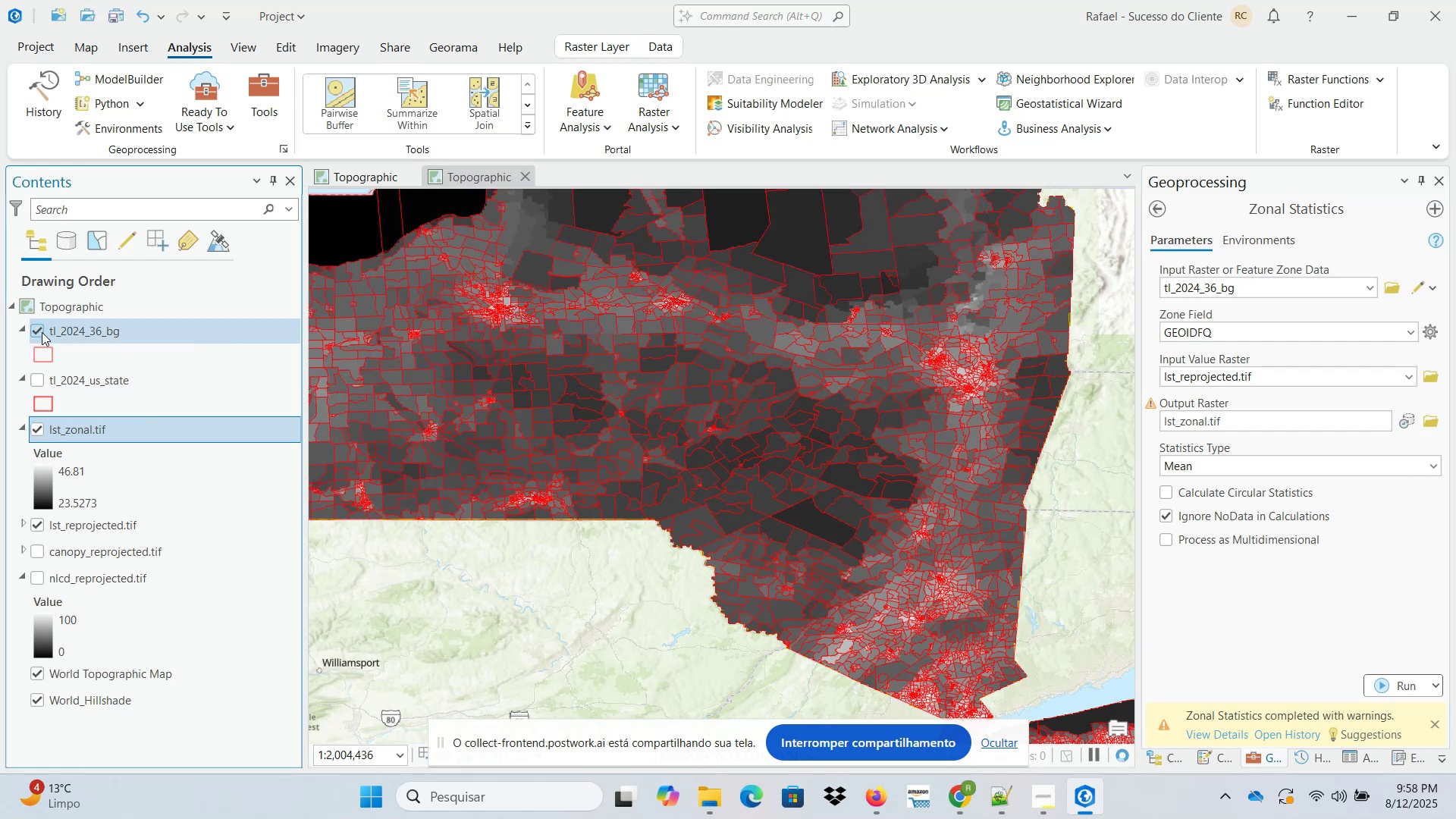 
left_click([39, 331])
 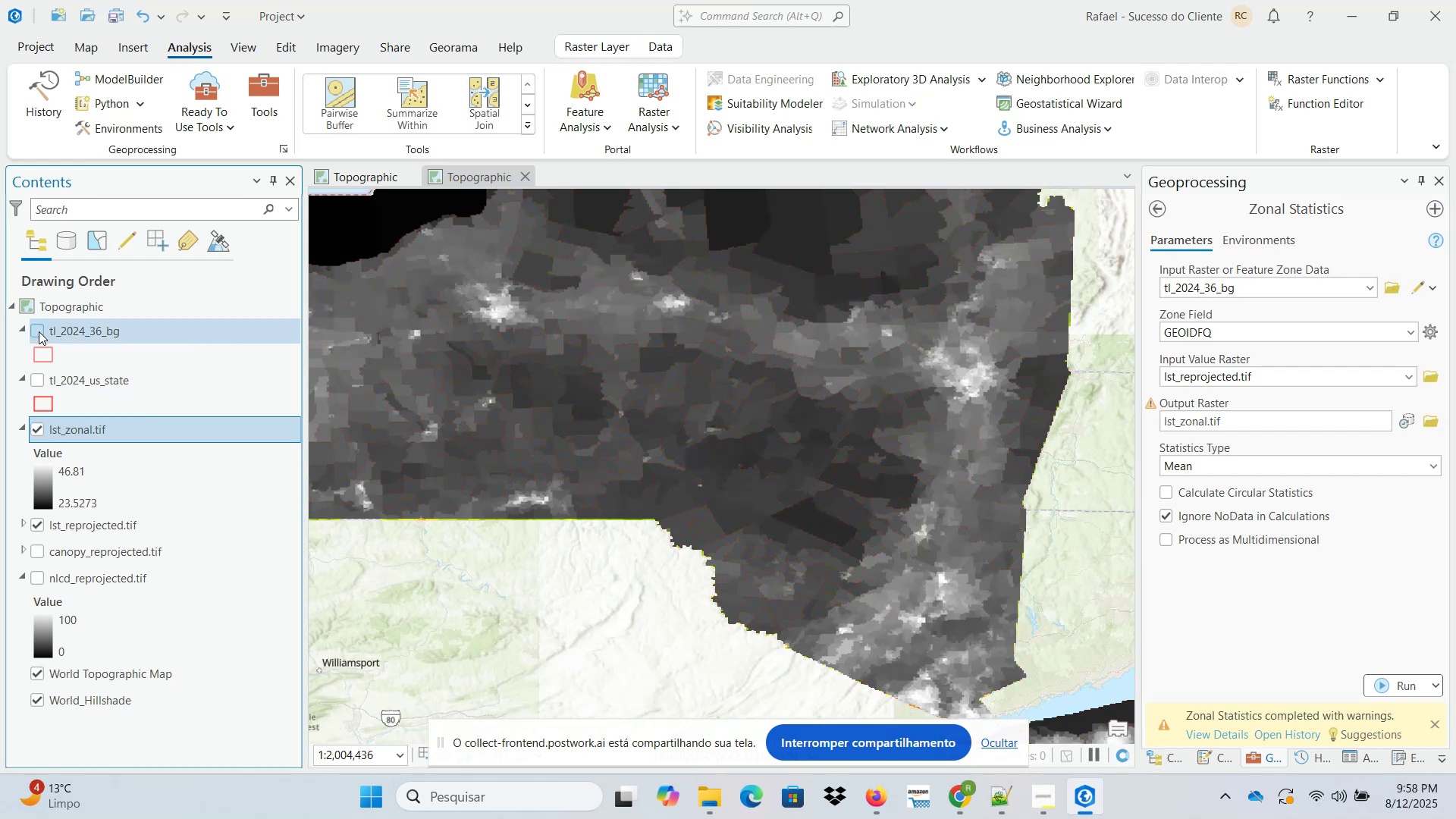 
scroll: coordinate [571, 381], scroll_direction: down, amount: 2.0
 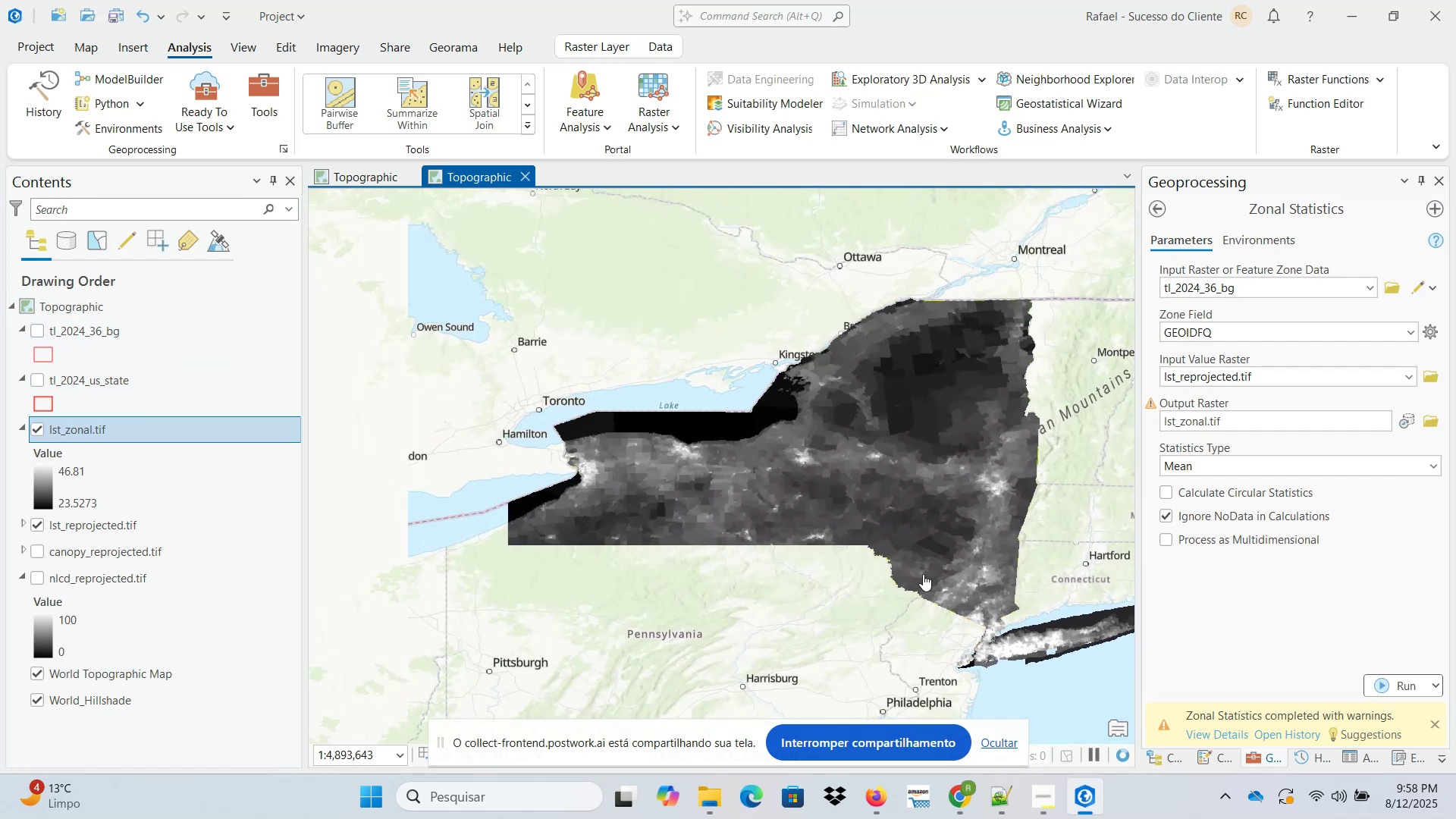 
scroll: coordinate [730, 517], scroll_direction: up, amount: 4.0
 